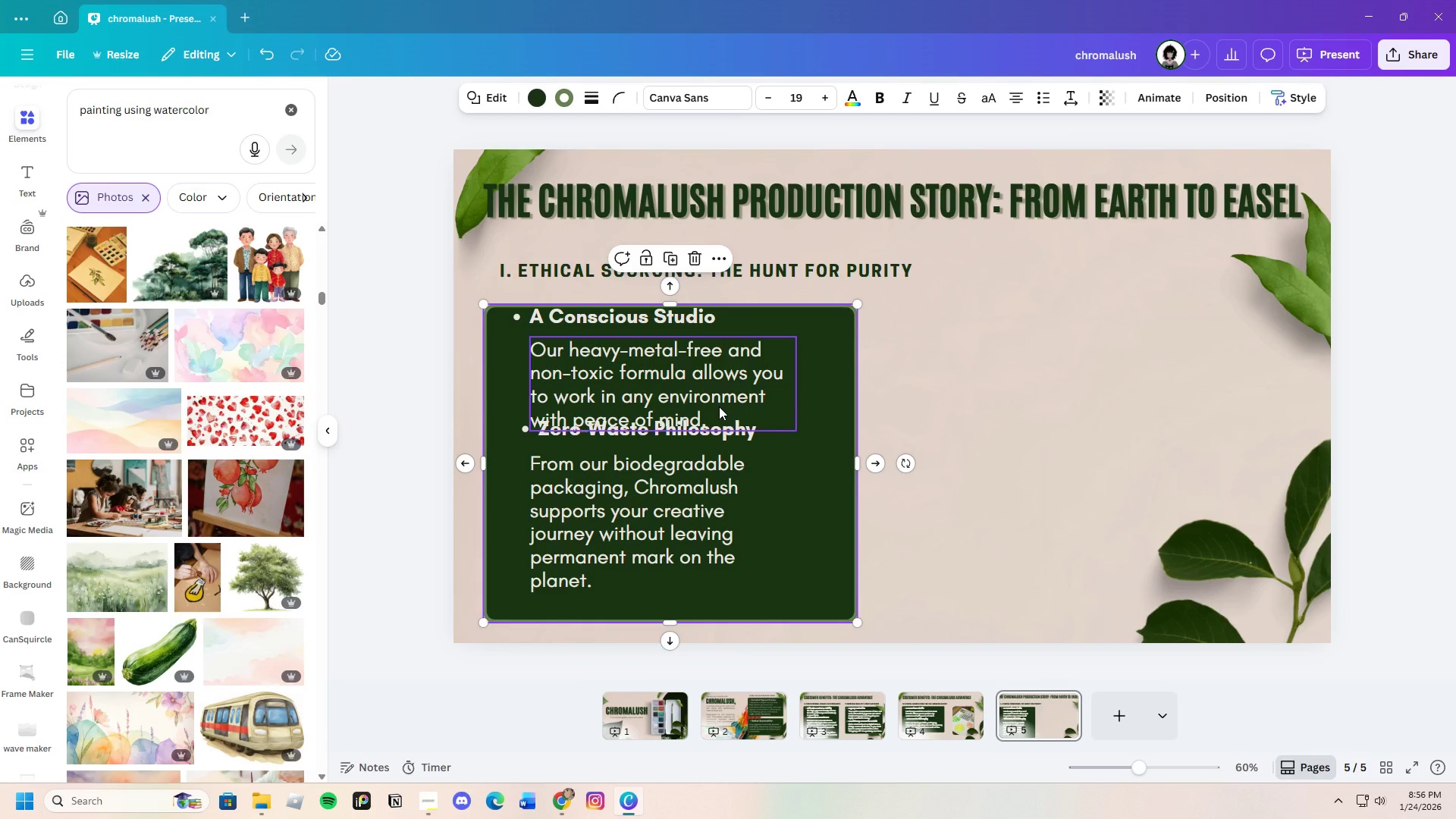 
wait(13.61)
 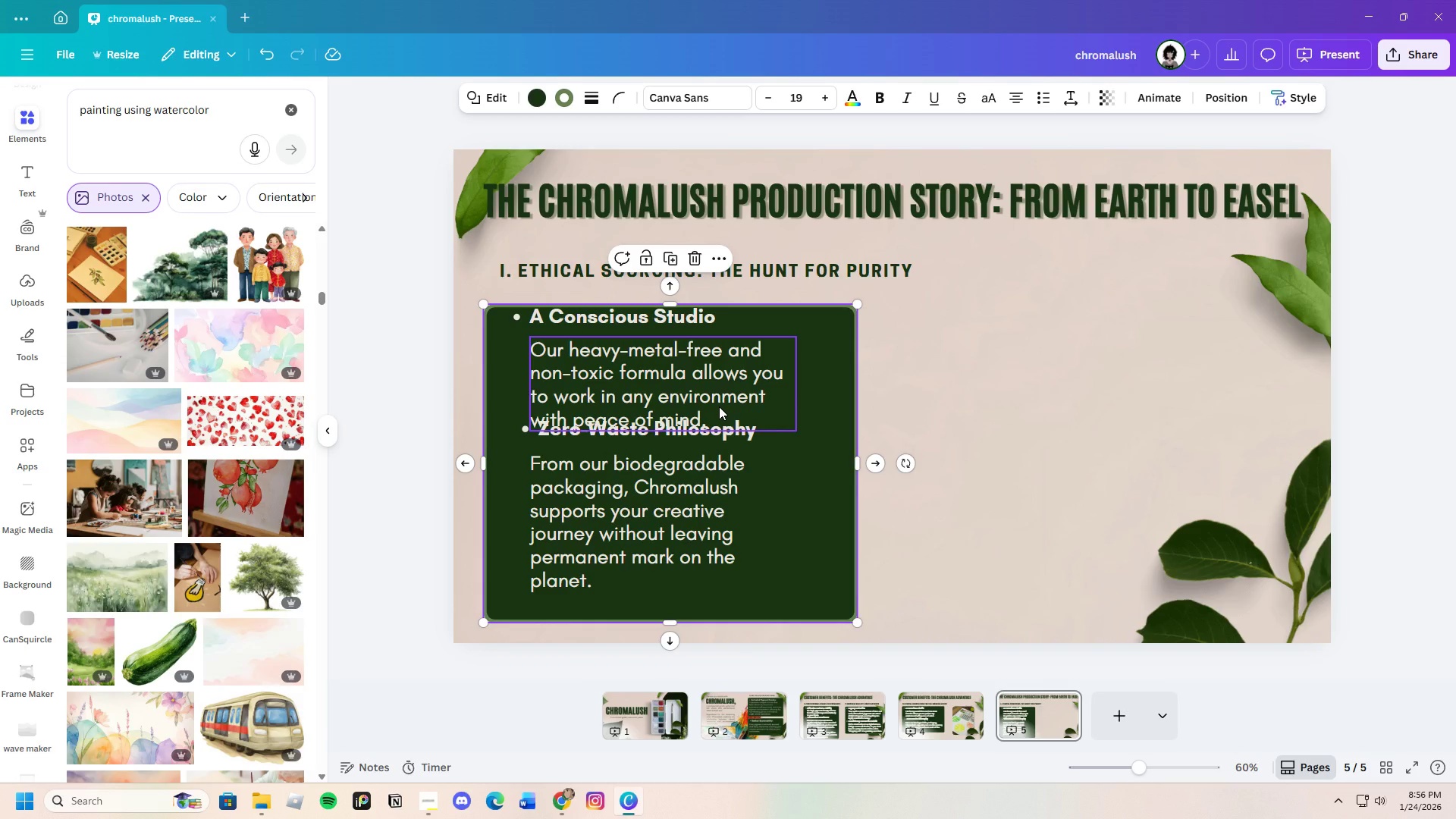 
left_click_drag(start_coordinate=[654, 516], to_coordinate=[654, 541])
 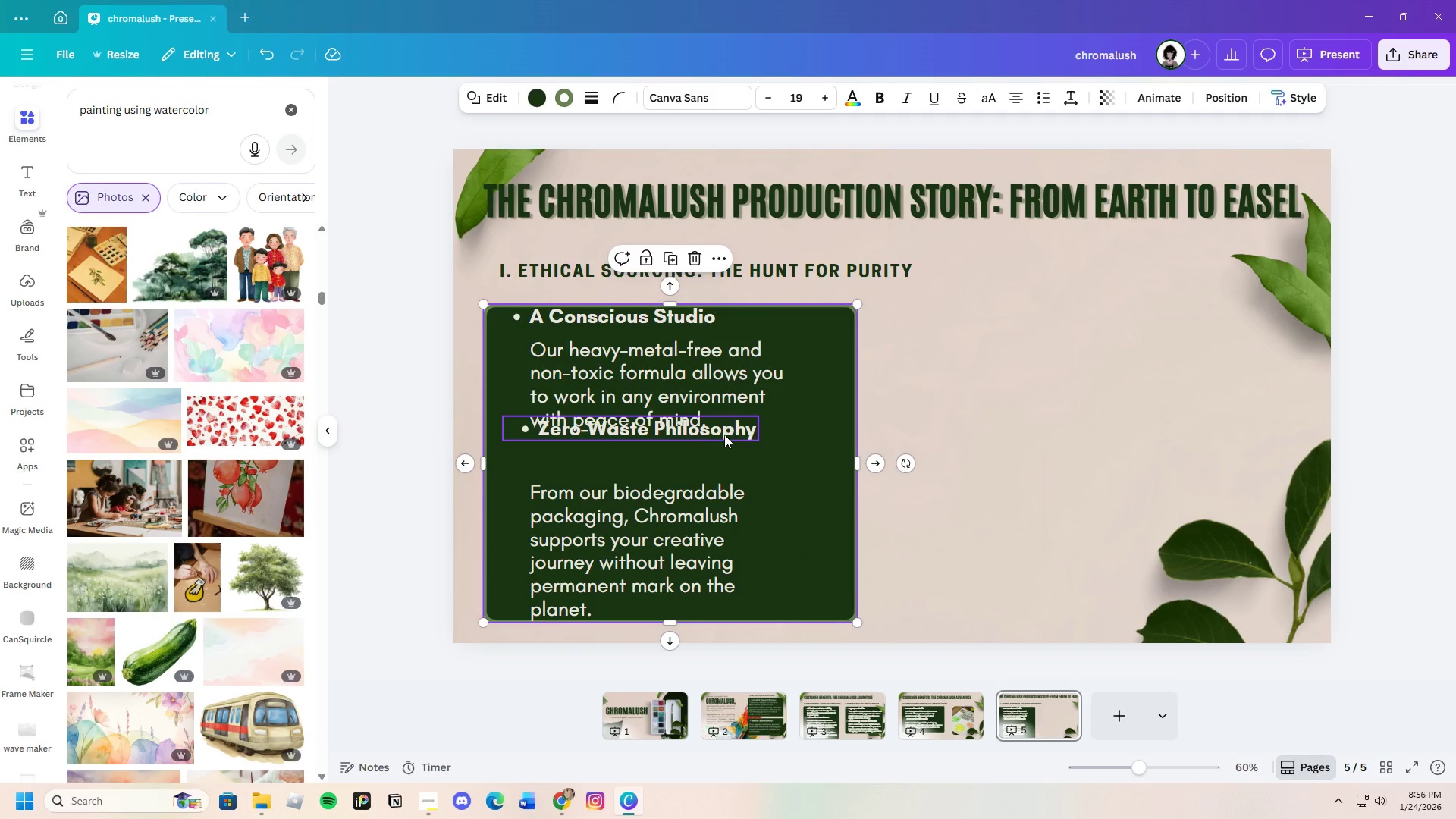 
left_click_drag(start_coordinate=[728, 431], to_coordinate=[723, 466])
 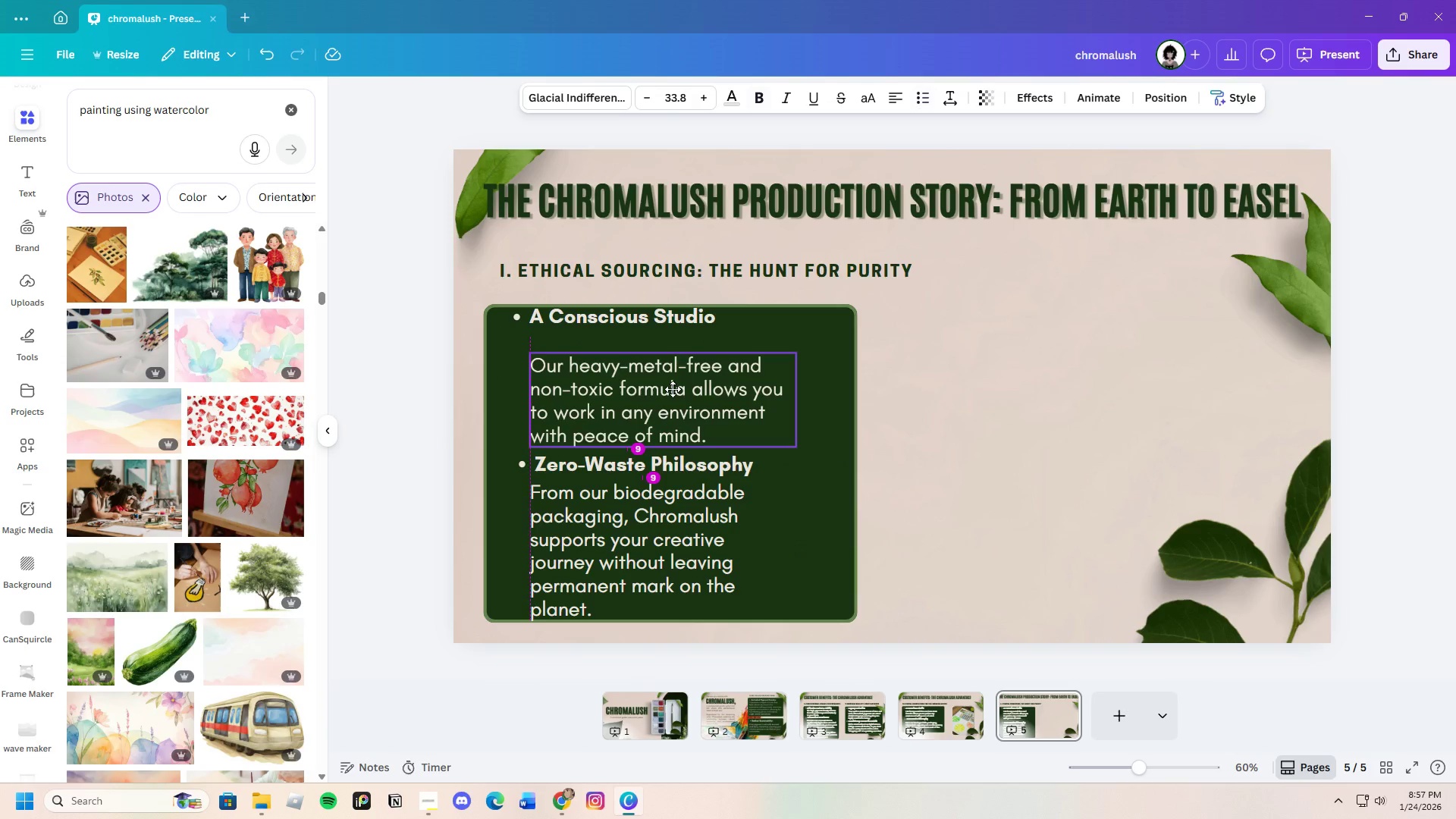 
left_click_drag(start_coordinate=[673, 366], to_coordinate=[673, 388])
 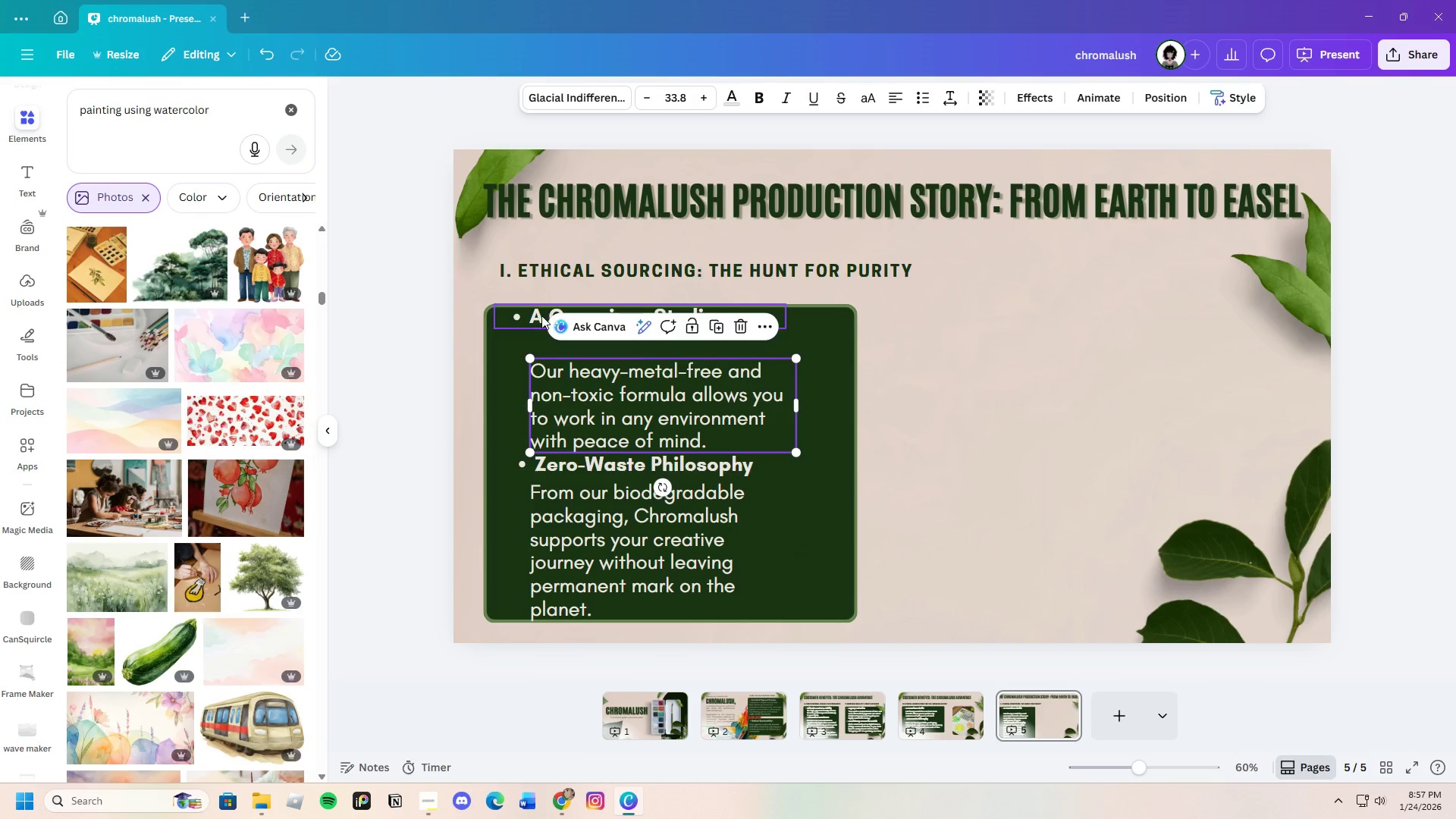 
left_click([541, 315])
 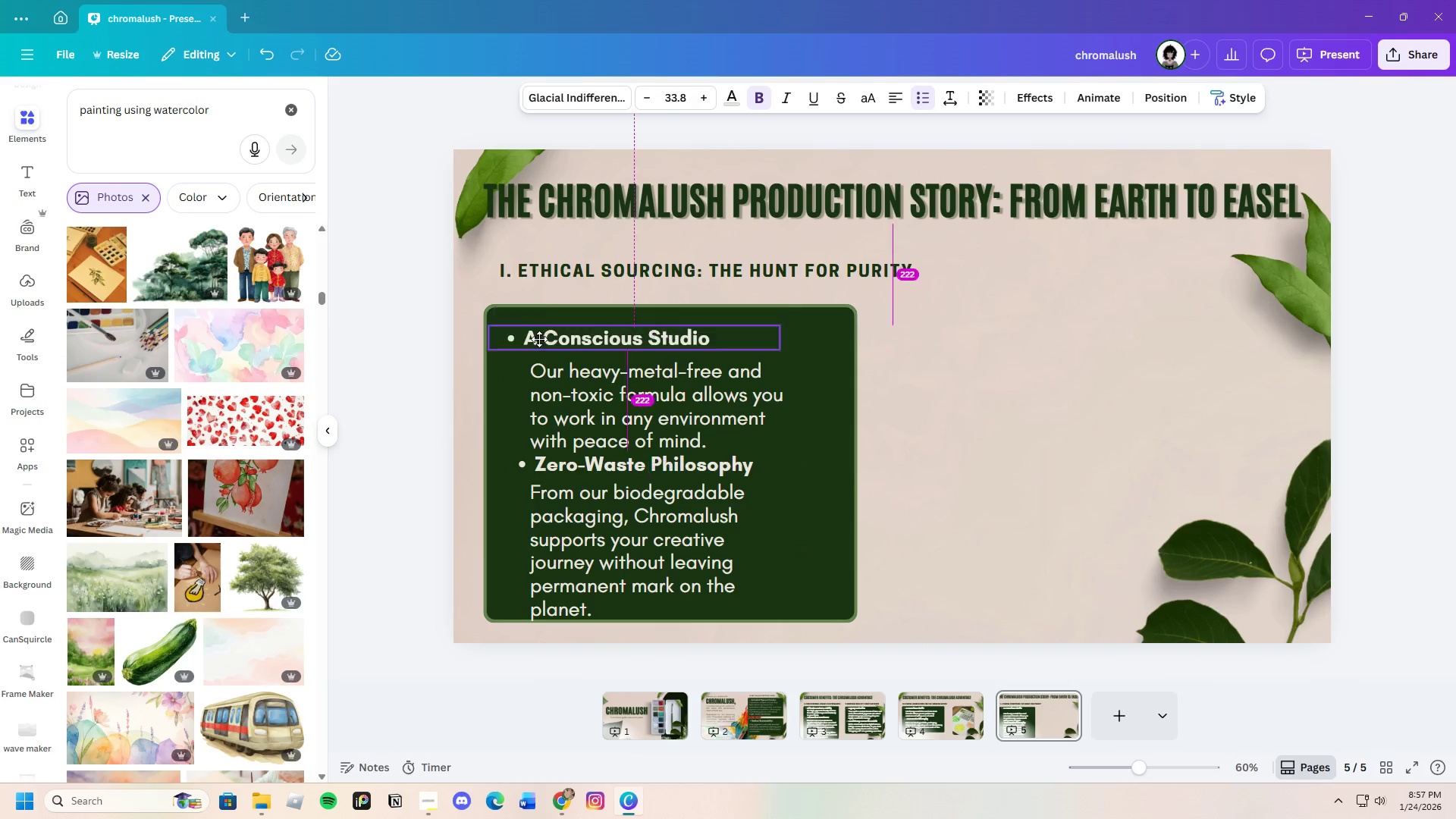 
left_click_drag(start_coordinate=[541, 316], to_coordinate=[539, 340])
 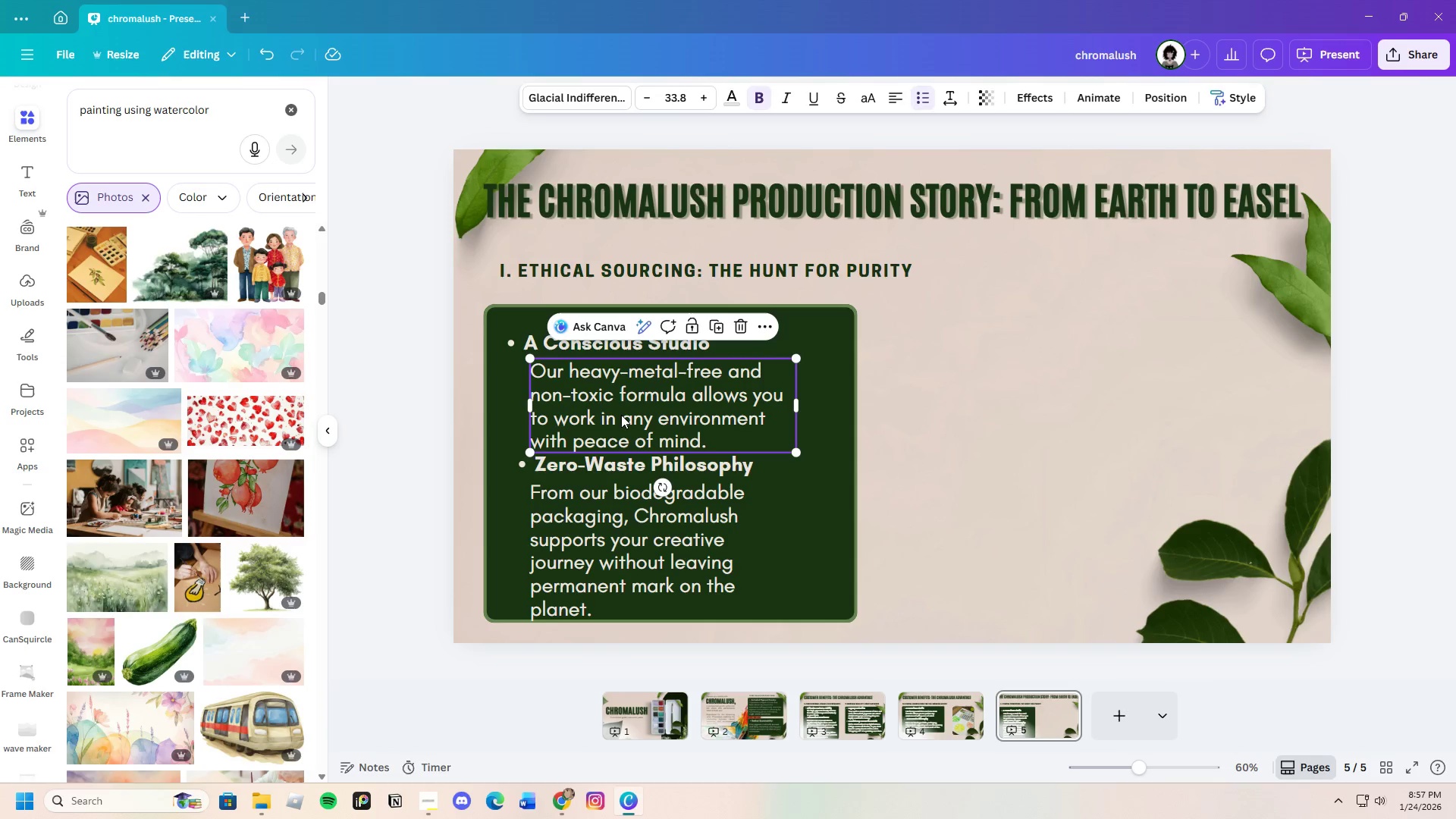 
left_click([621, 415])
 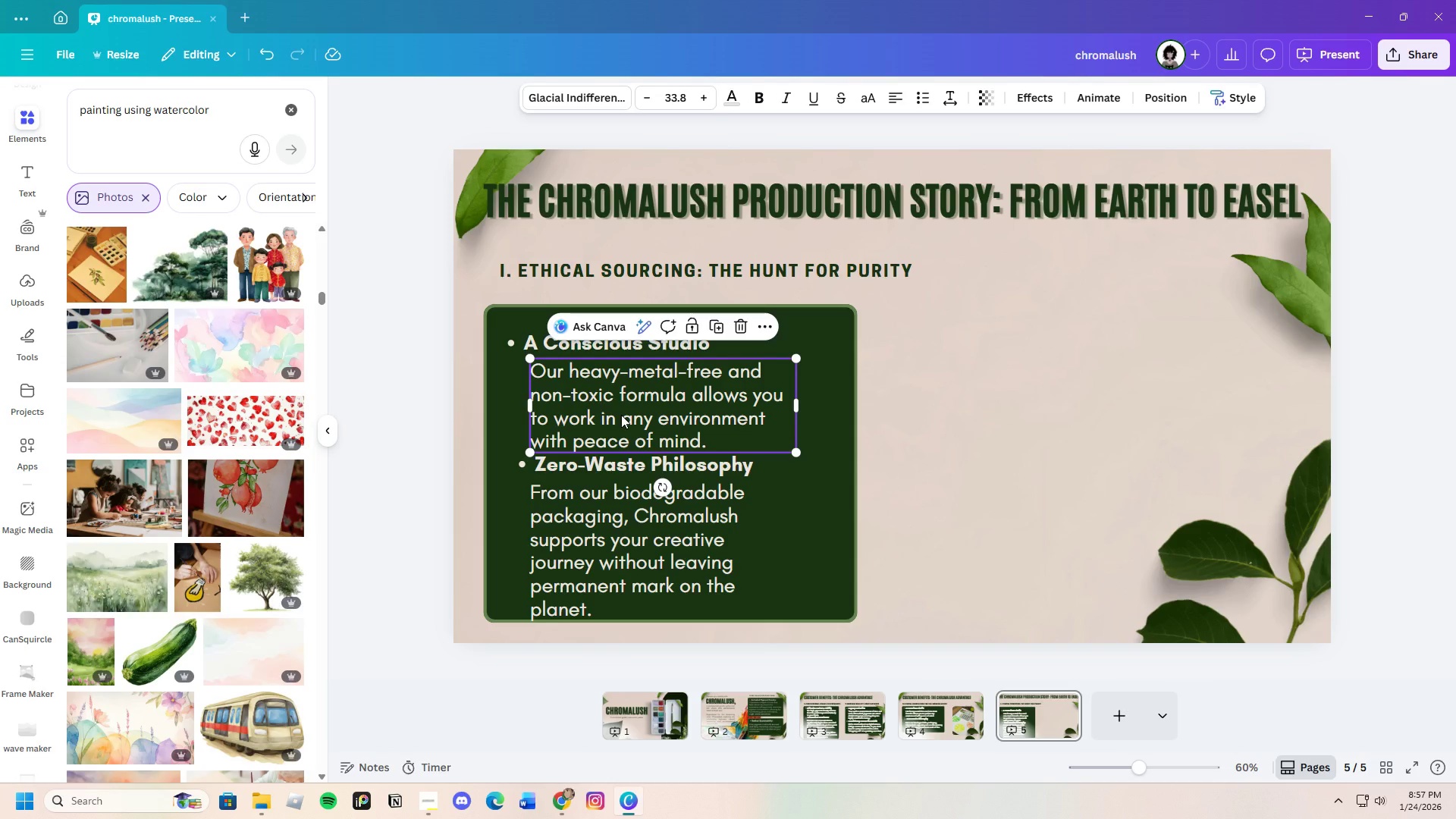 
key(Control+C)
 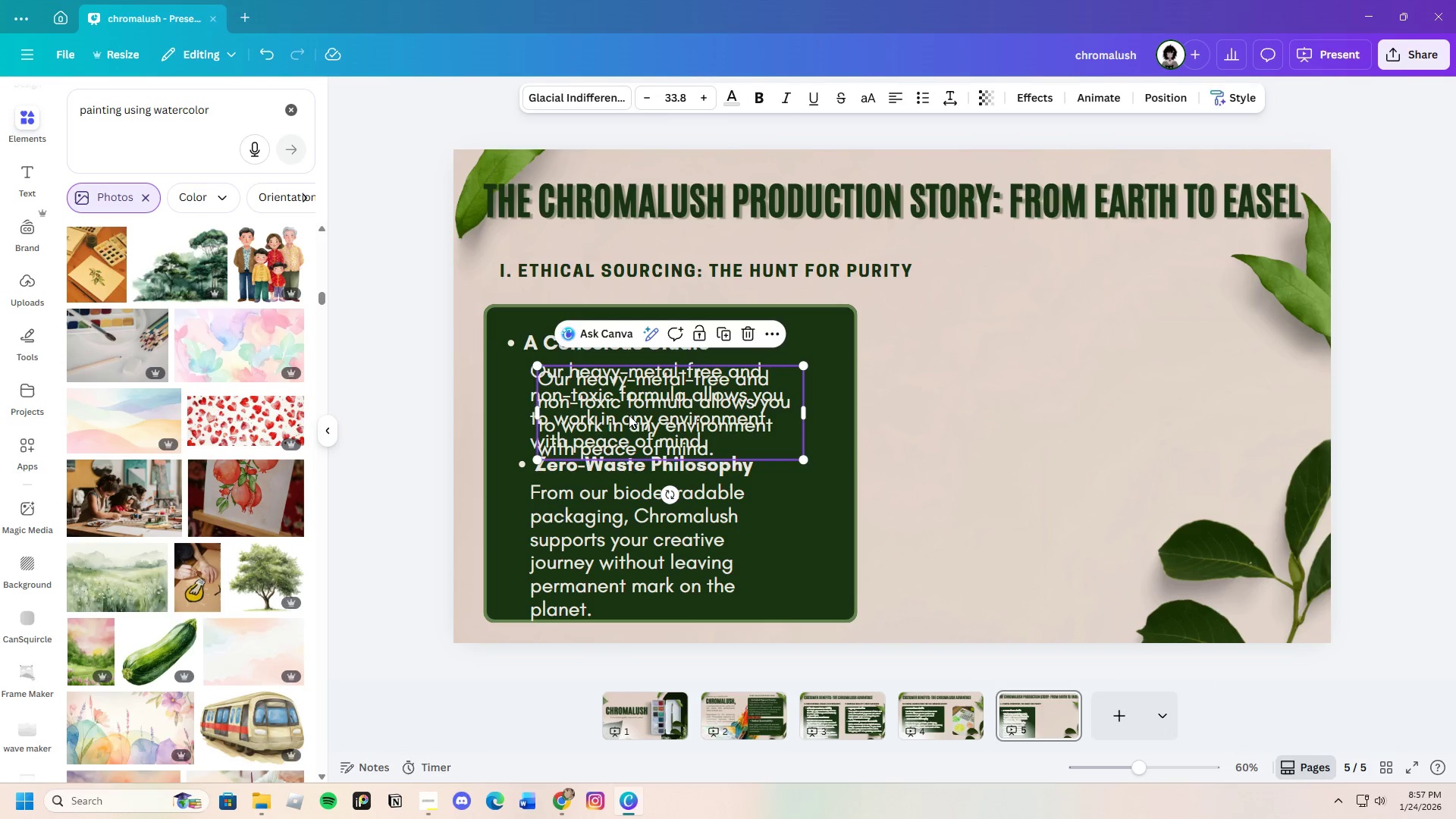 
key(Control+V)
 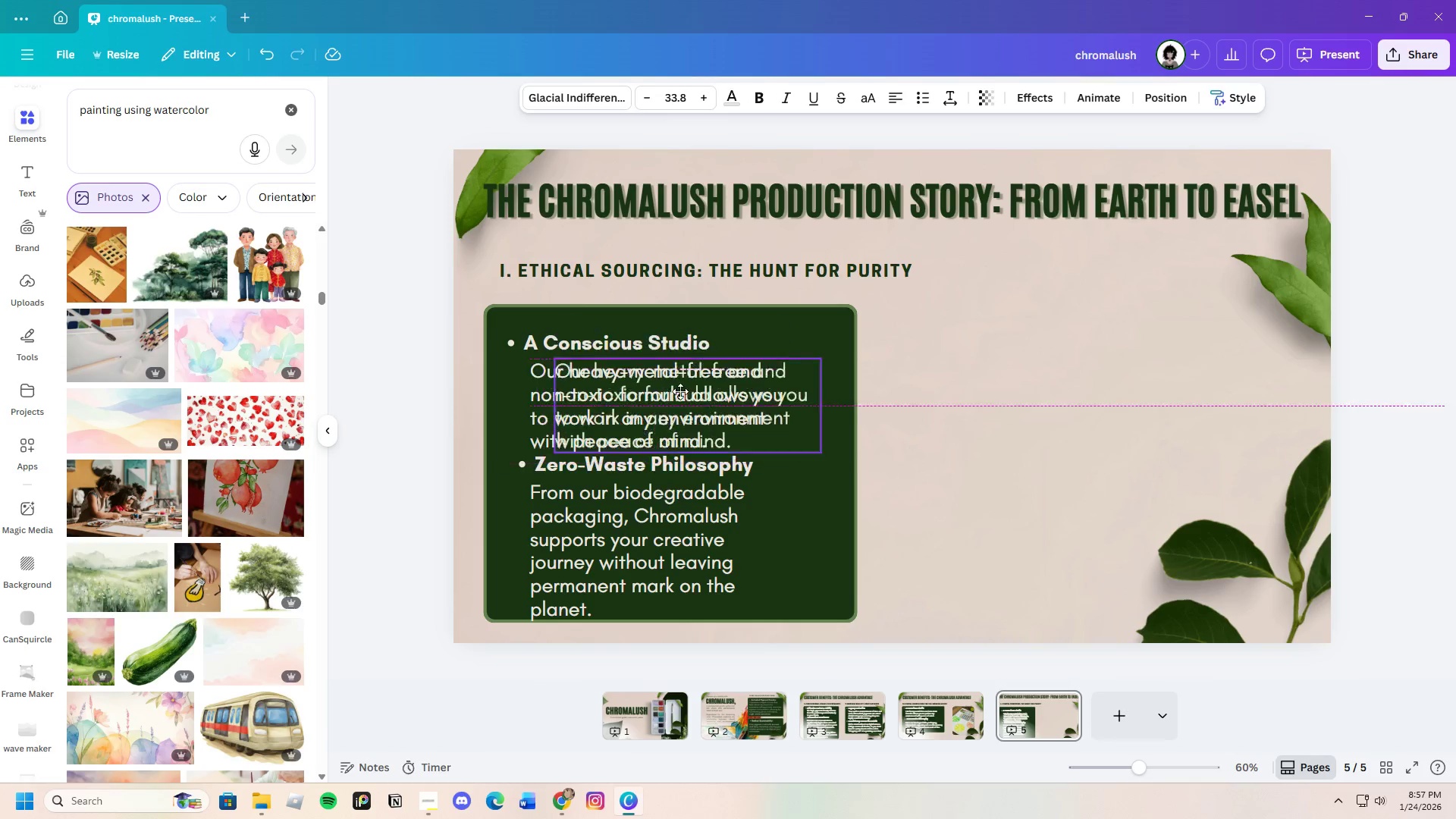 
left_click_drag(start_coordinate=[641, 421], to_coordinate=[735, 346])
 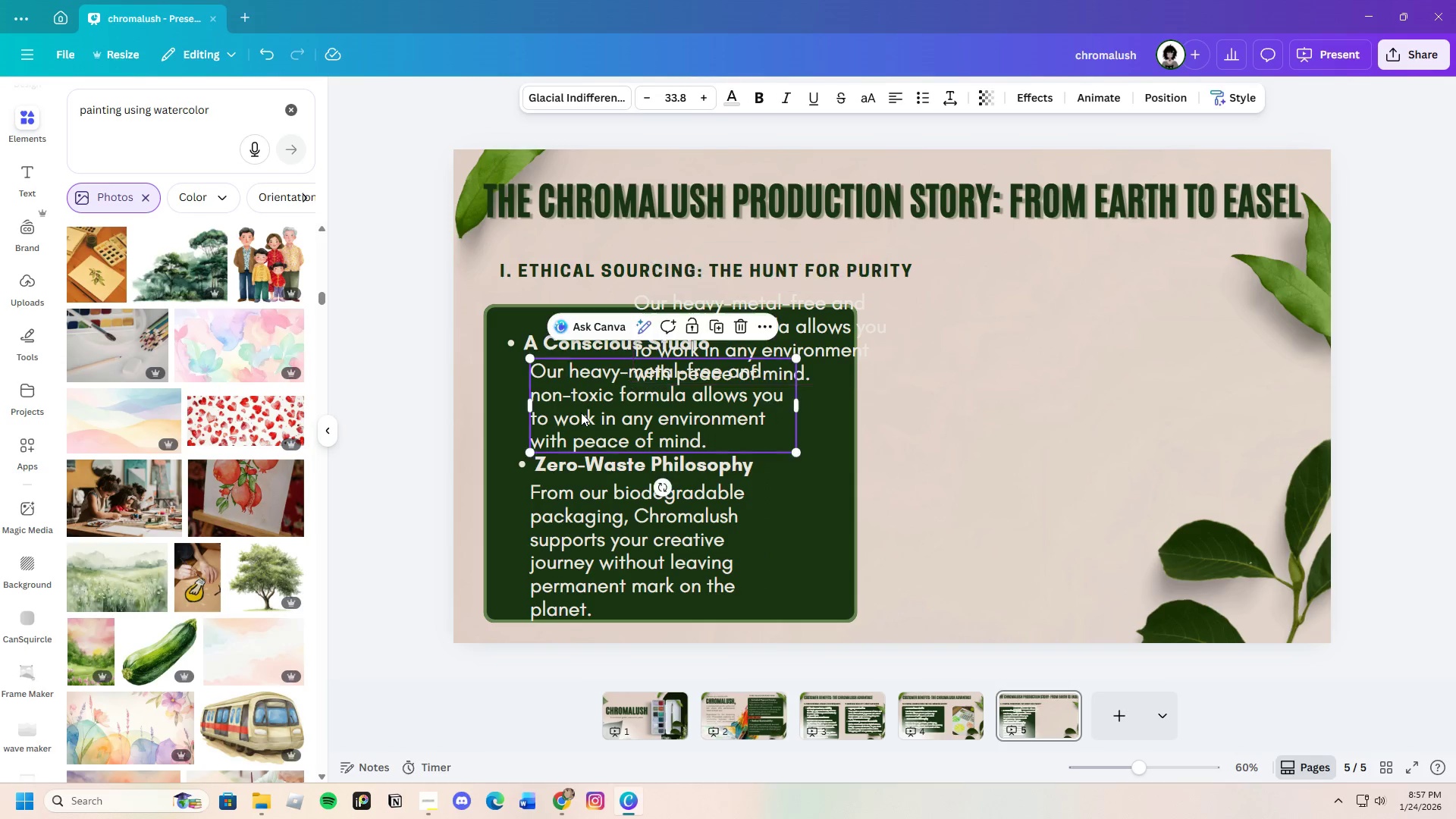 
left_click_drag(start_coordinate=[581, 413], to_coordinate=[581, 419])
 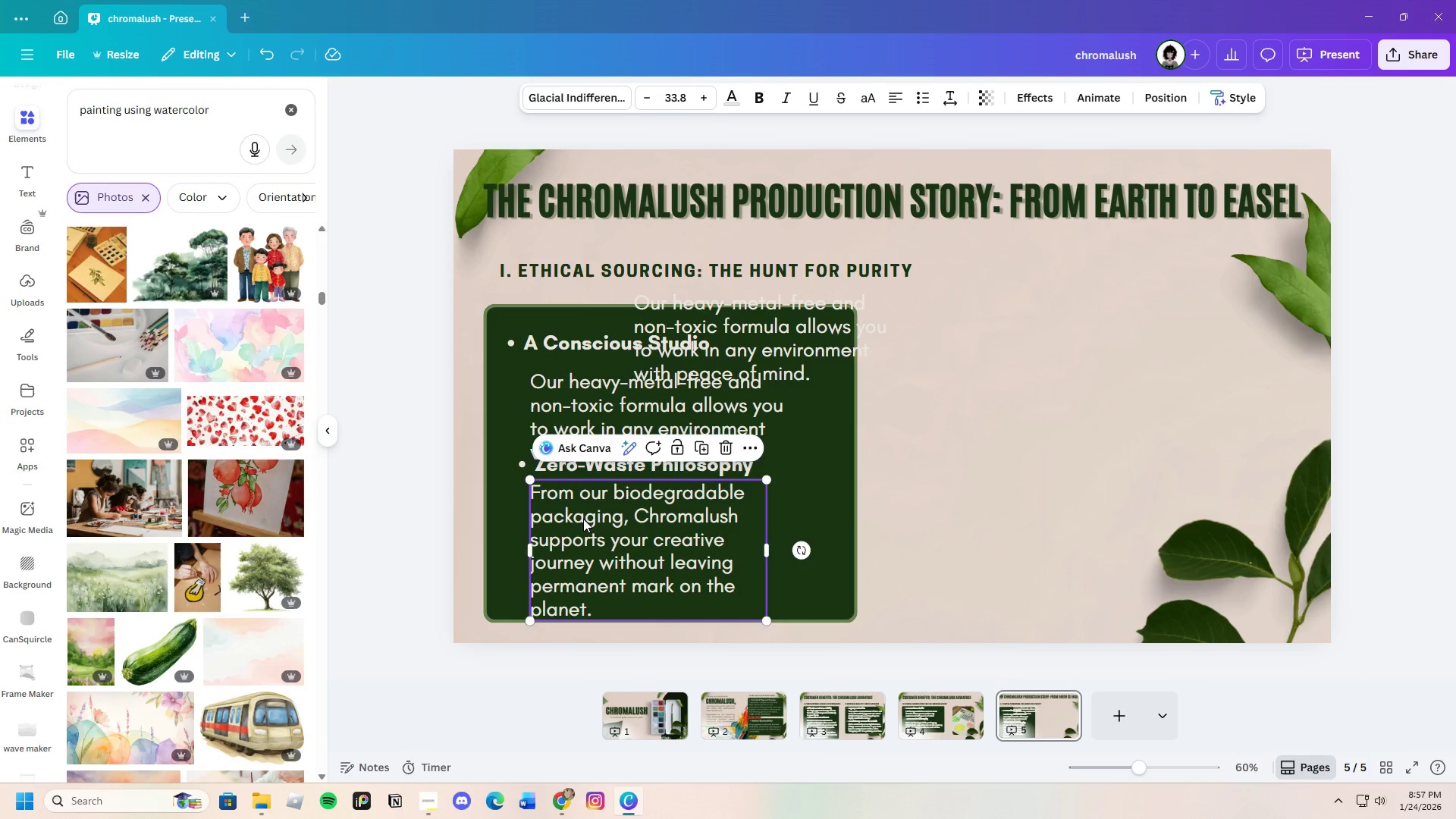 
left_click_drag(start_coordinate=[583, 519], to_coordinate=[603, 510])
 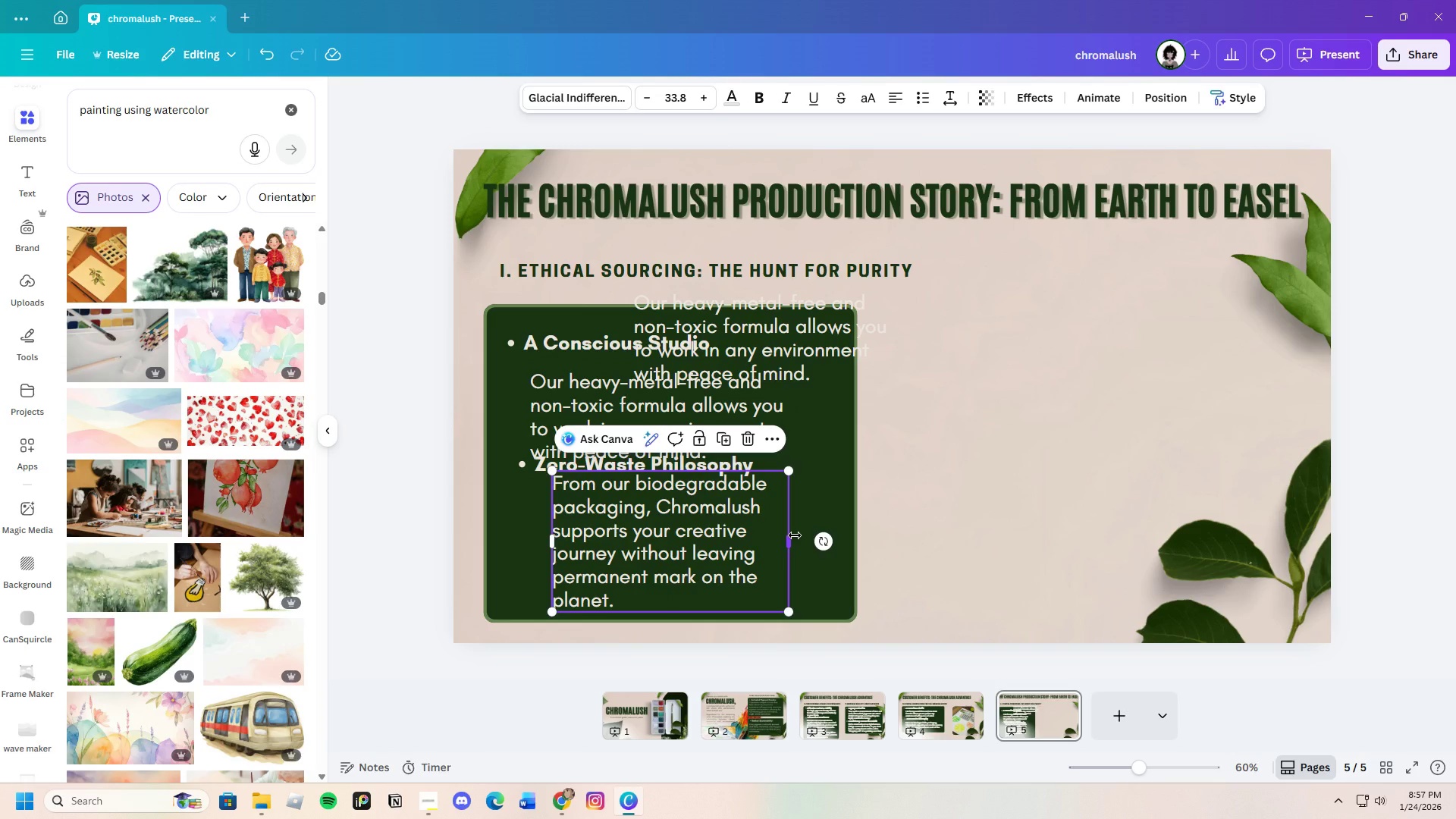 
left_click_drag(start_coordinate=[795, 535], to_coordinate=[861, 544])
 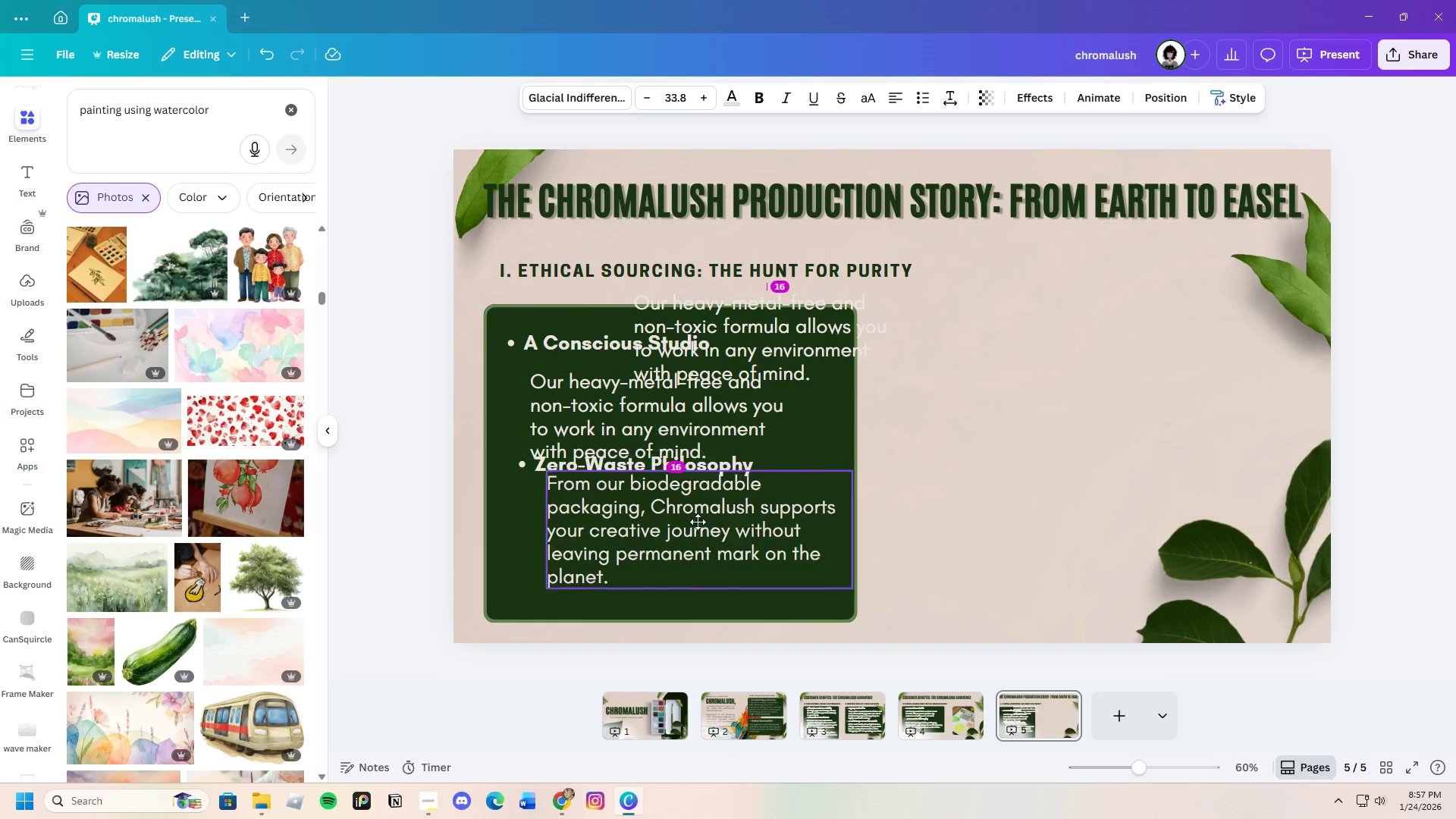 
left_click_drag(start_coordinate=[729, 514], to_coordinate=[671, 545])
 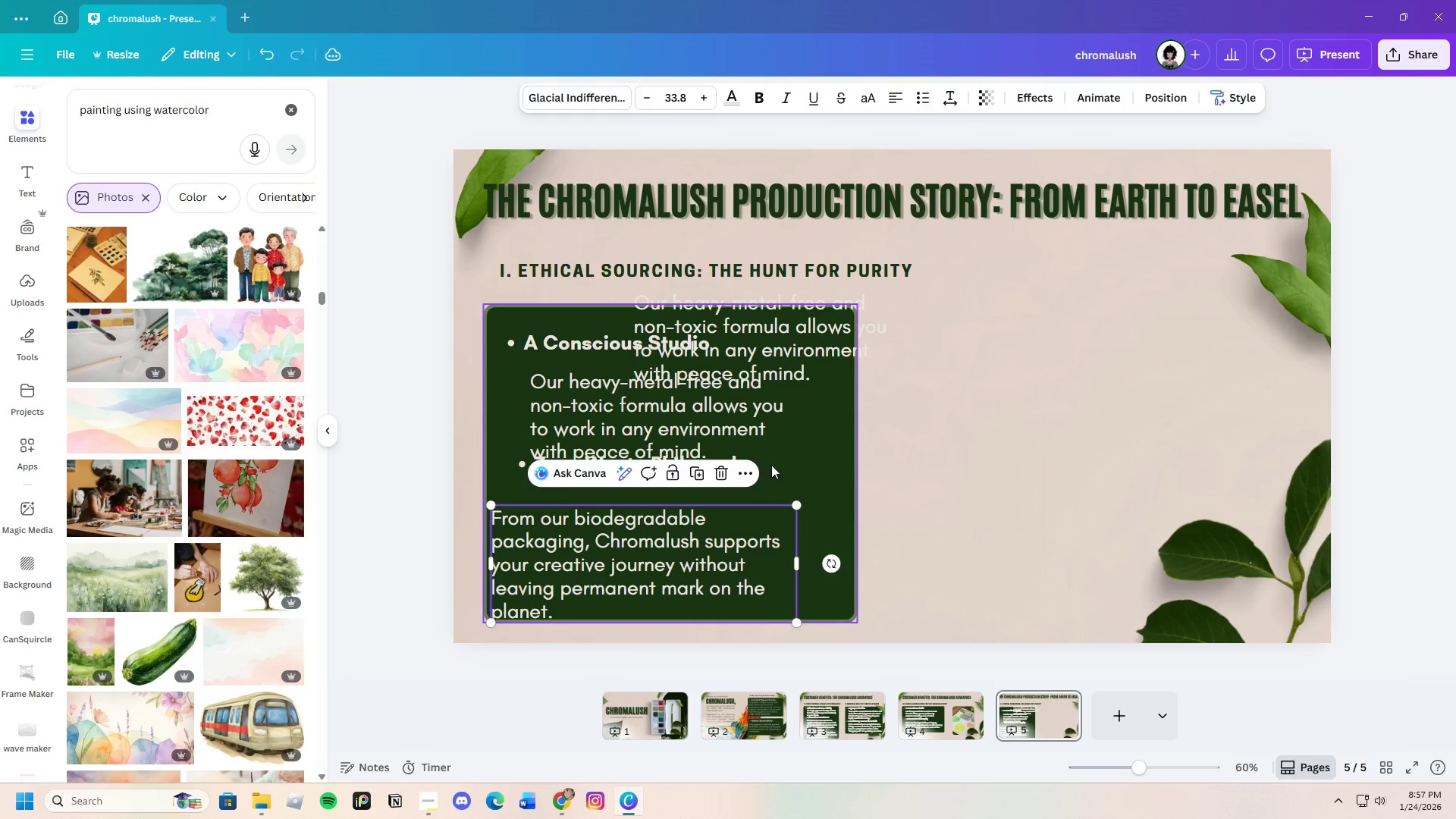 
left_click([771, 465])
 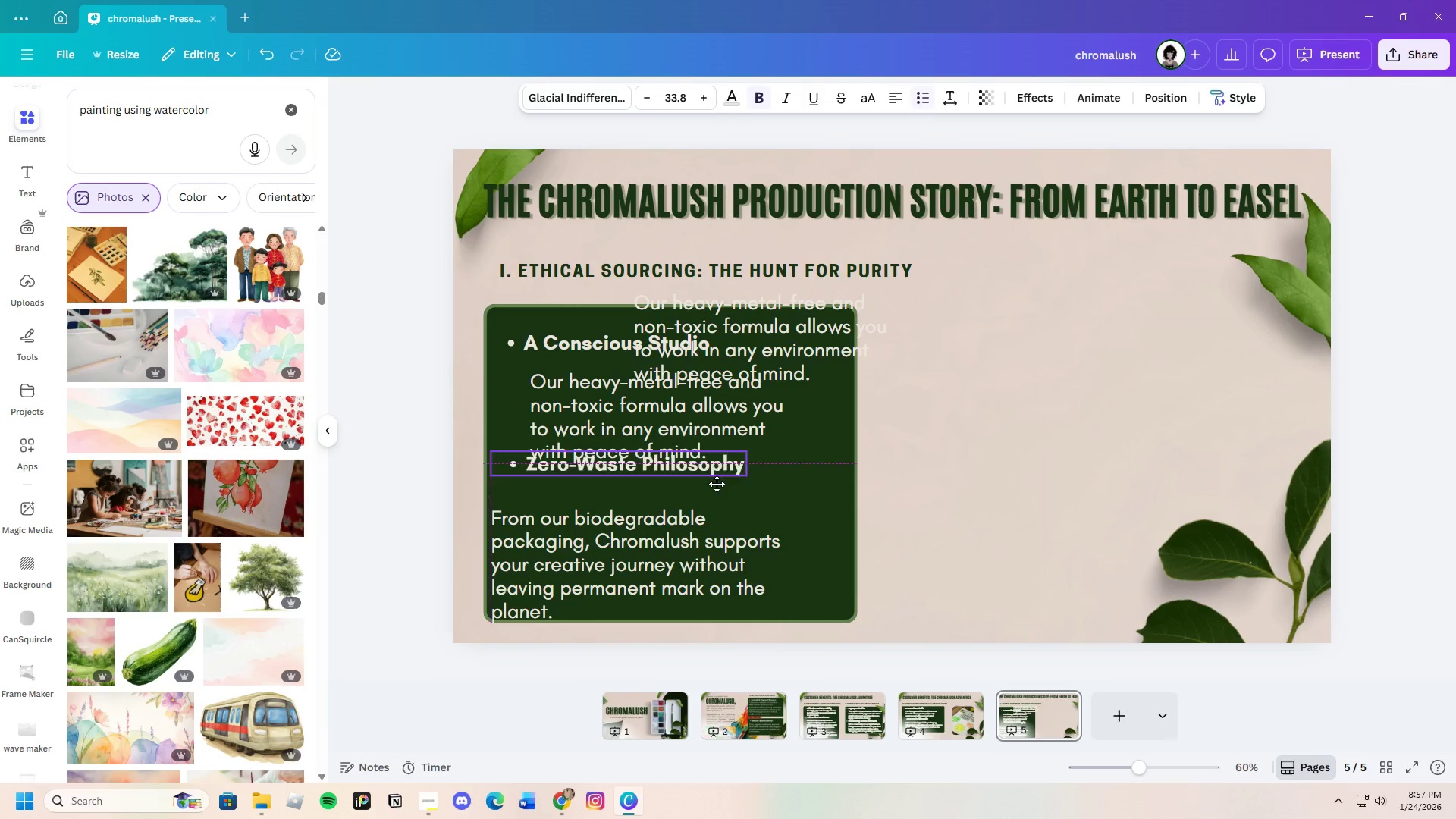 
left_click_drag(start_coordinate=[731, 466], to_coordinate=[707, 507])
 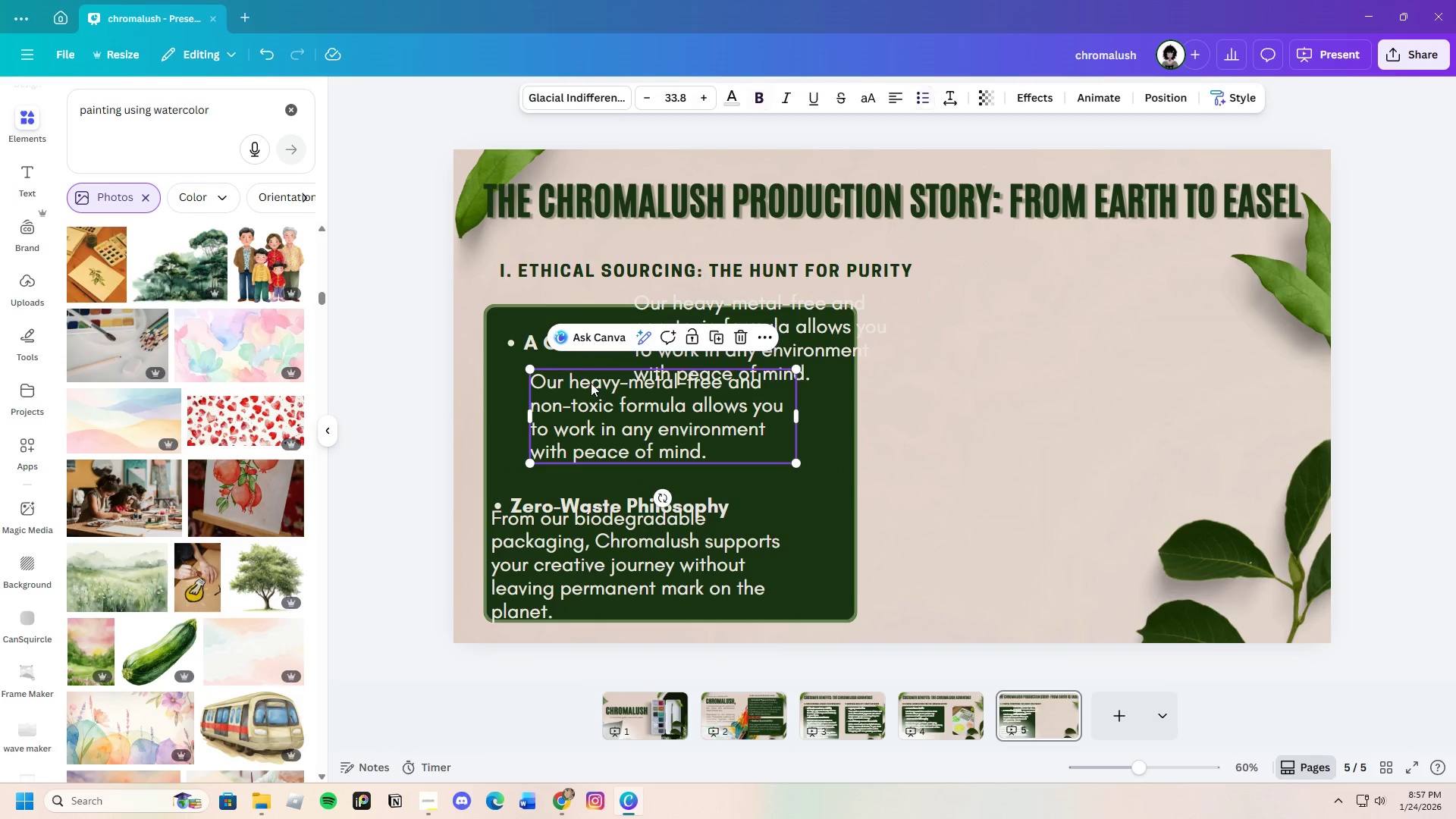 
left_click([591, 383])
 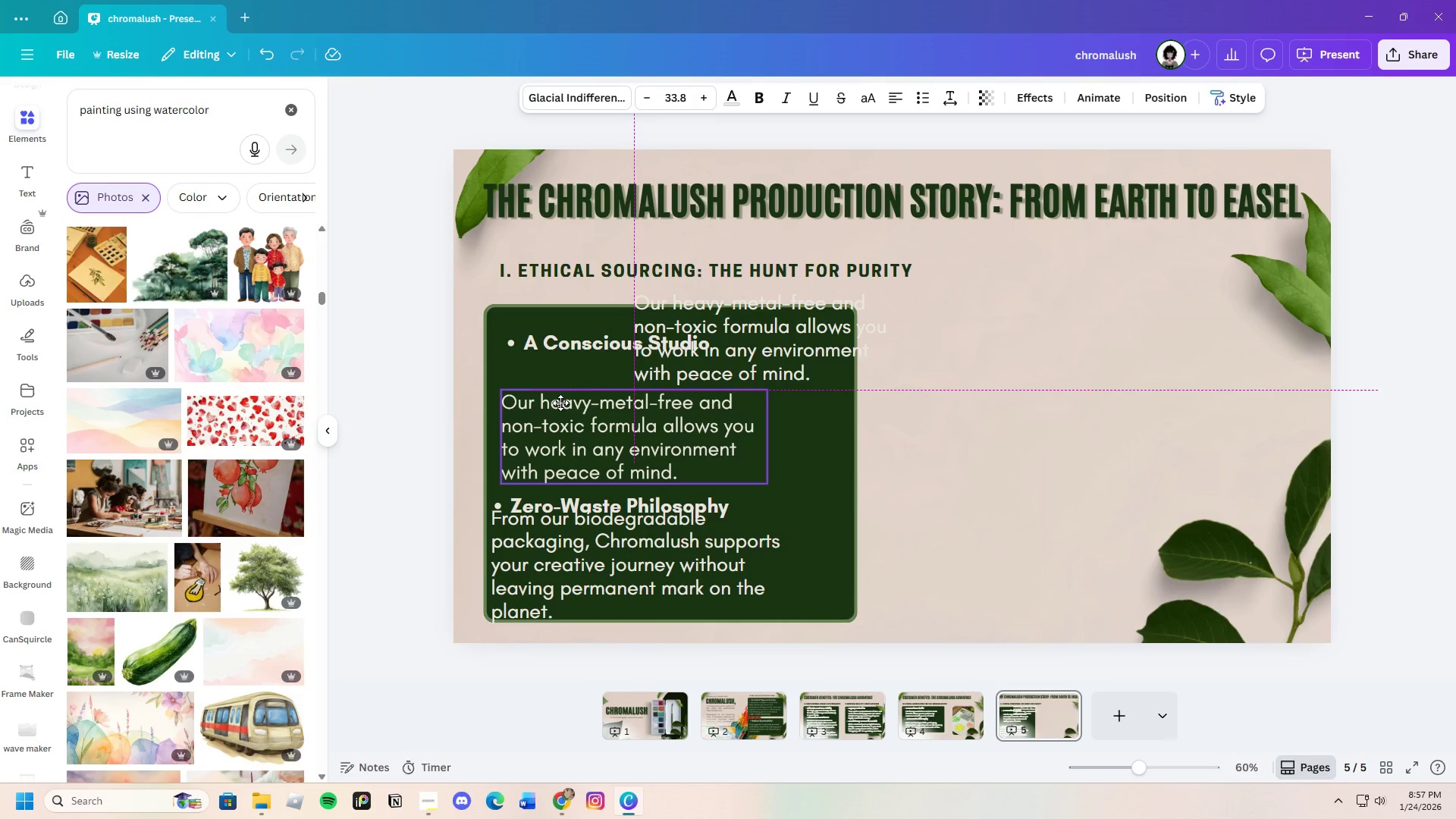 
left_click_drag(start_coordinate=[591, 383], to_coordinate=[559, 403])
 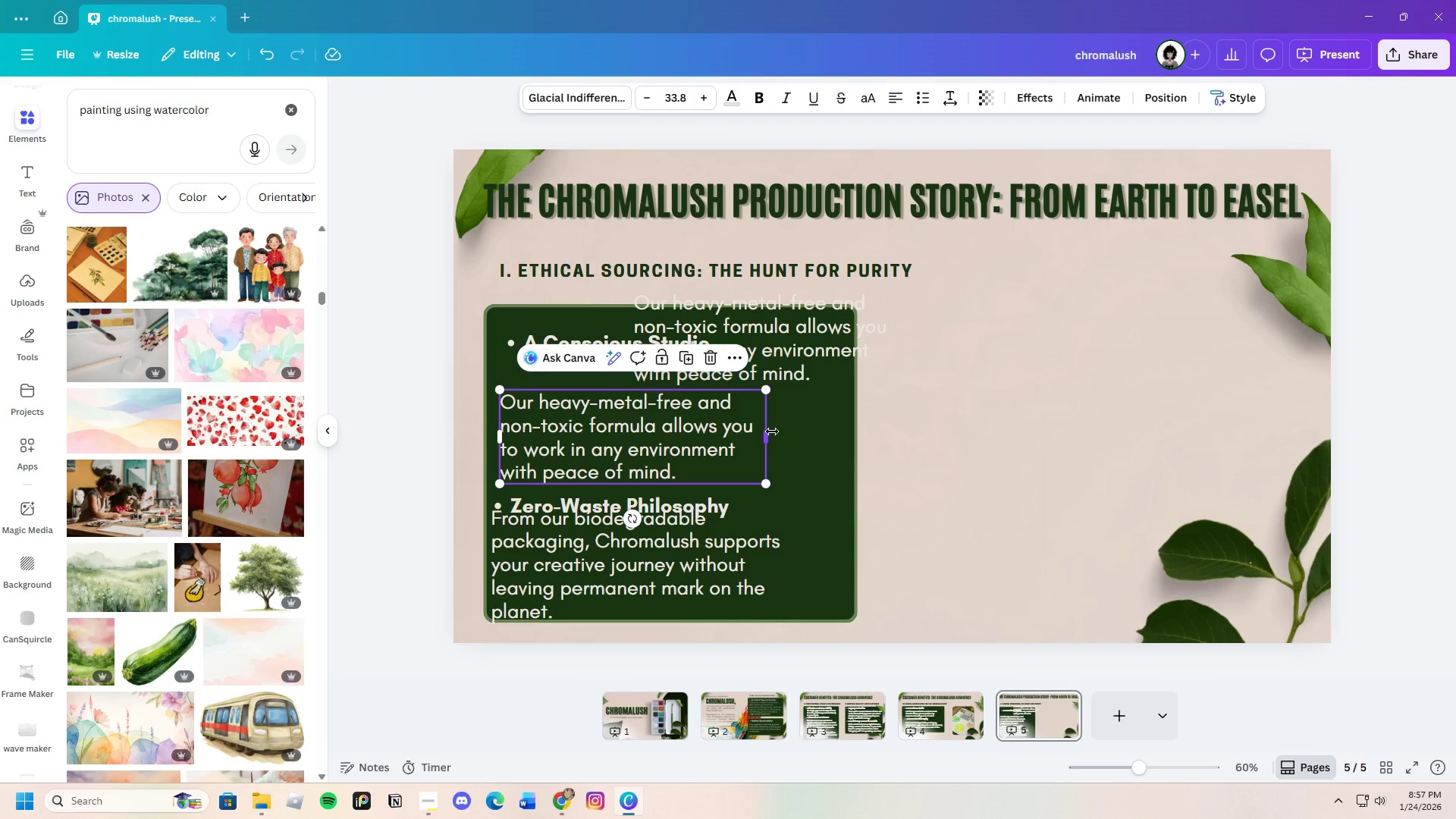 
left_click_drag(start_coordinate=[772, 431], to_coordinate=[844, 446])
 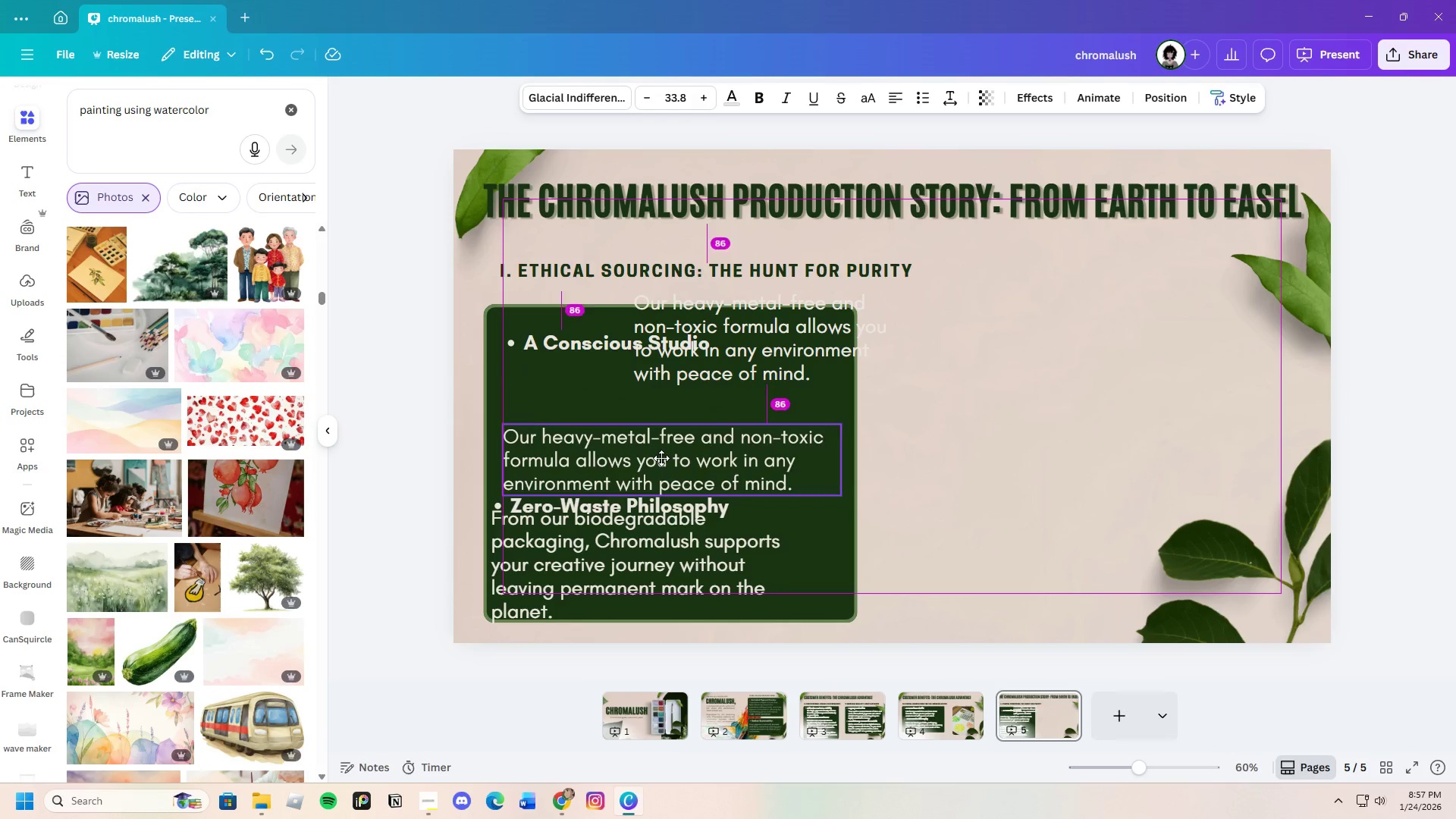 
left_click_drag(start_coordinate=[655, 419], to_coordinate=[661, 460])
 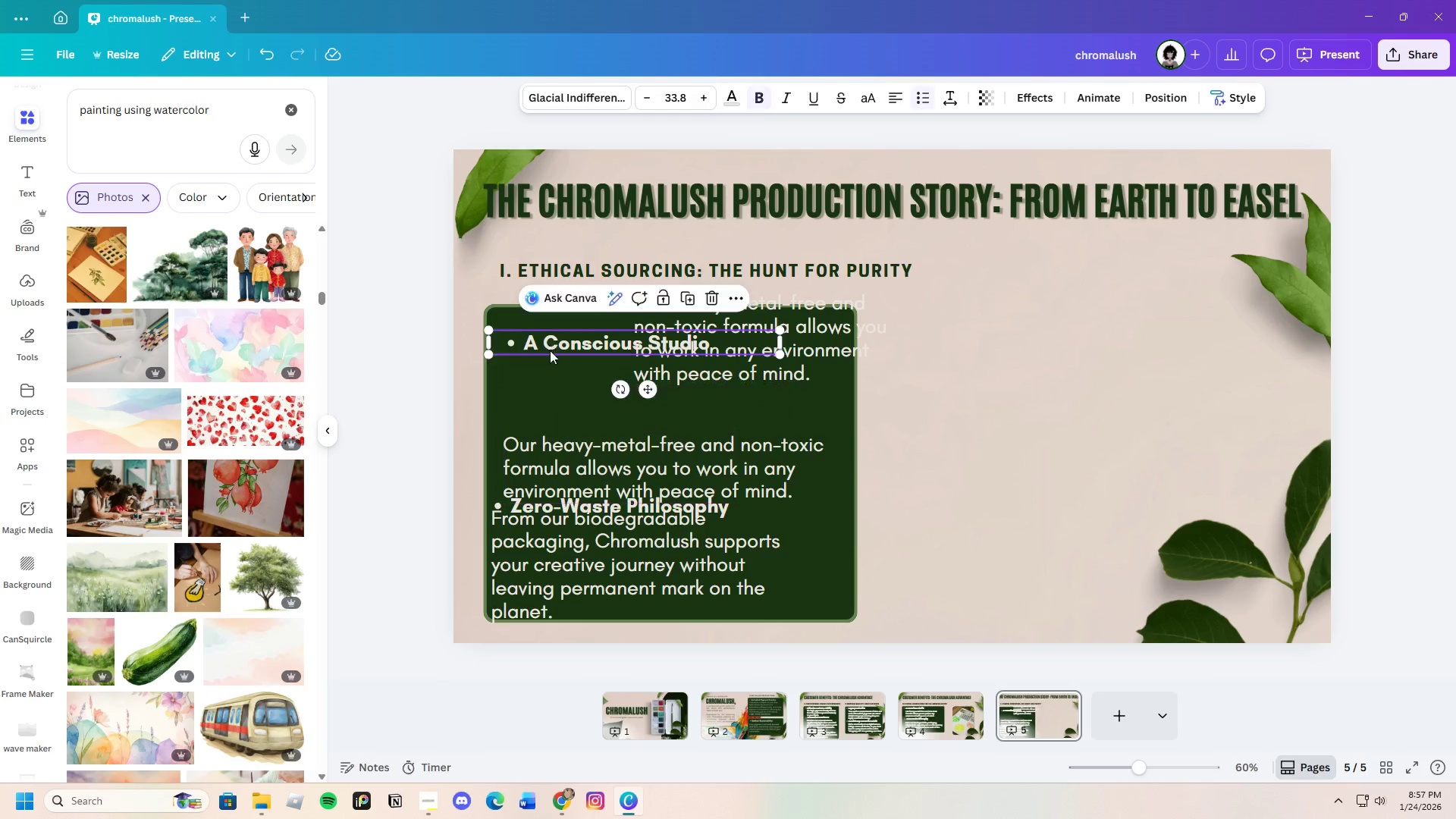 
left_click_drag(start_coordinate=[548, 340], to_coordinate=[547, 416])
 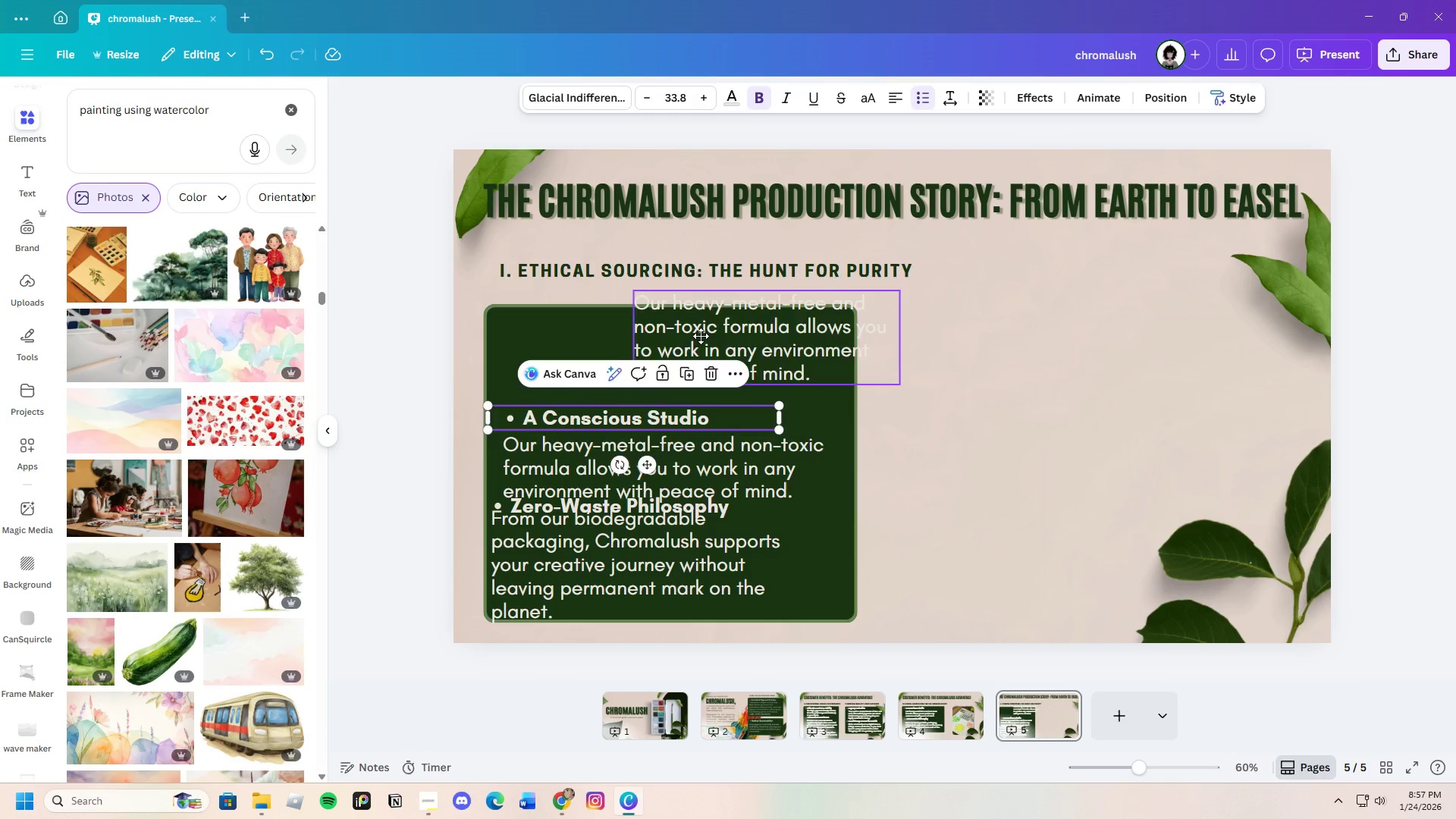 
left_click_drag(start_coordinate=[722, 331], to_coordinate=[654, 356])
 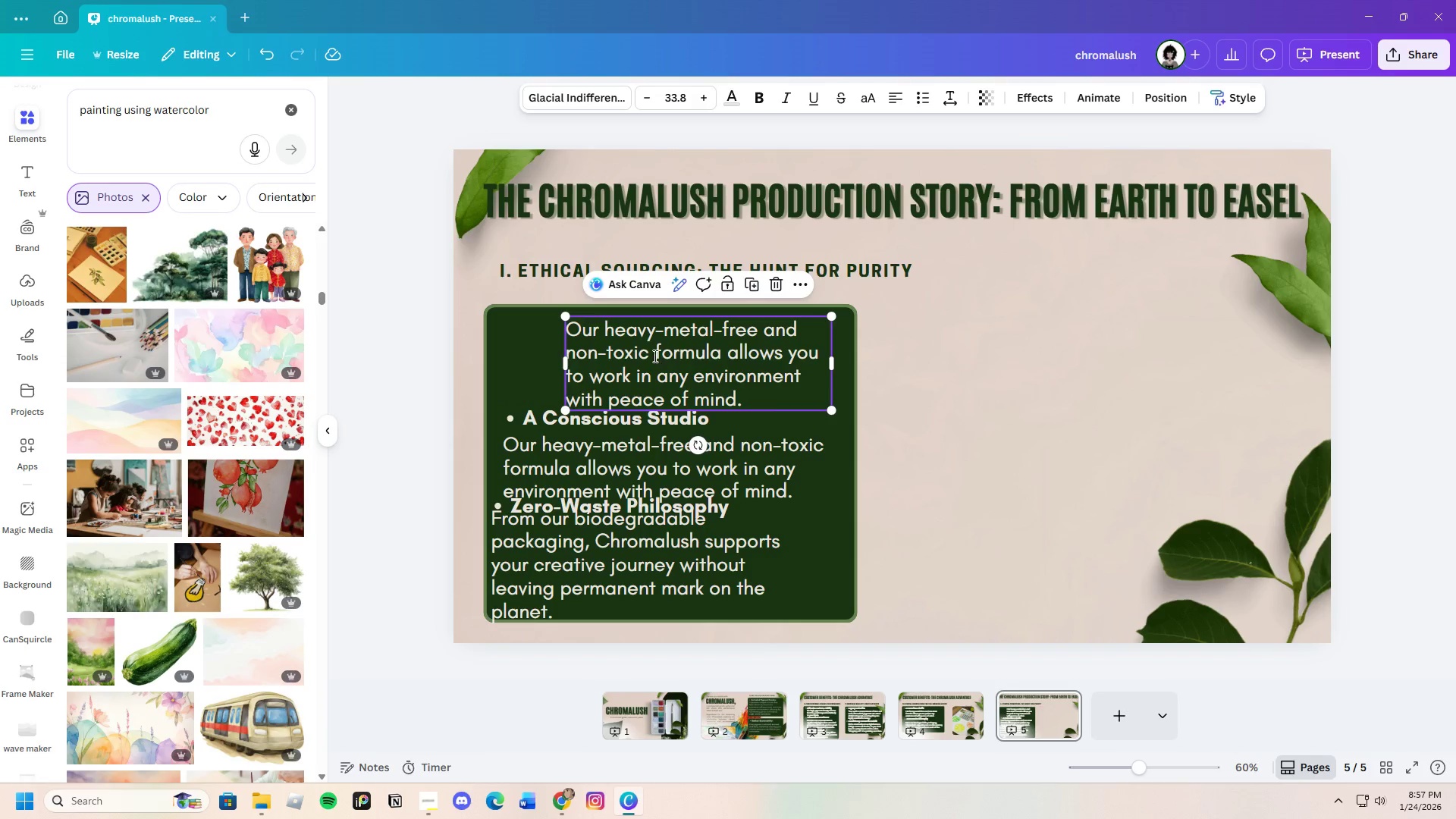 
double_click([654, 356])
 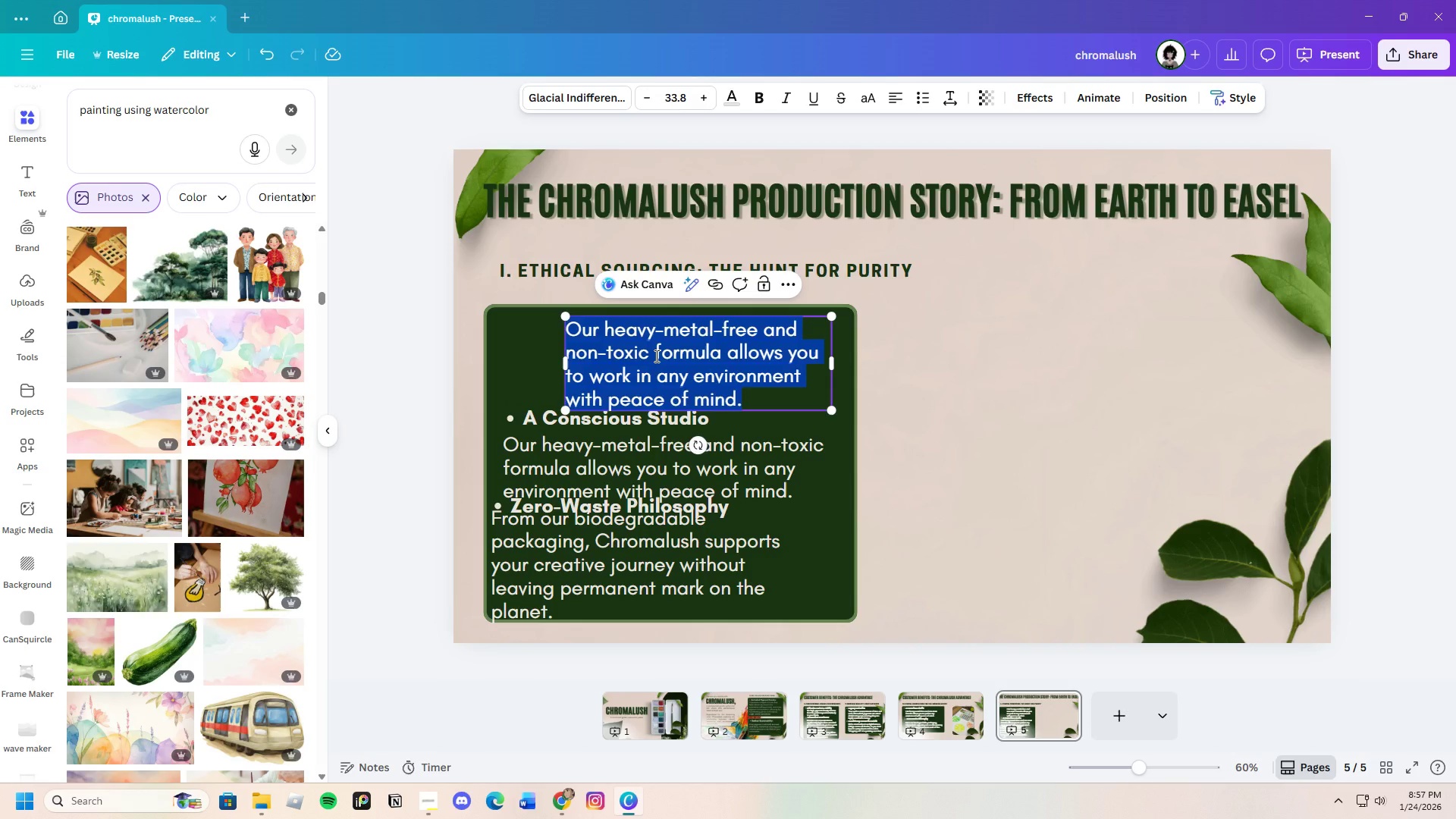 
key(Backspace)
type(The jpour)
key(Backspace)
key(Backspace)
key(Backspace)
type(utney )
key(Backspace)
key(Backspace)
key(Backspace)
key(Backspace)
key(Backspace)
type(rney )
 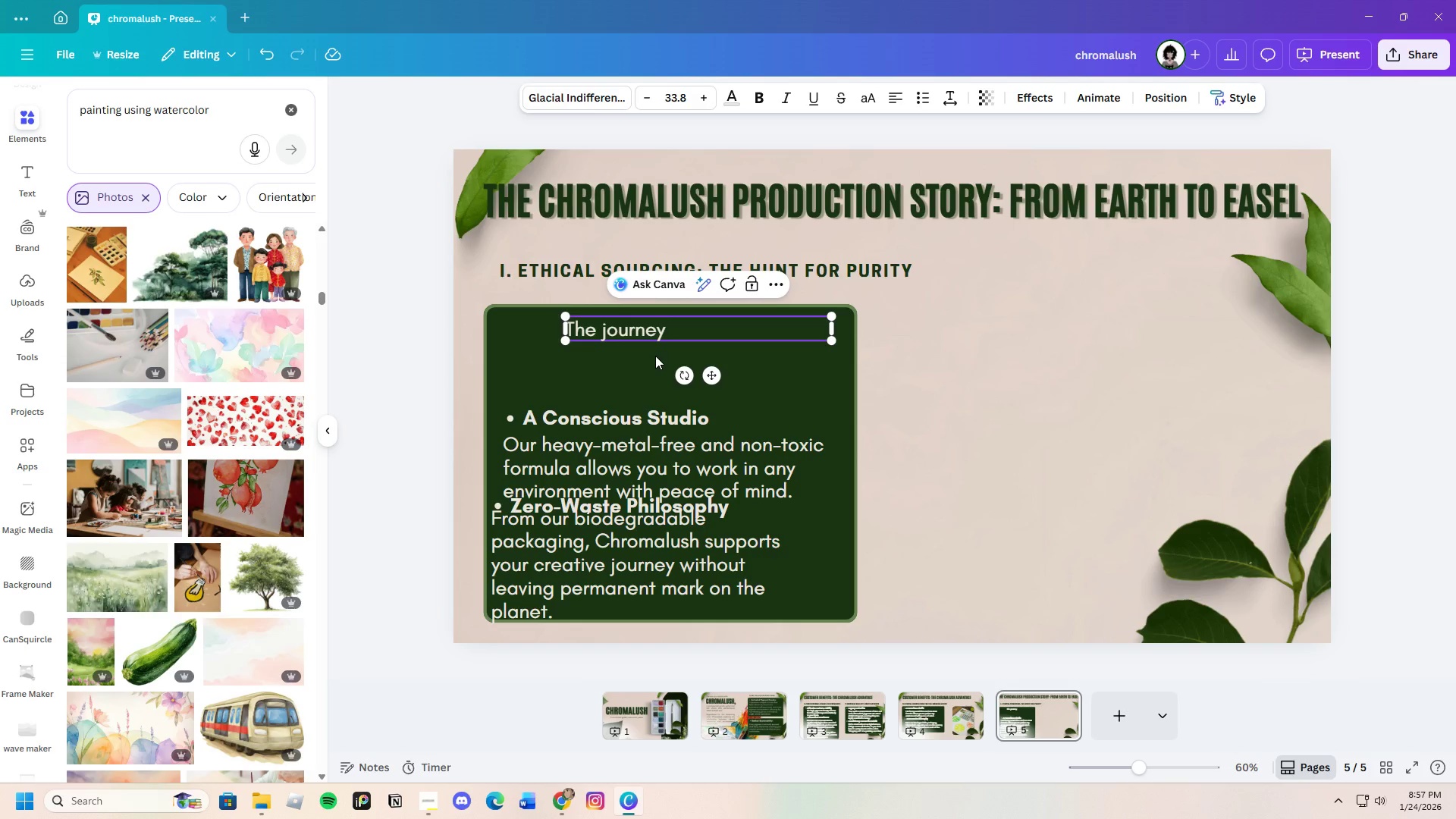 
wait(11.25)
 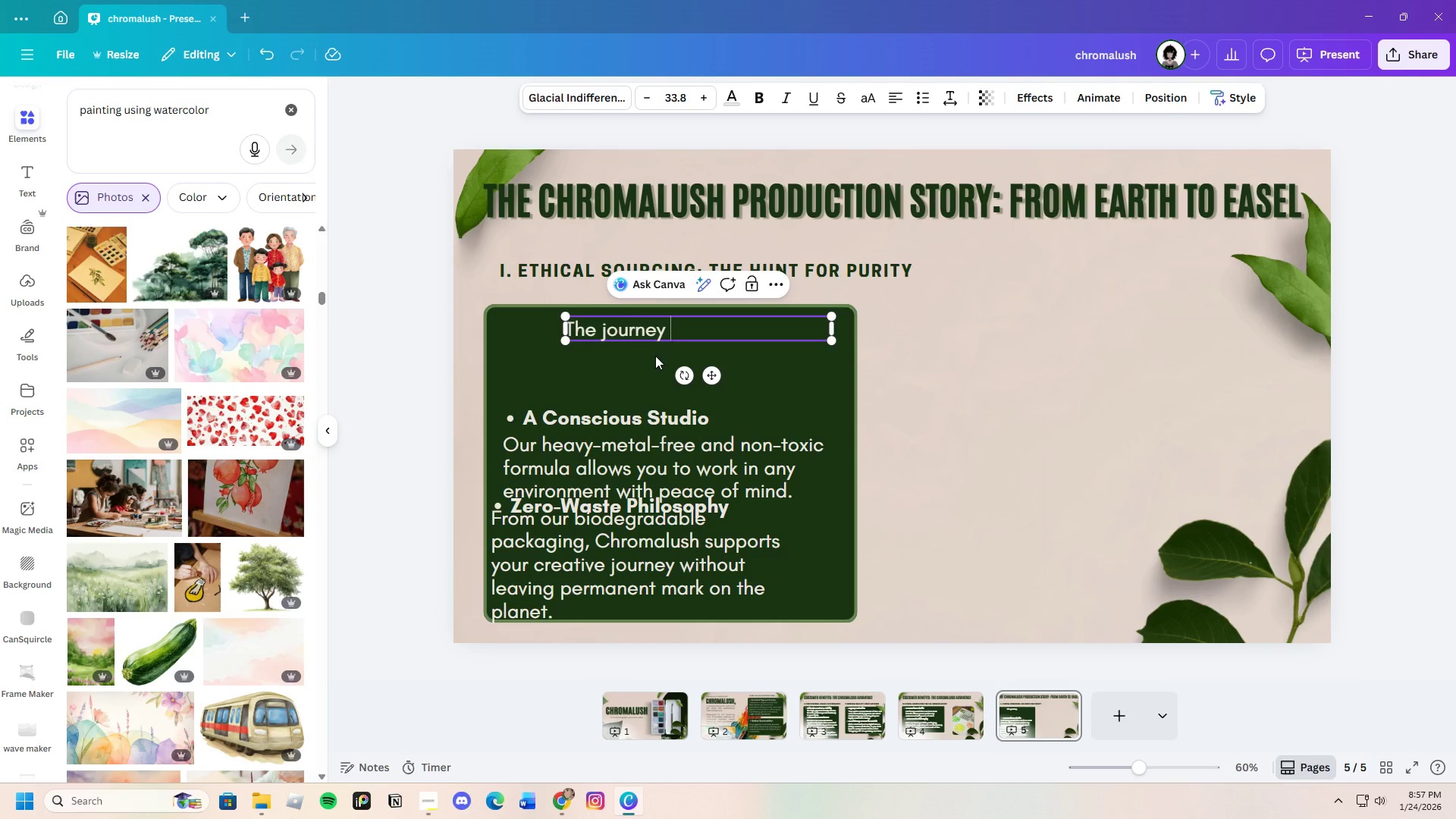 
type(of every )
 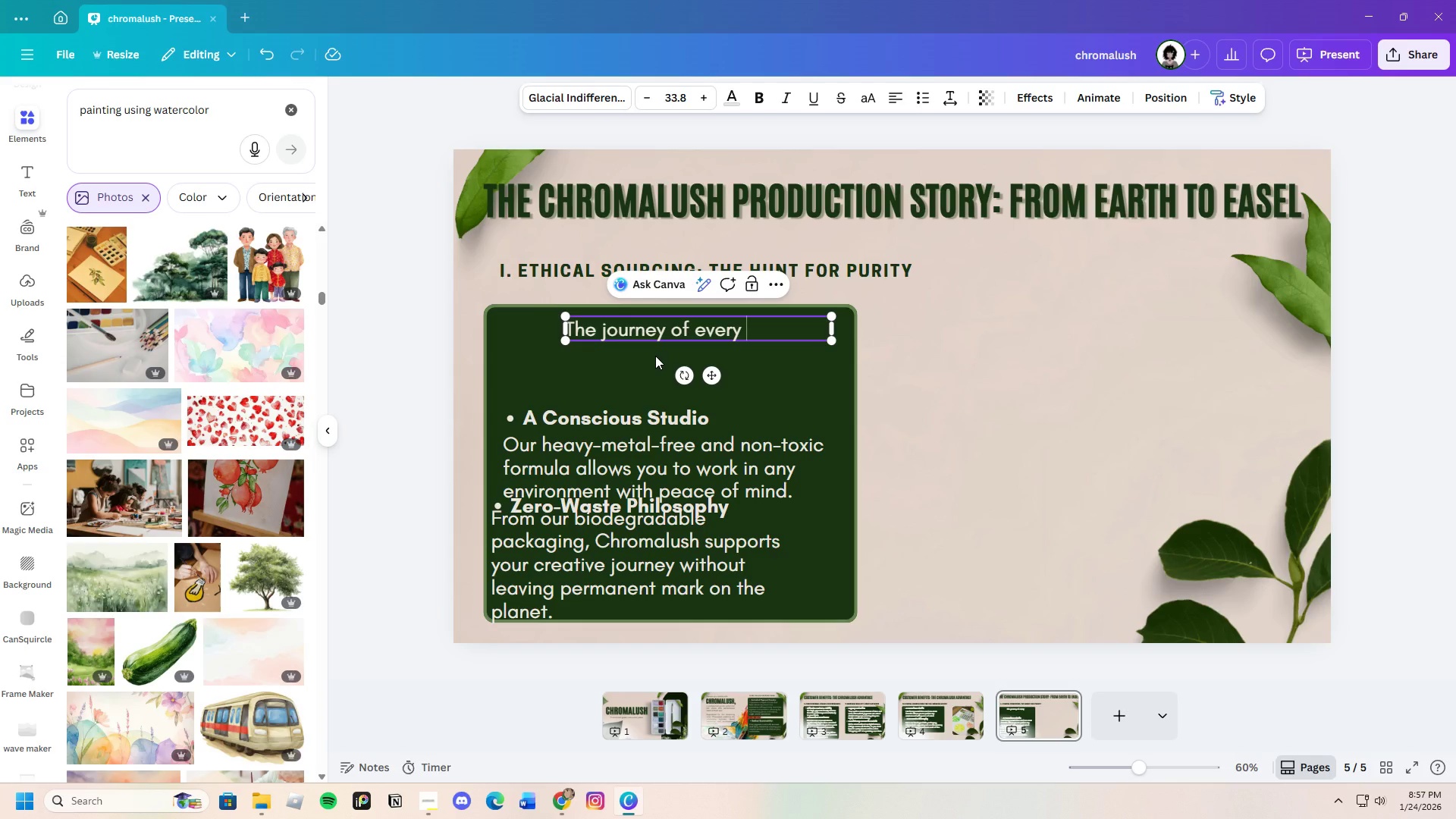 
wait(6.76)
 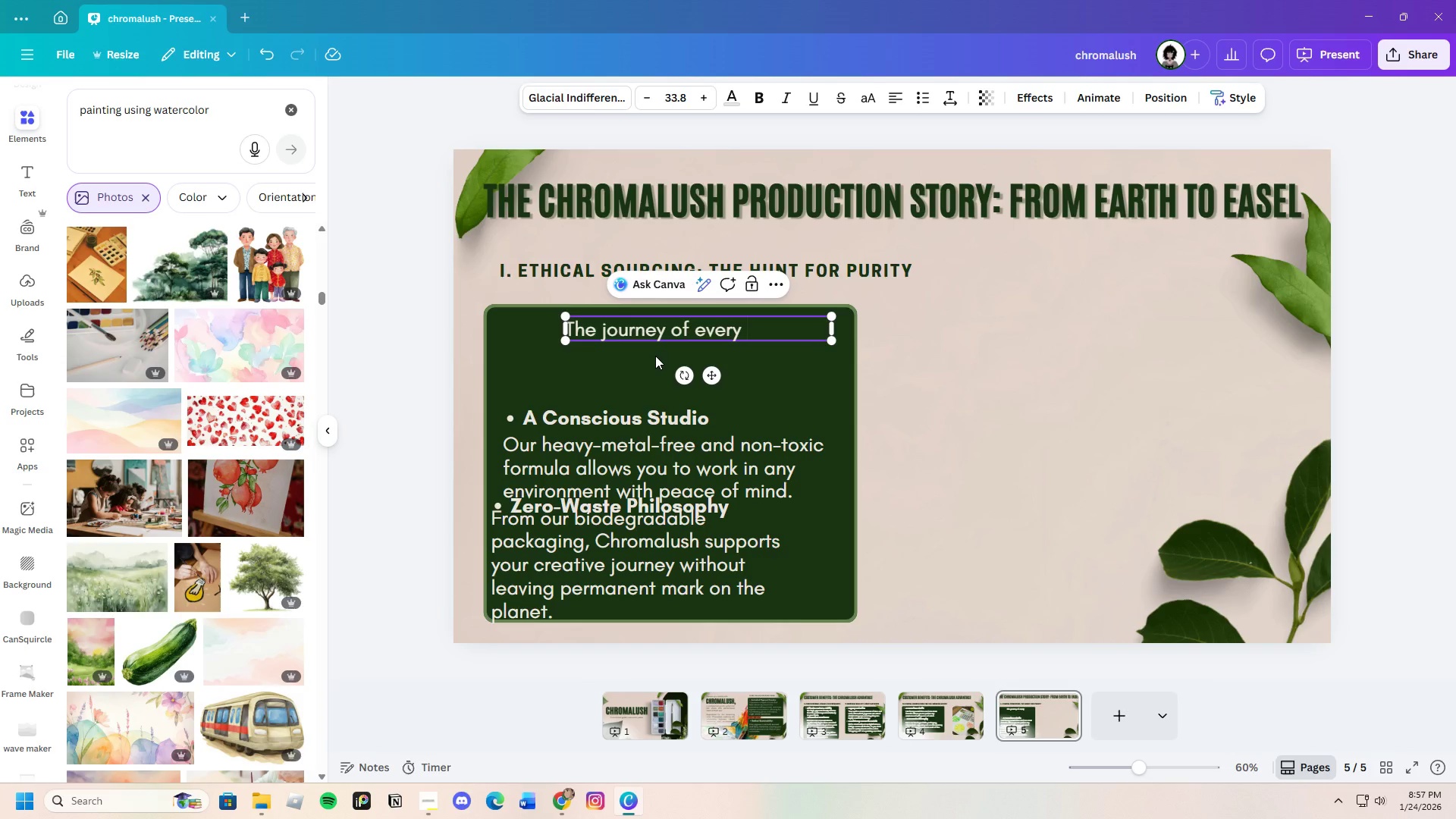 
type(paints)
 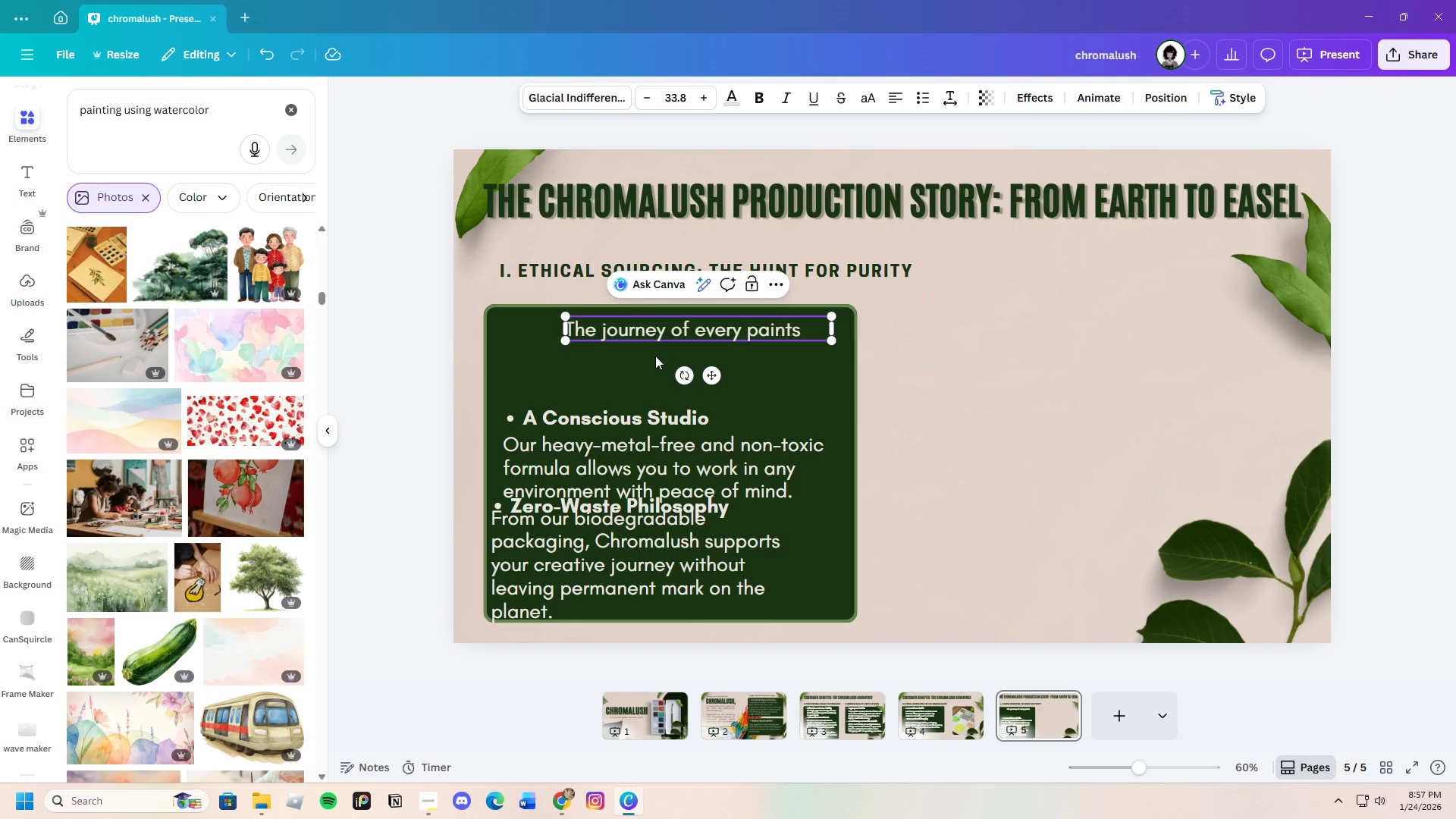 
wait(7.67)
 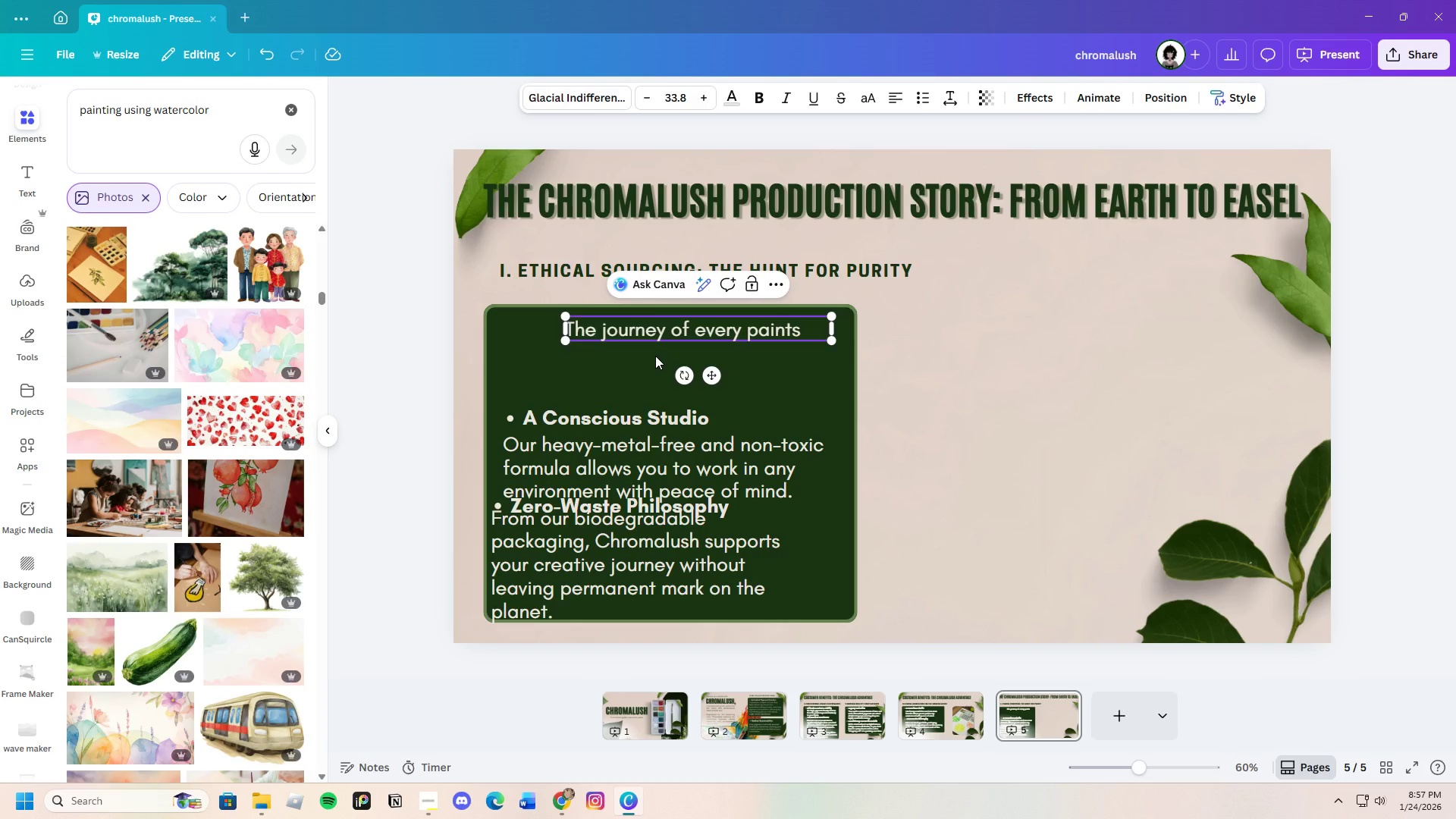 
key(Backspace)
 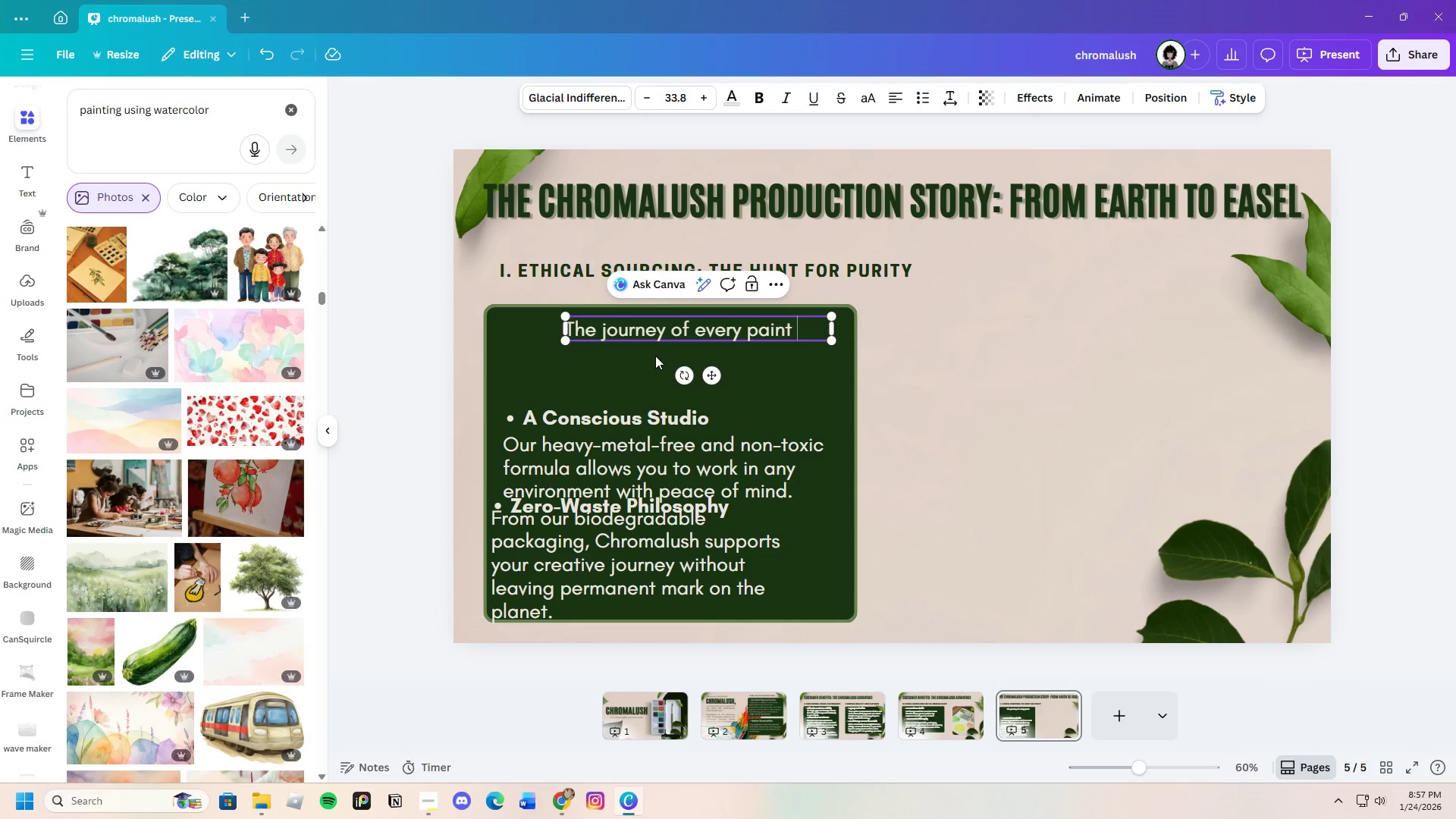 
key(Space)
 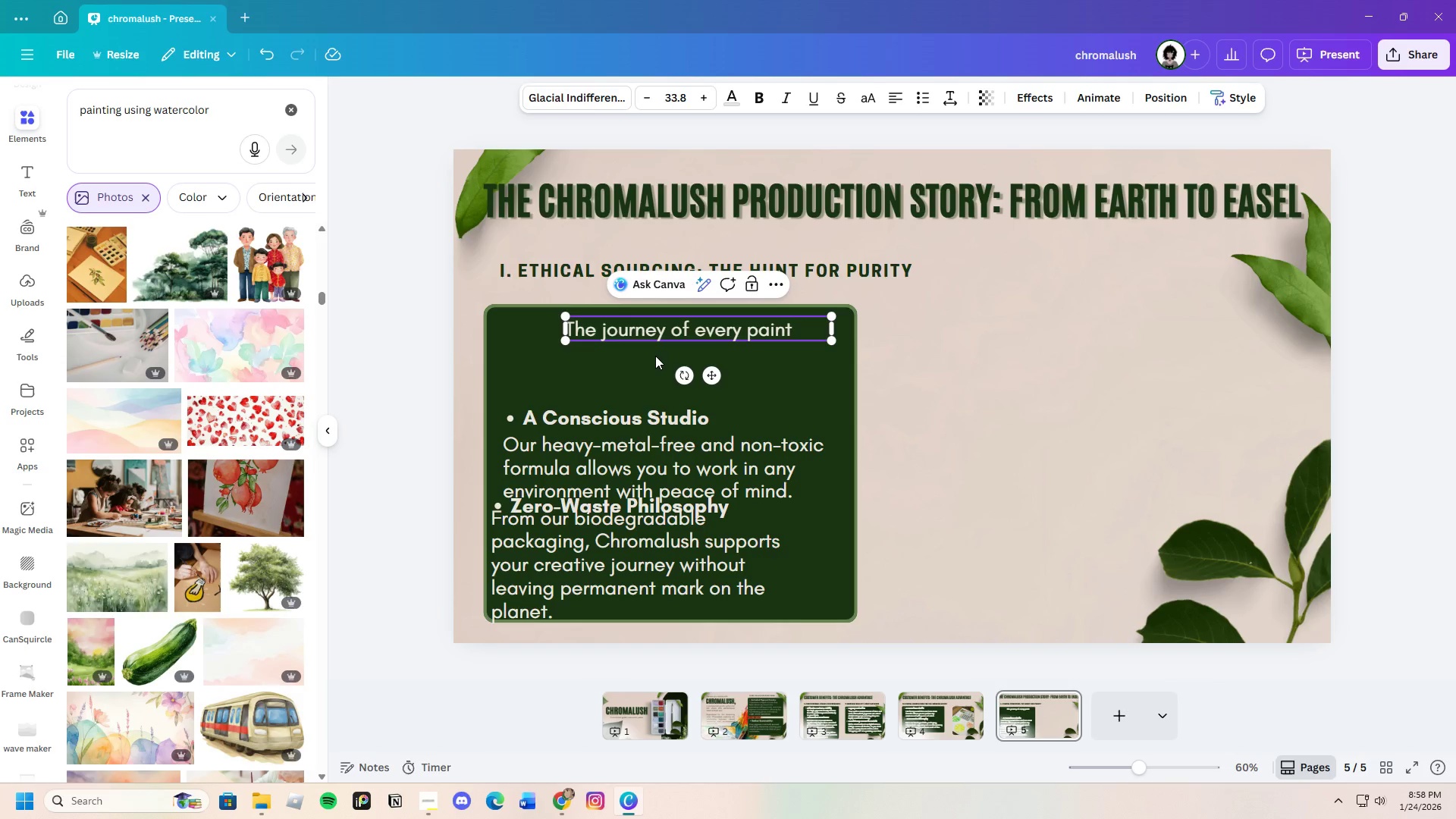 
key(Backspace)
key(Backspace)
key(Backspace)
key(Backspace)
key(Backspace)
key(Backspace)
type(war)
key(Backspace)
type(tercolor )
 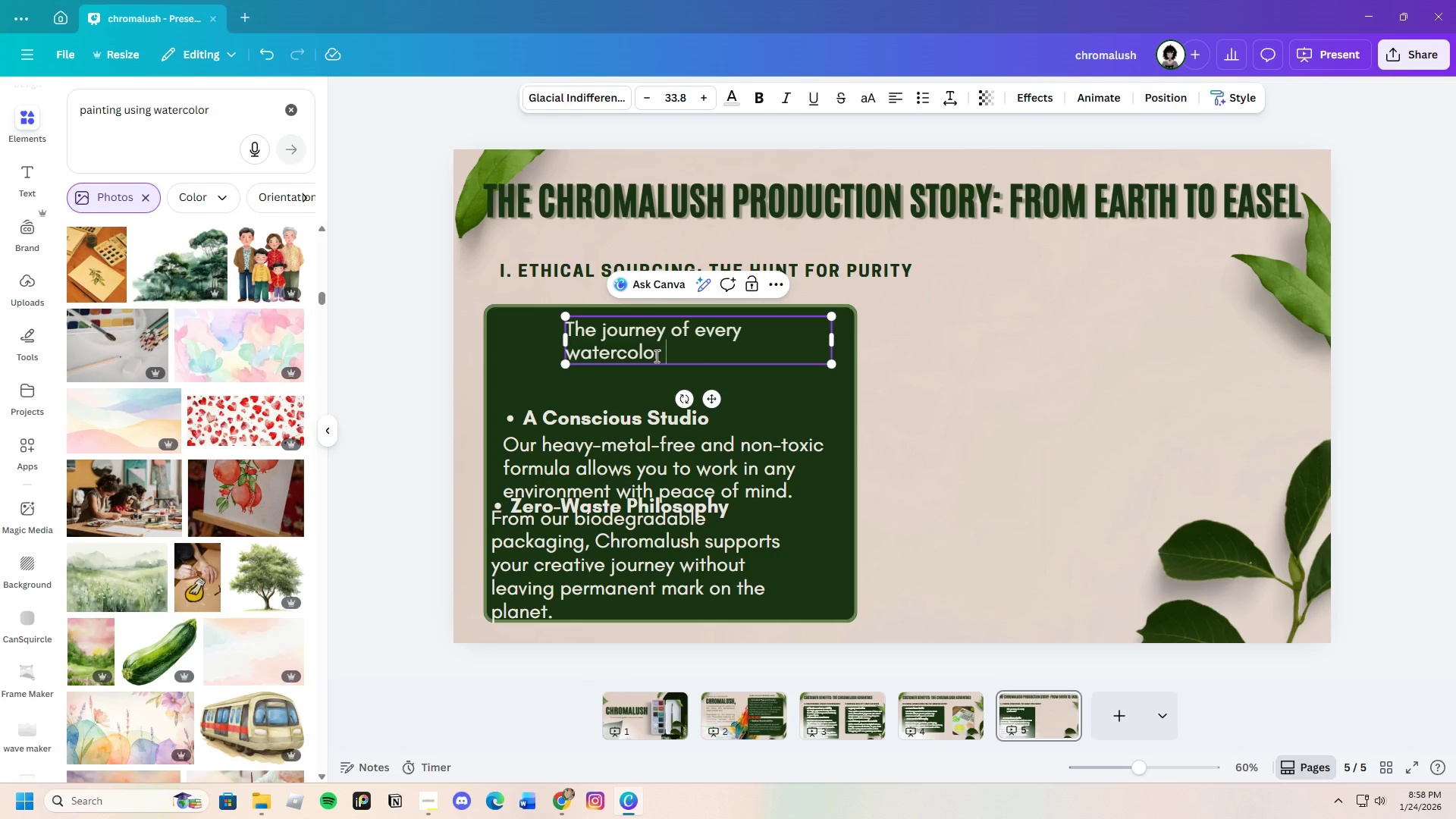 
type(begins with the sourcing )
 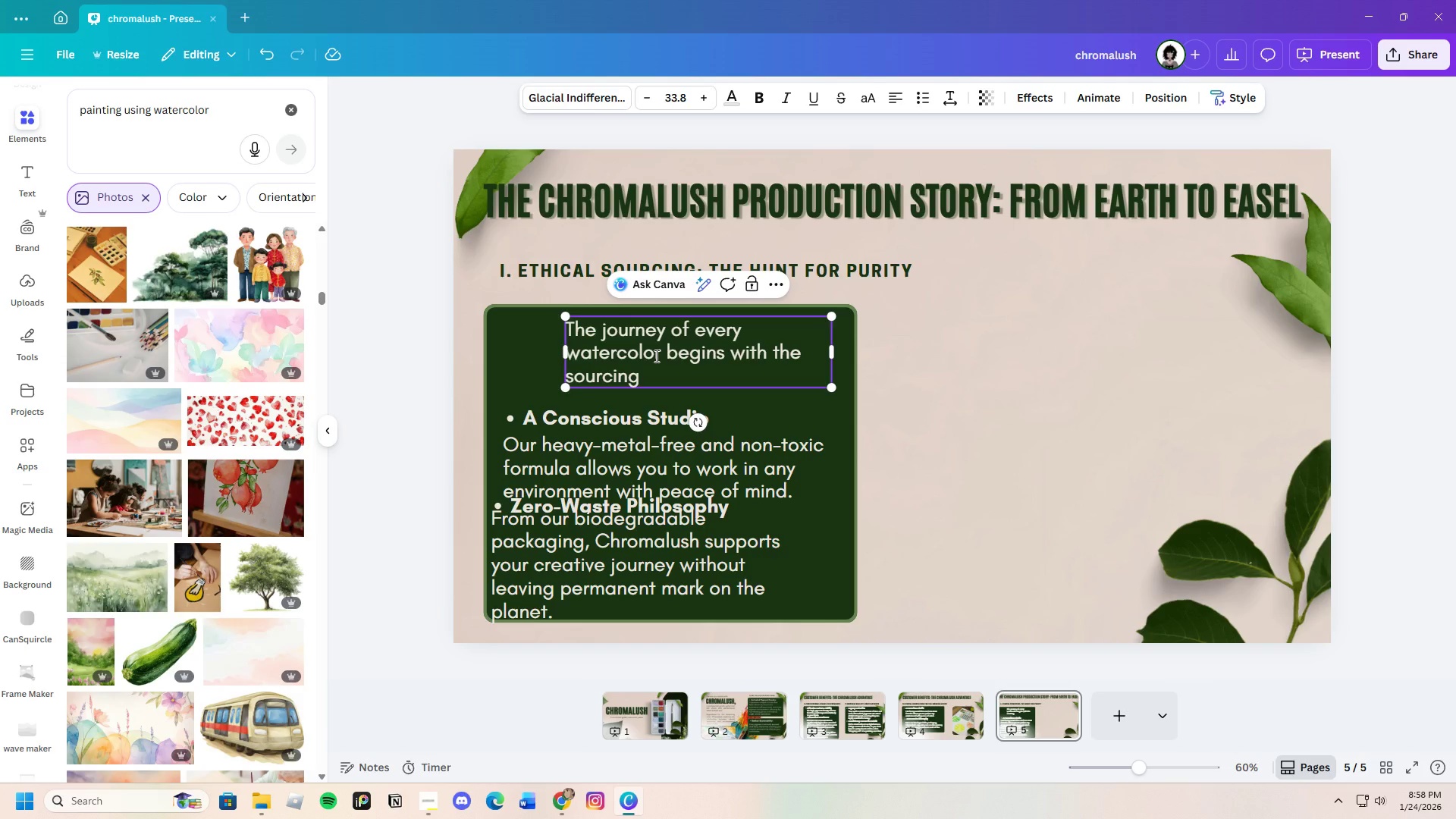 
wait(5.09)
 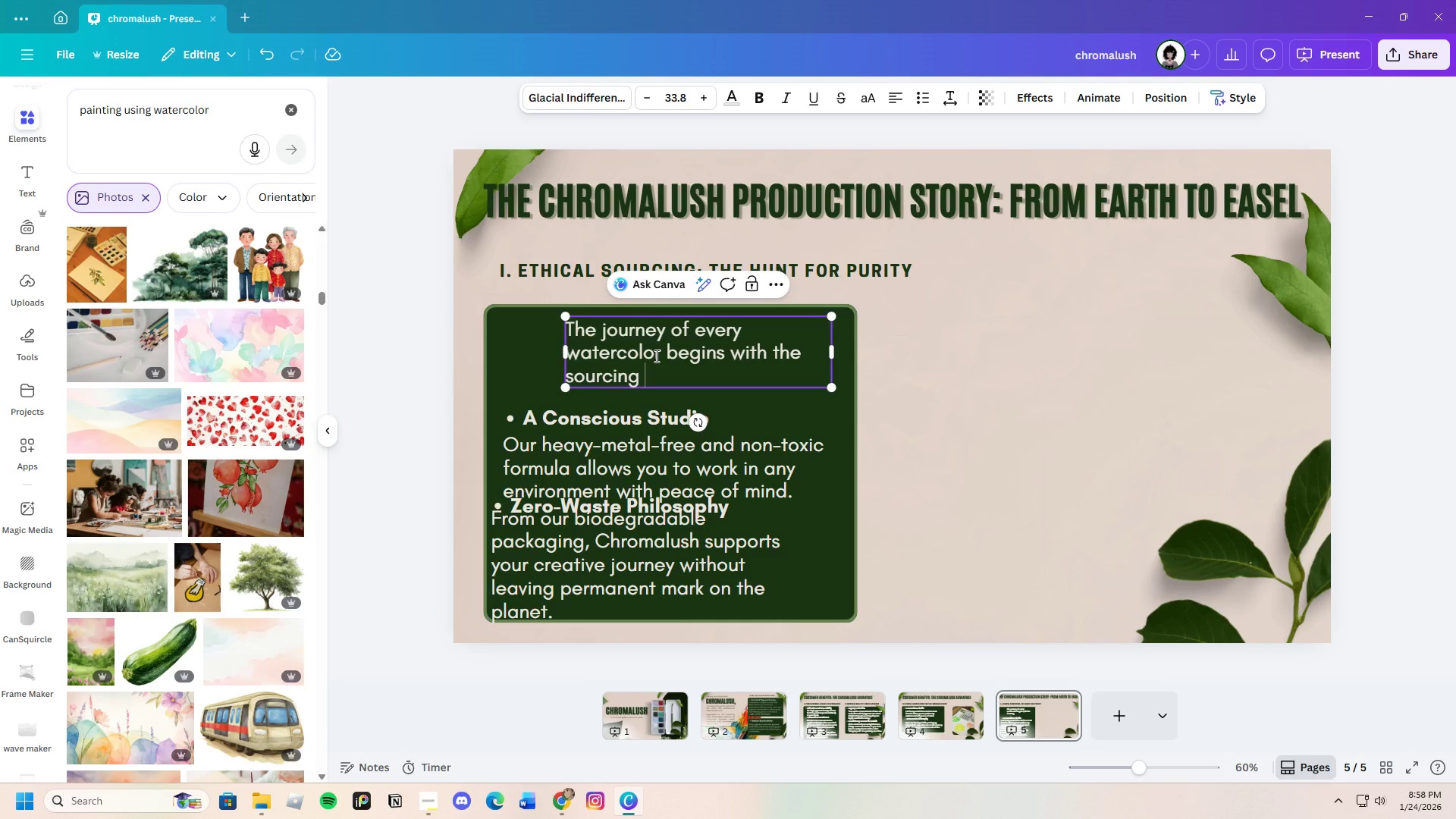 
type(of rare, n)
key(Backspace)
type(minimal pigments.)
 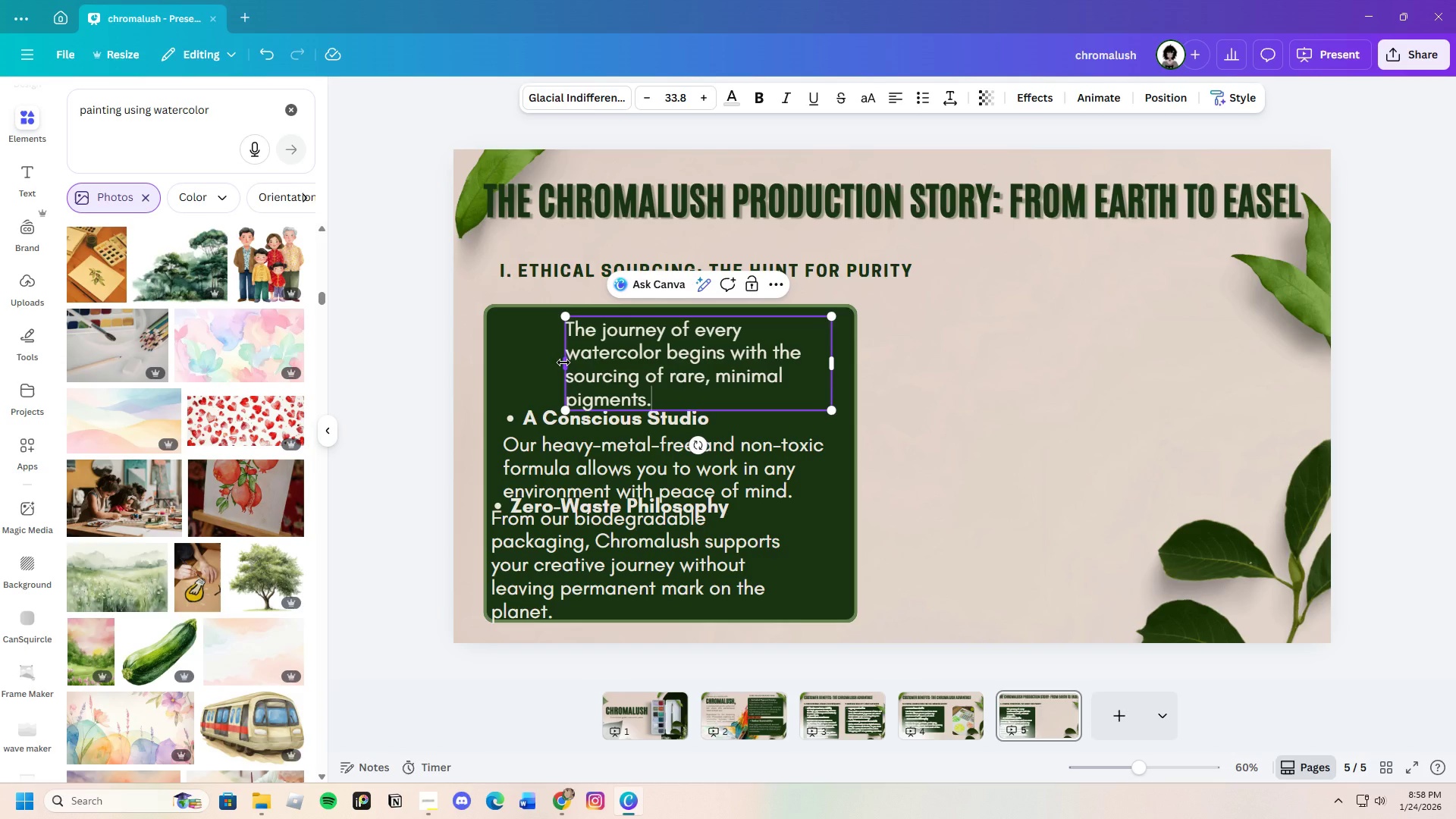 
wait(7.14)
 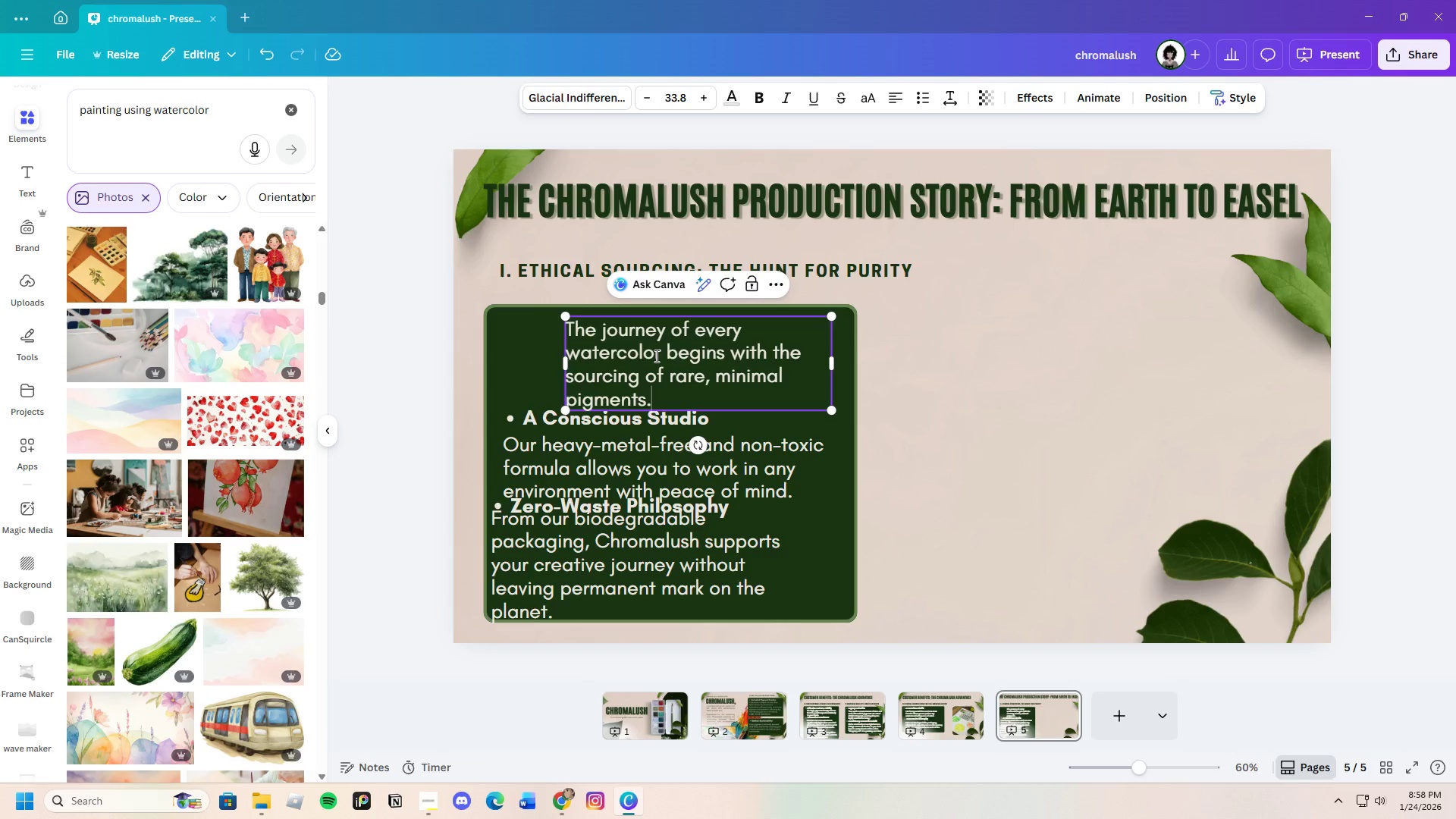 
left_click_drag(start_coordinate=[563, 361], to_coordinate=[495, 350])
 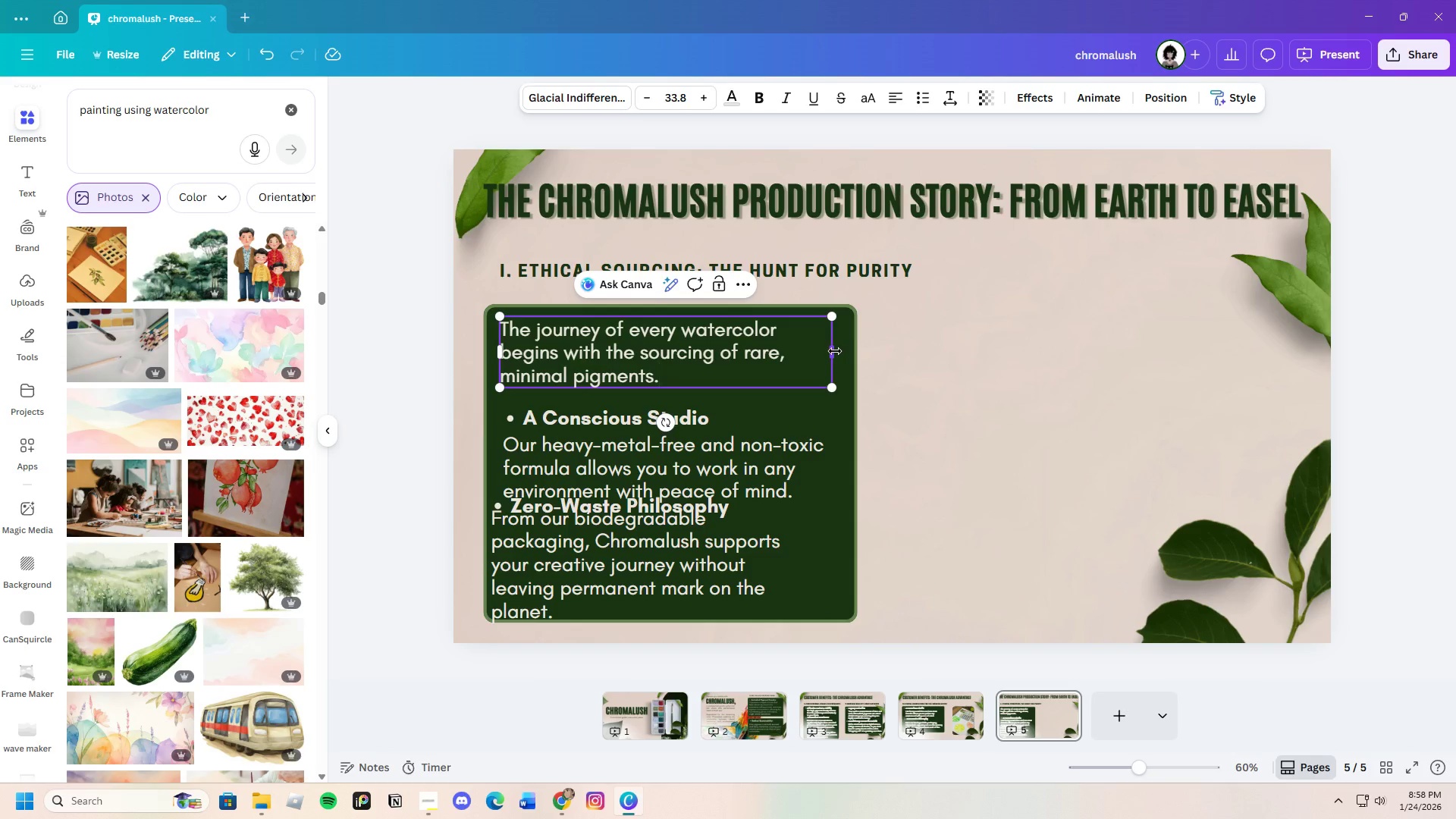 
left_click_drag(start_coordinate=[834, 351], to_coordinate=[858, 351])
 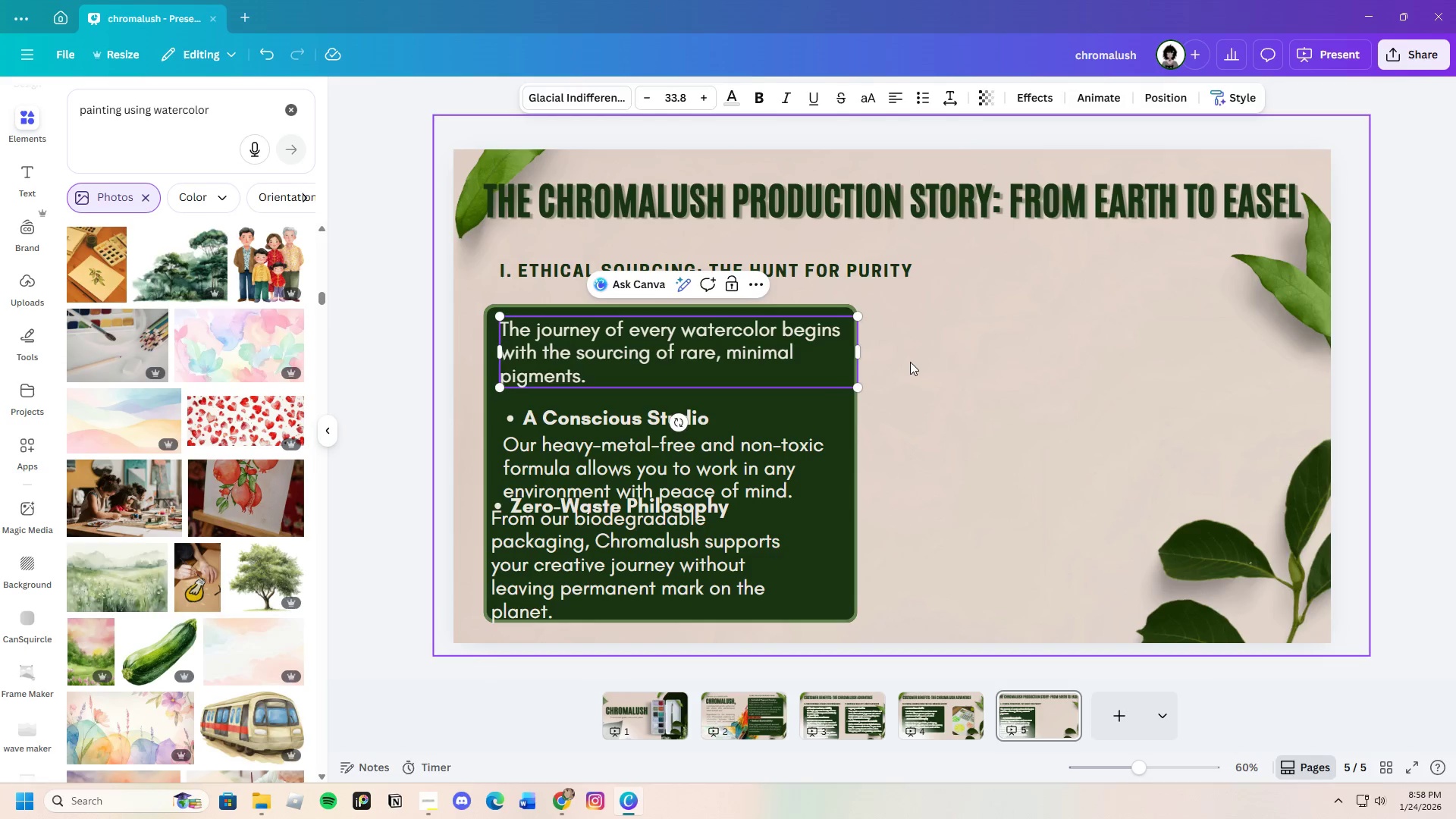 
left_click([910, 362])
 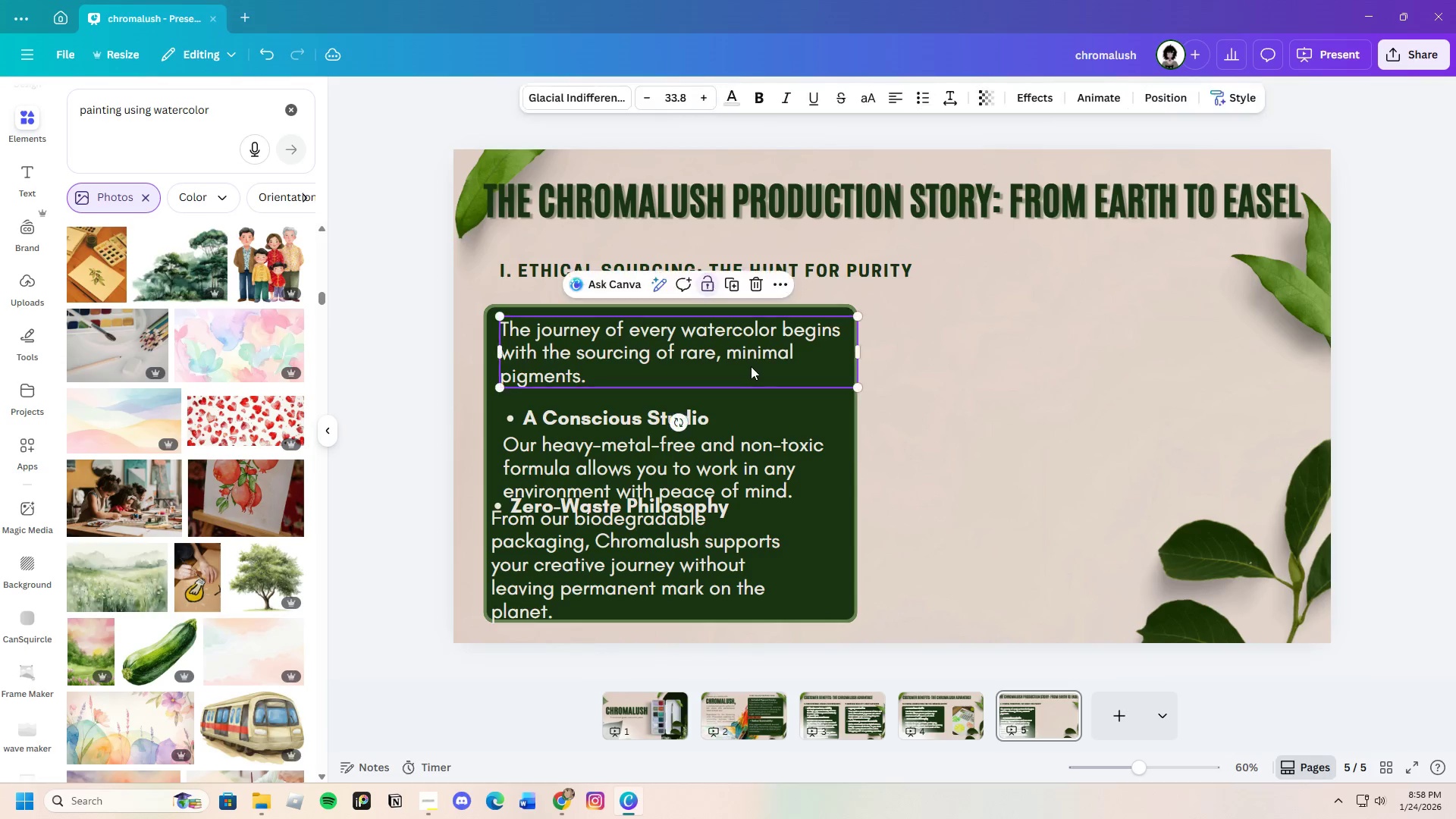 
left_click_drag(start_coordinate=[752, 367], to_coordinate=[748, 362])
 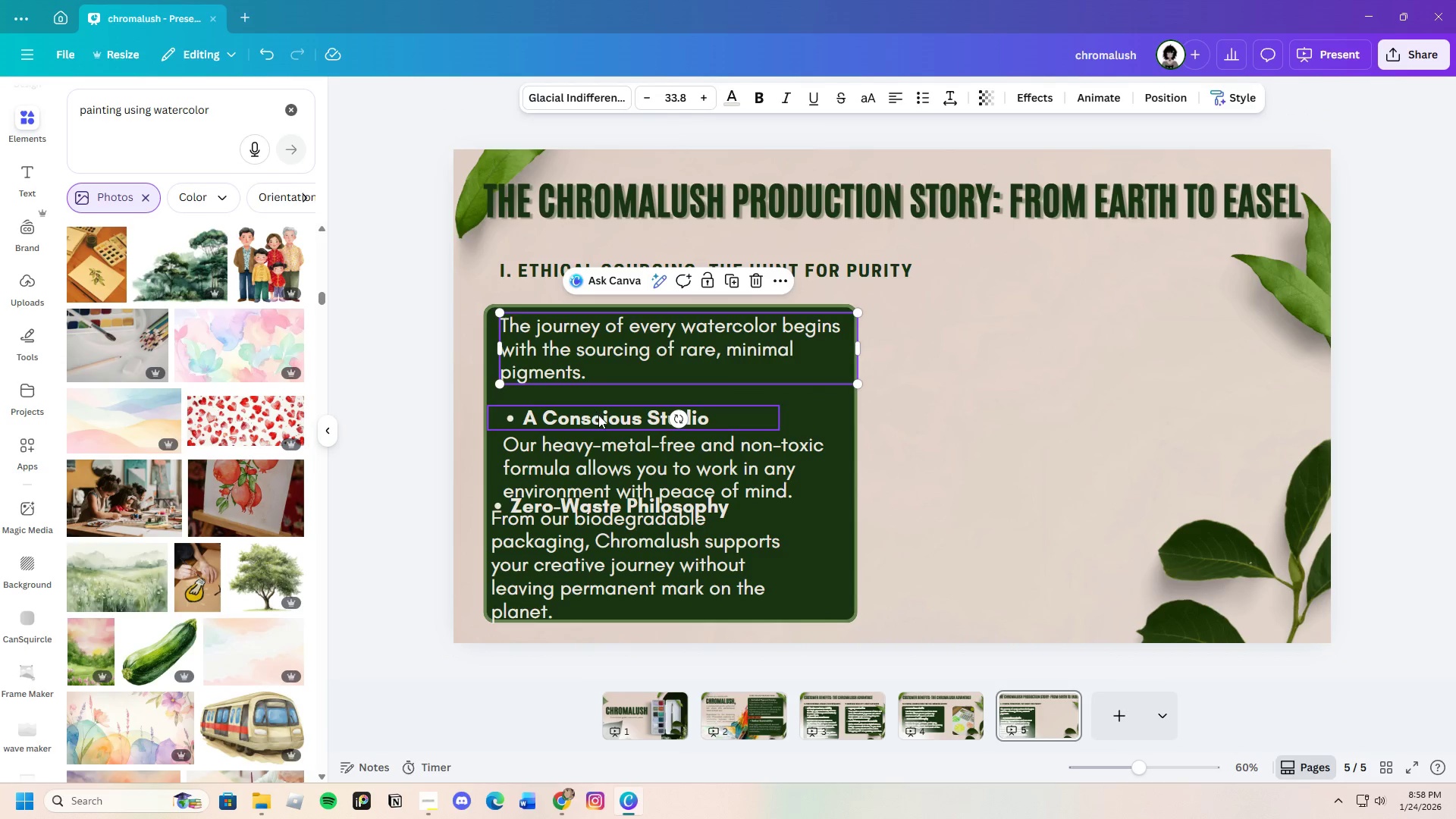 
left_click_drag(start_coordinate=[599, 416], to_coordinate=[595, 401])
 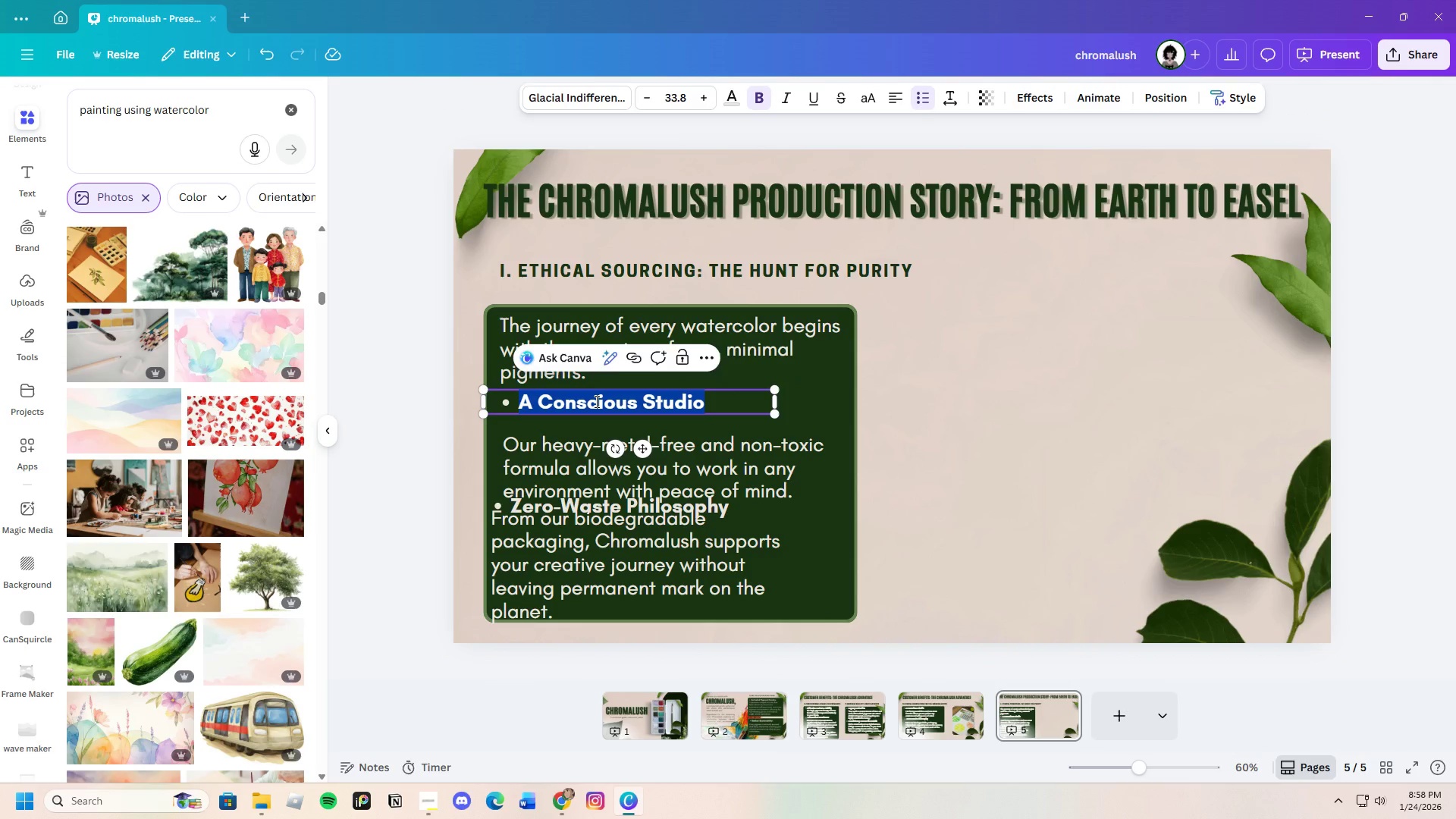 
left_click([595, 401])
 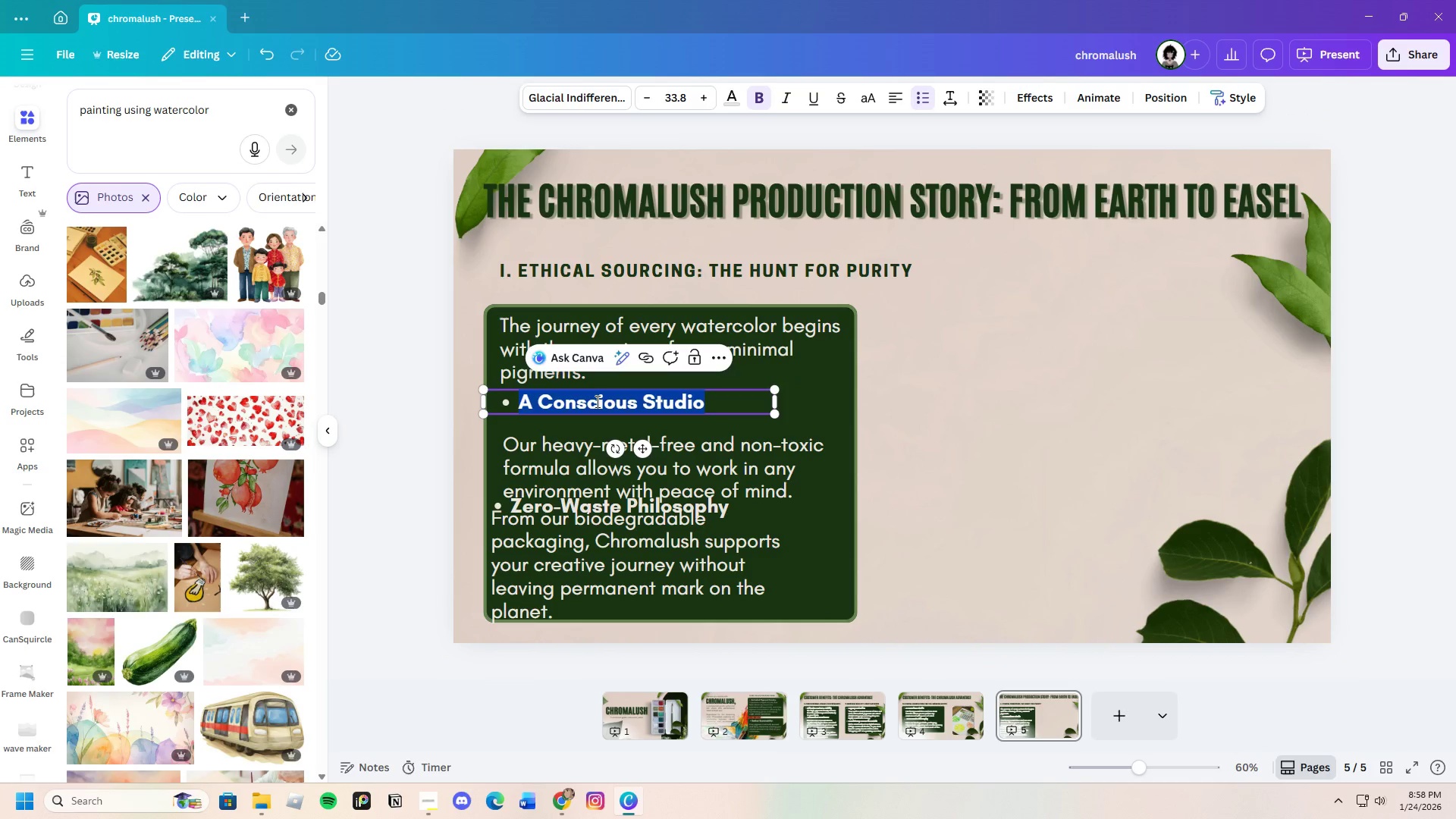 
key(Backspace)
type(The Selection)
 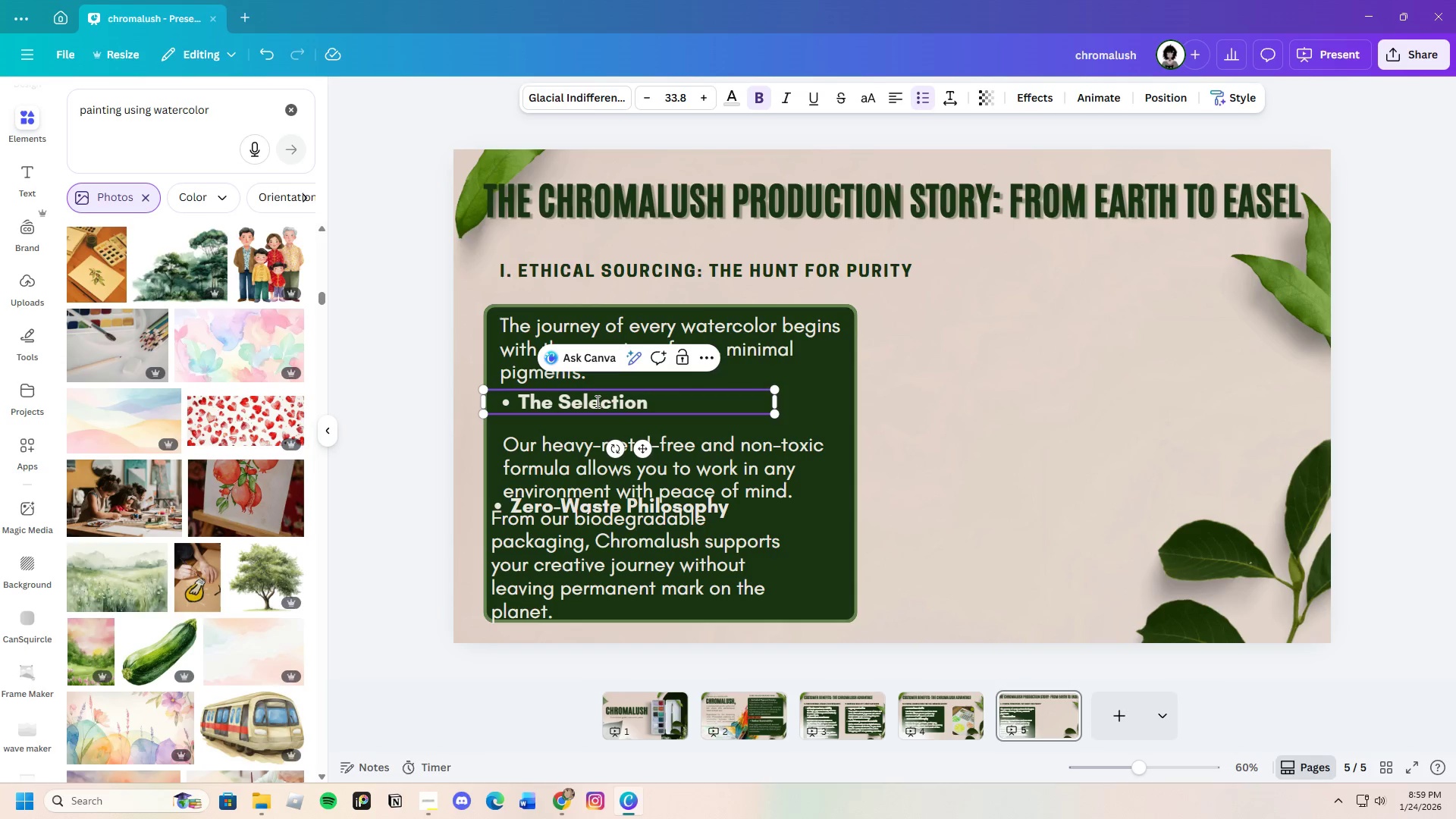 
wait(5.33)
 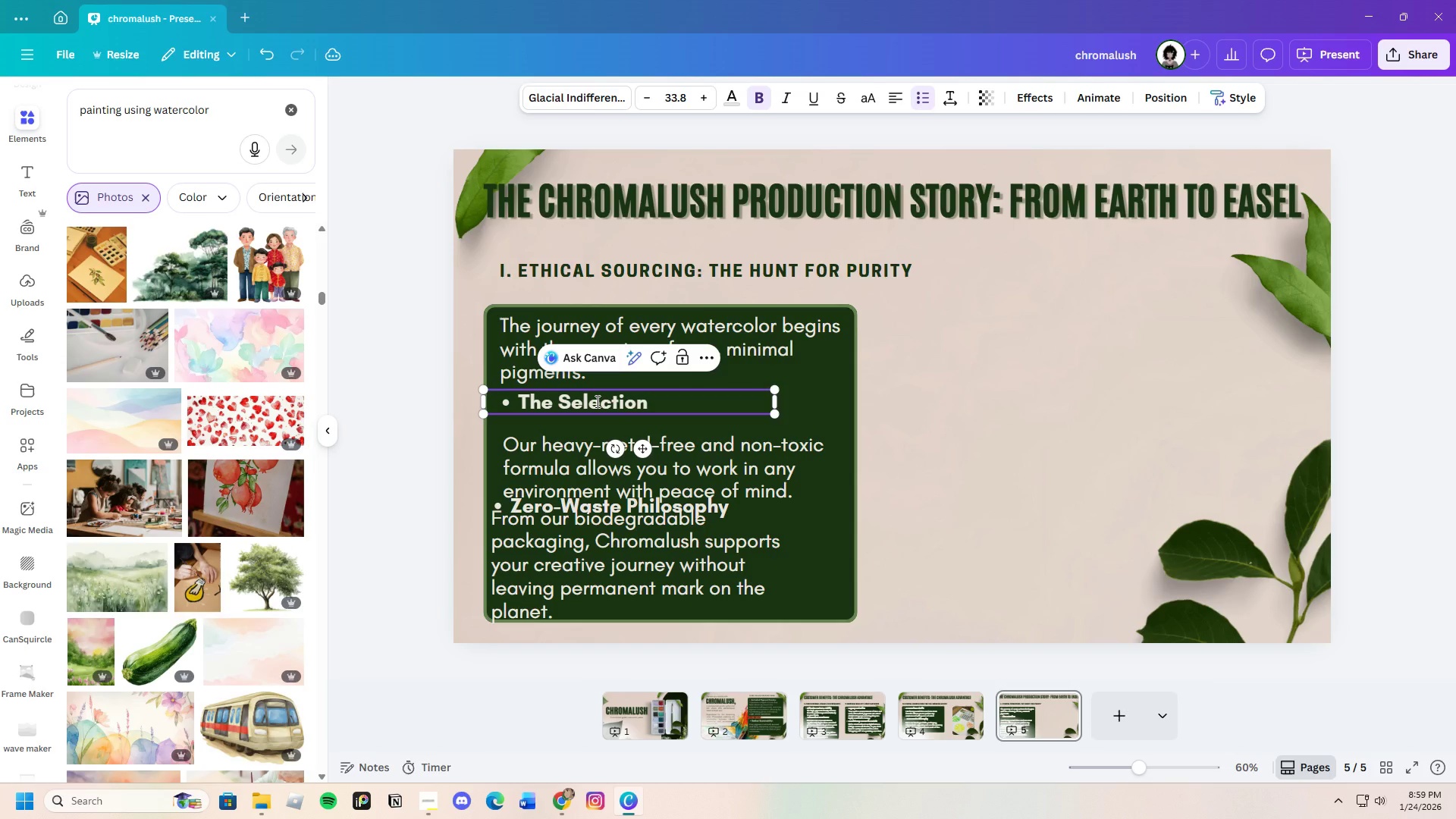 
key(Shift+Quote)
 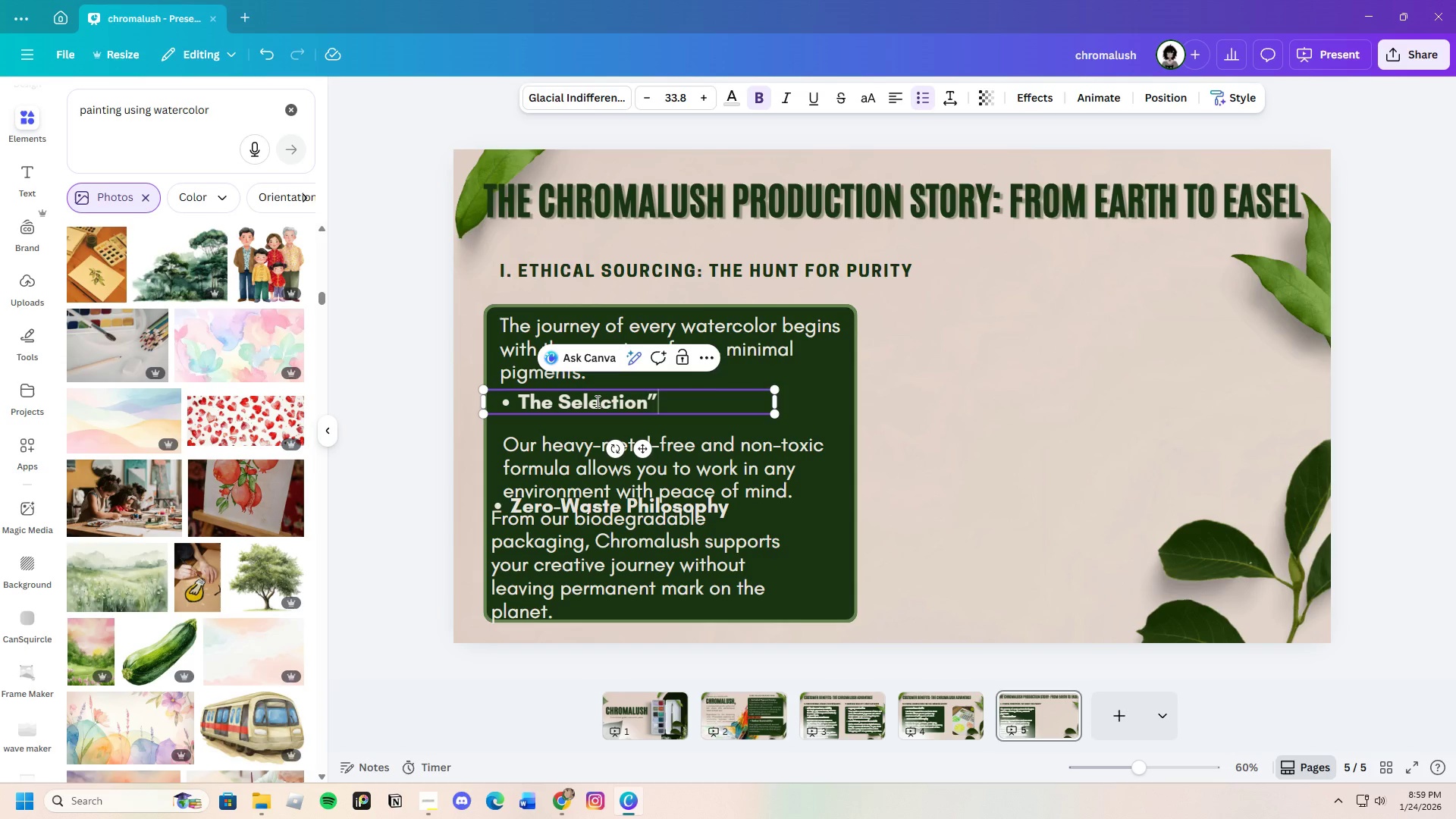 
key(Backspace)
 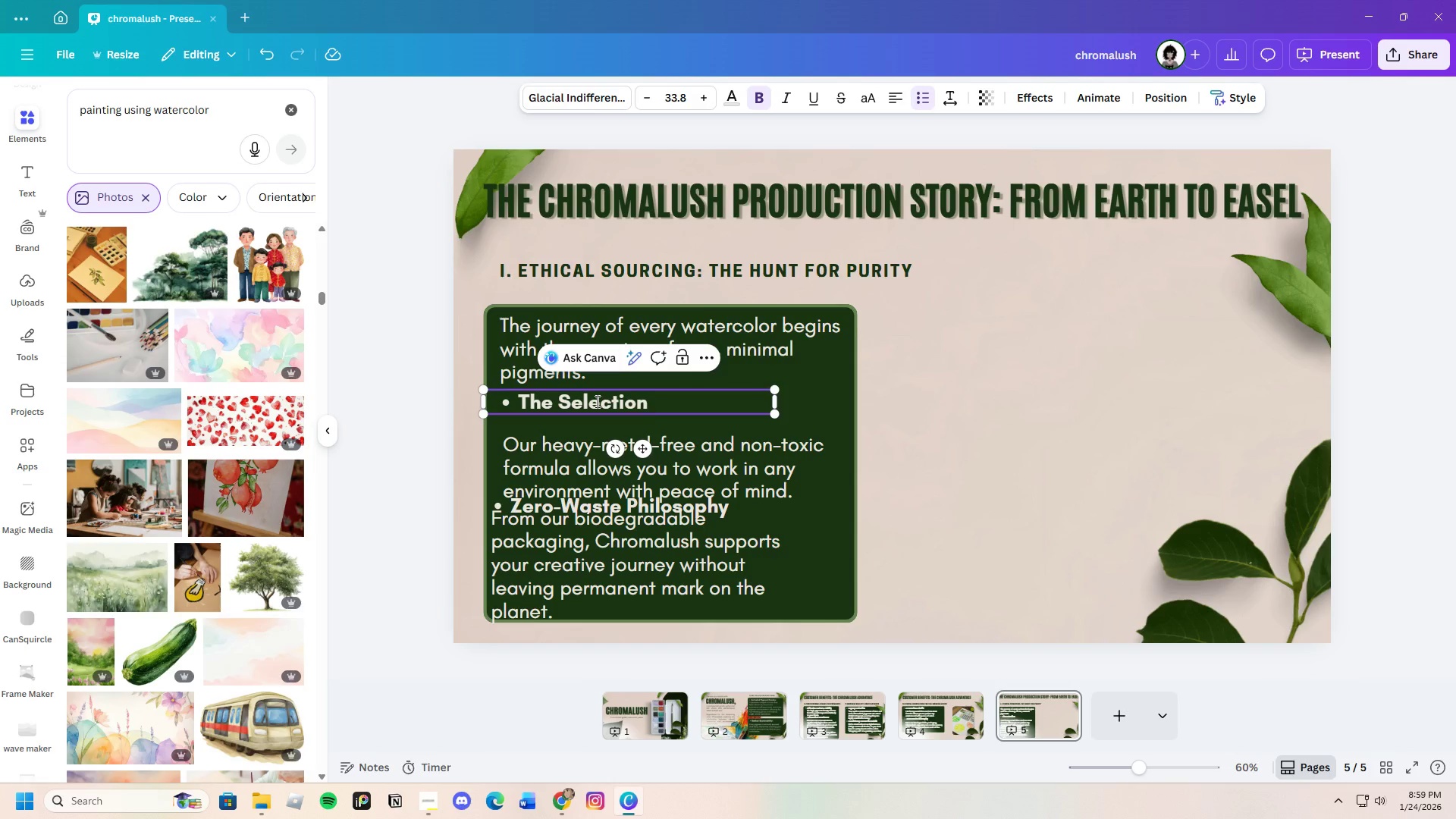 
key(Shift+ShiftLeft)
 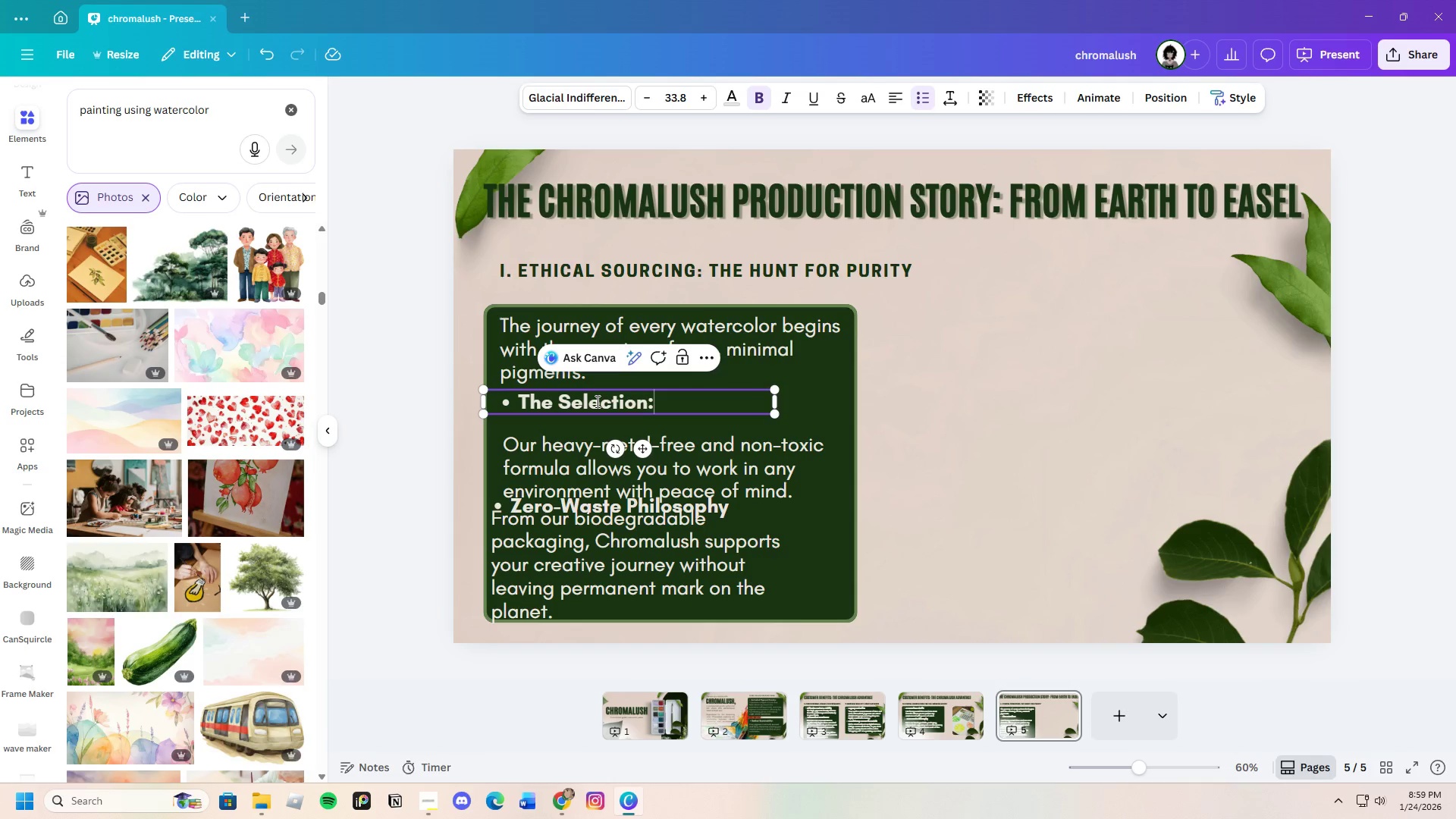 
key(Shift+Semicolon)
 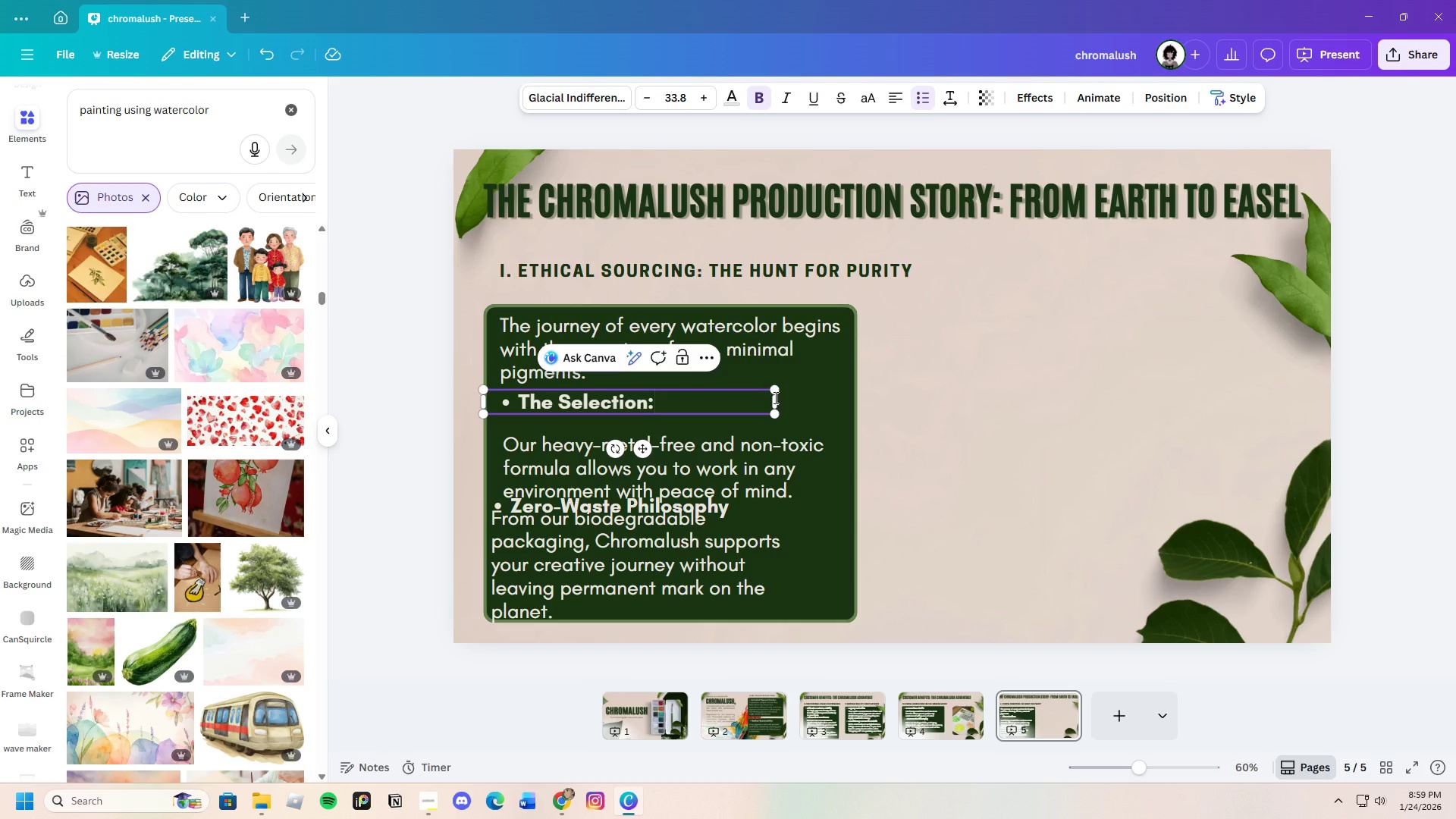 
left_click_drag(start_coordinate=[778, 402], to_coordinate=[663, 387])
 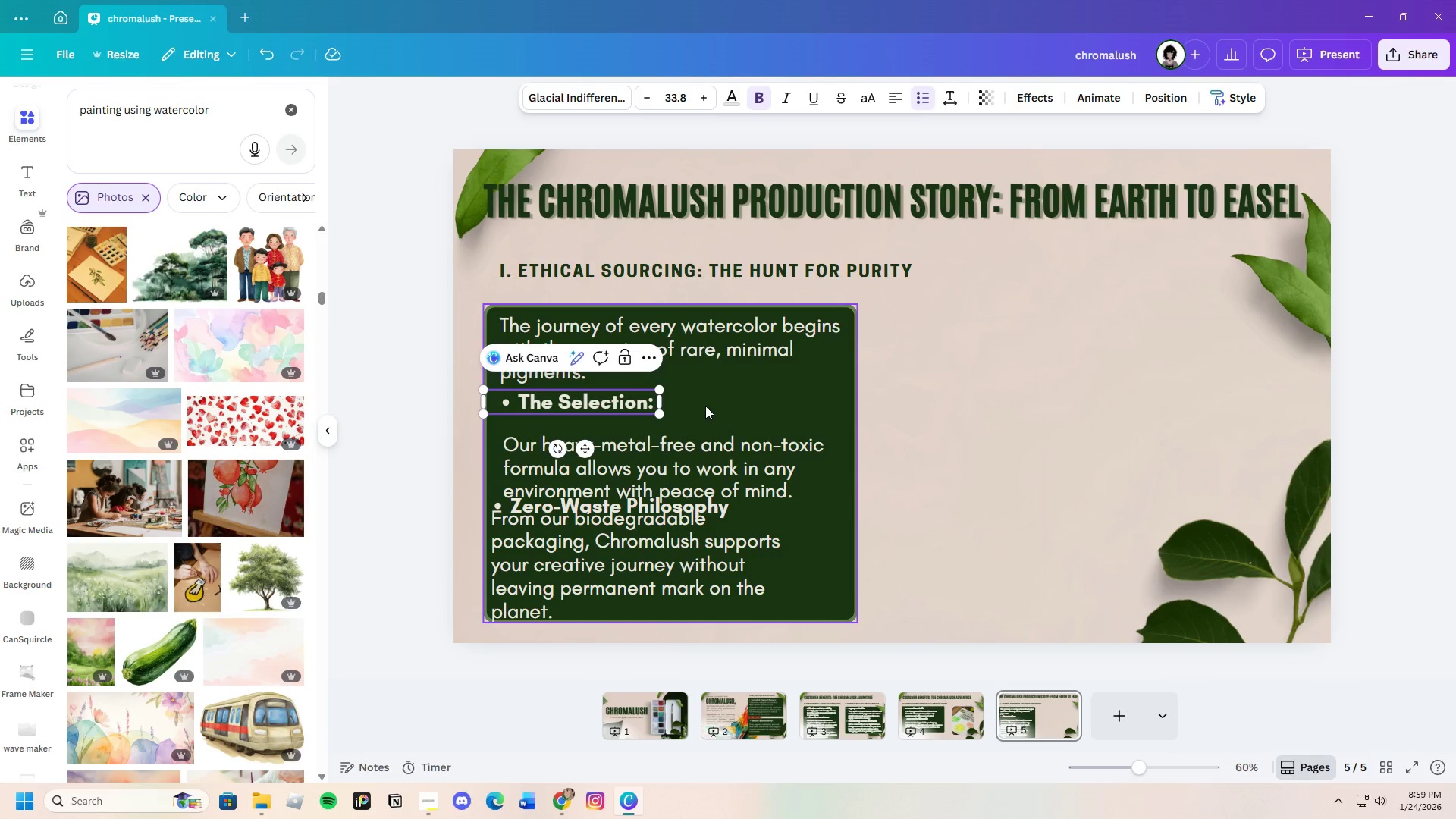 
left_click([705, 406])
 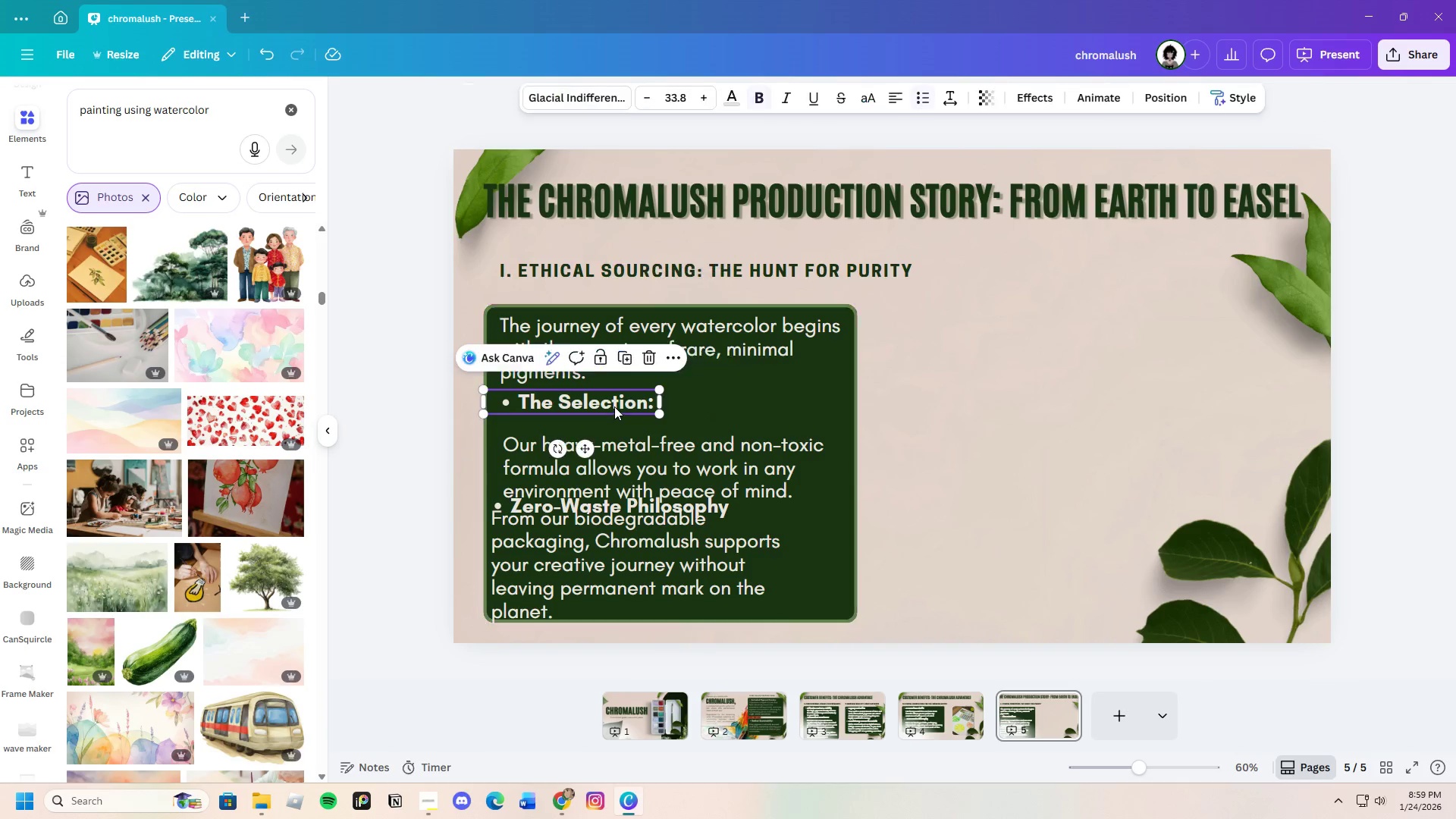 
left_click_drag(start_coordinate=[614, 407], to_coordinate=[622, 403])
 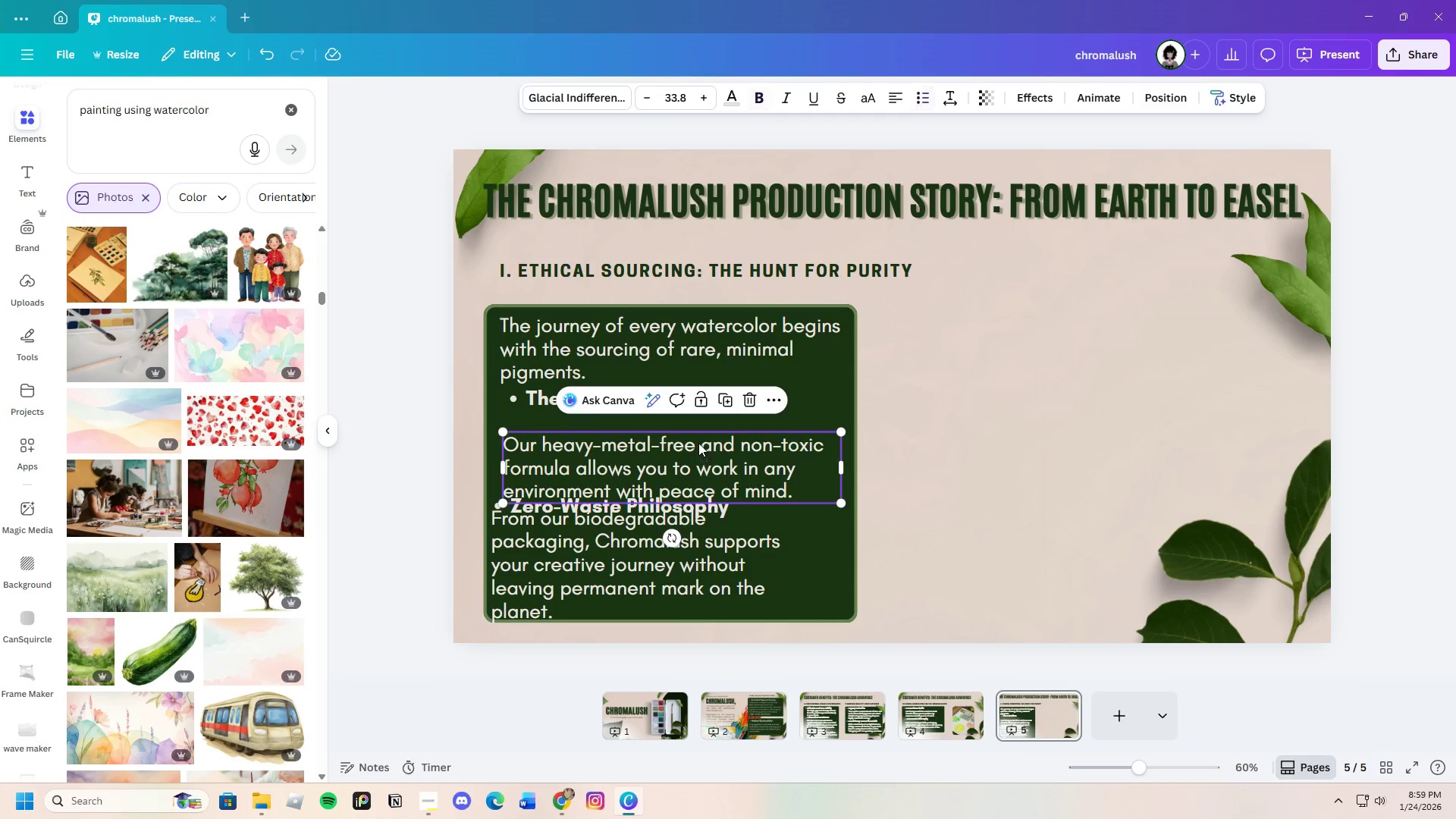 
left_click_drag(start_coordinate=[701, 449], to_coordinate=[697, 436])
 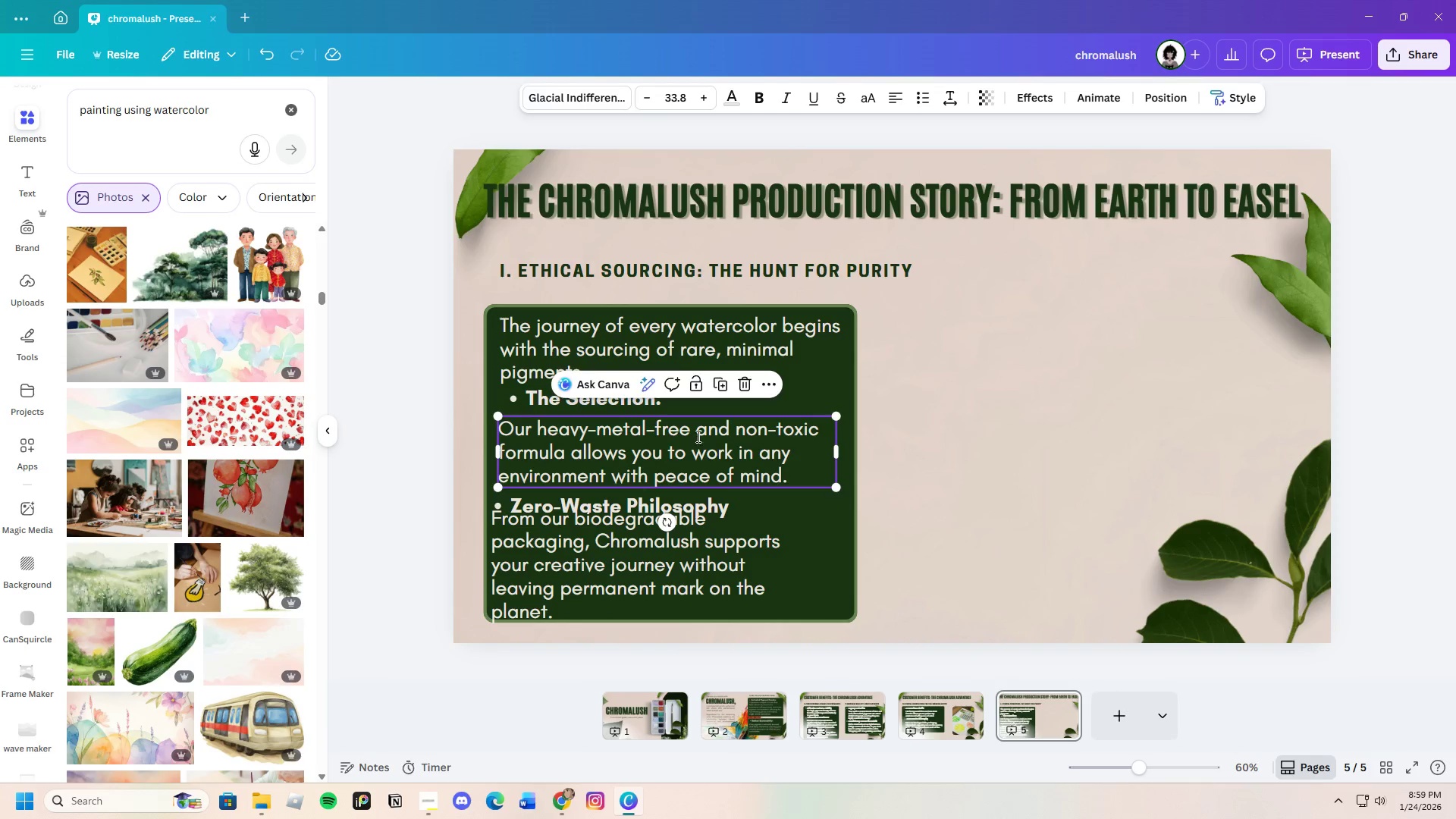 
left_click([697, 436])
 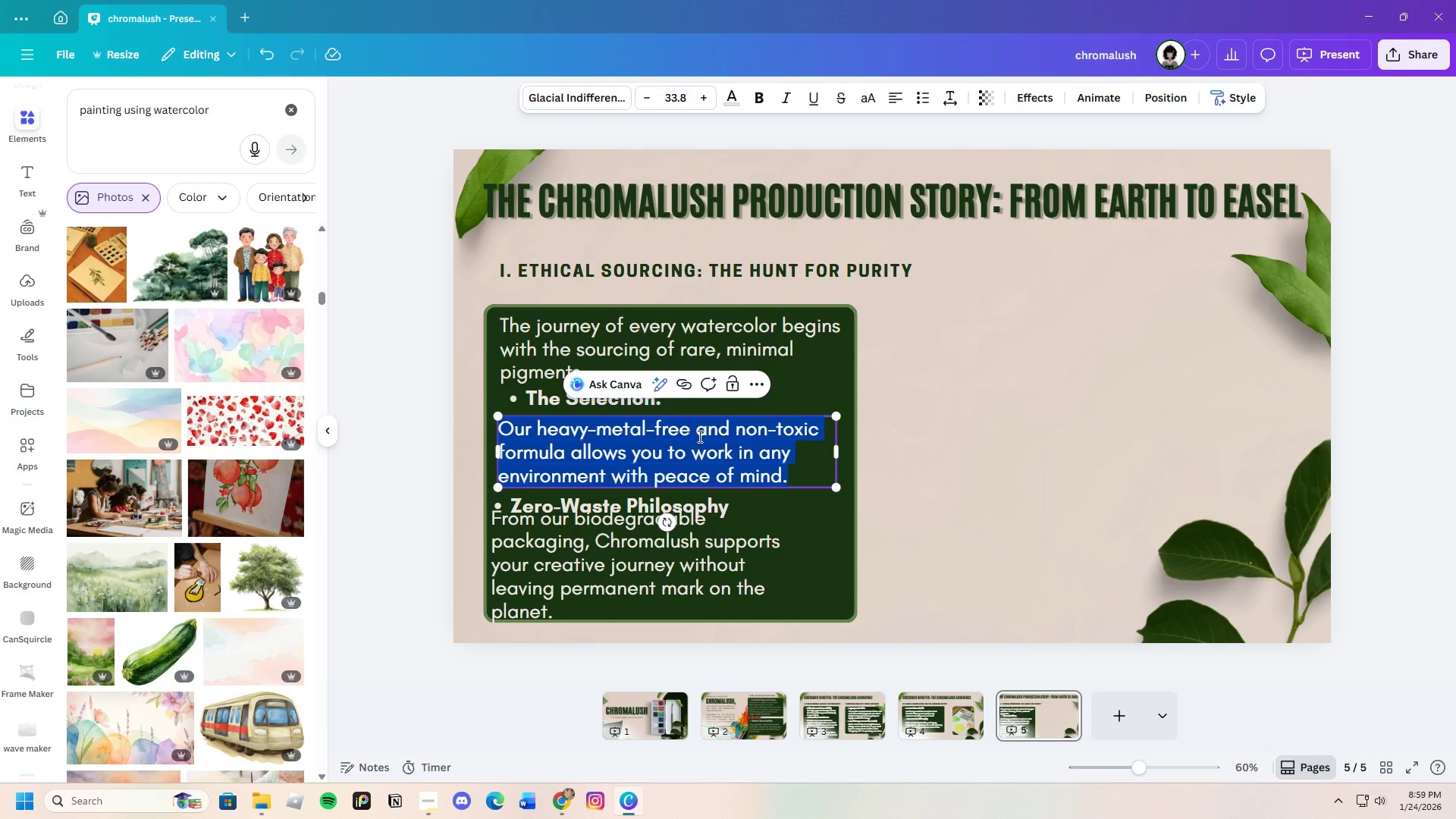 
wait(6.11)
 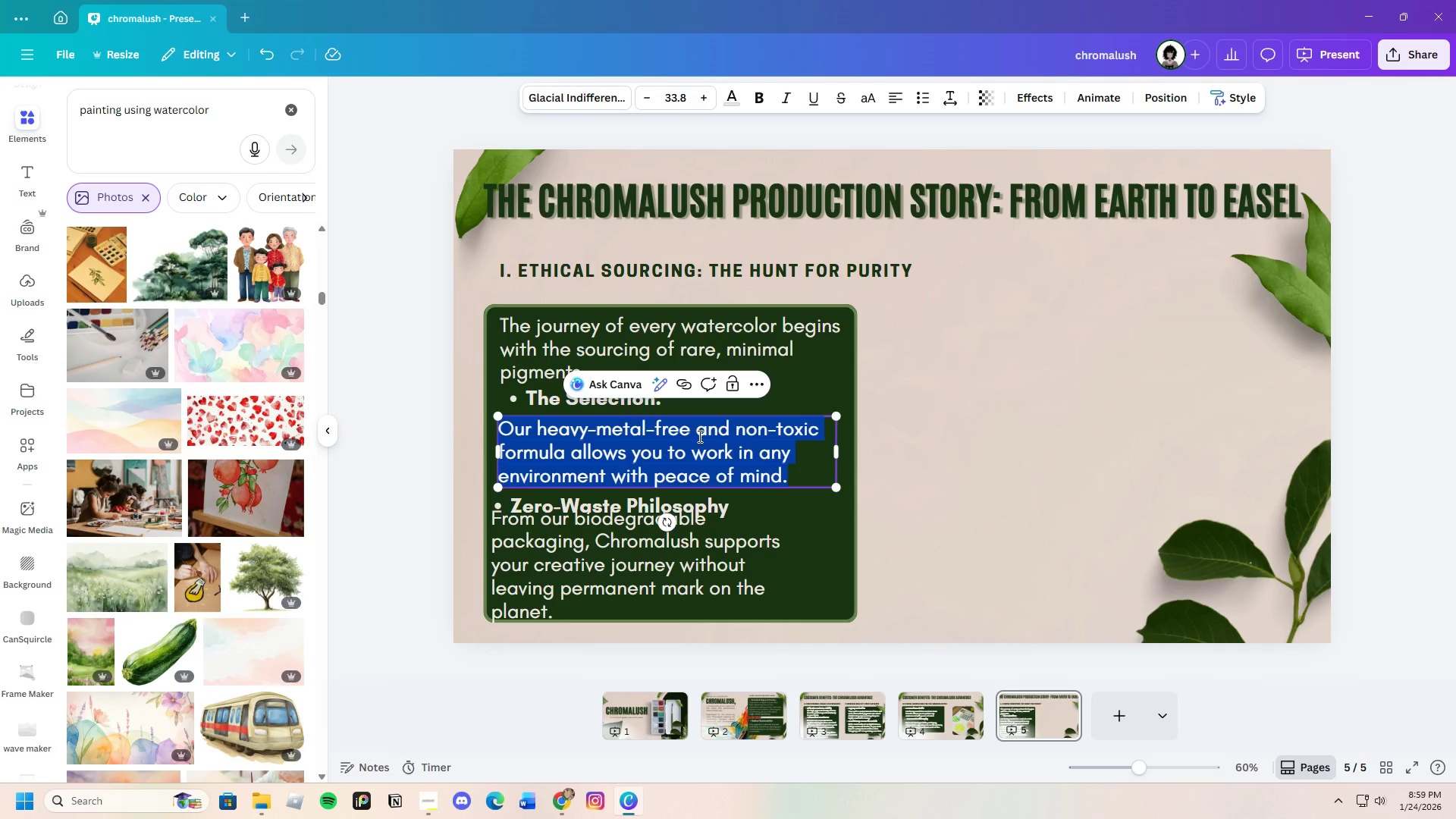 
key(Backspace)
type(We partner exclusively with )
 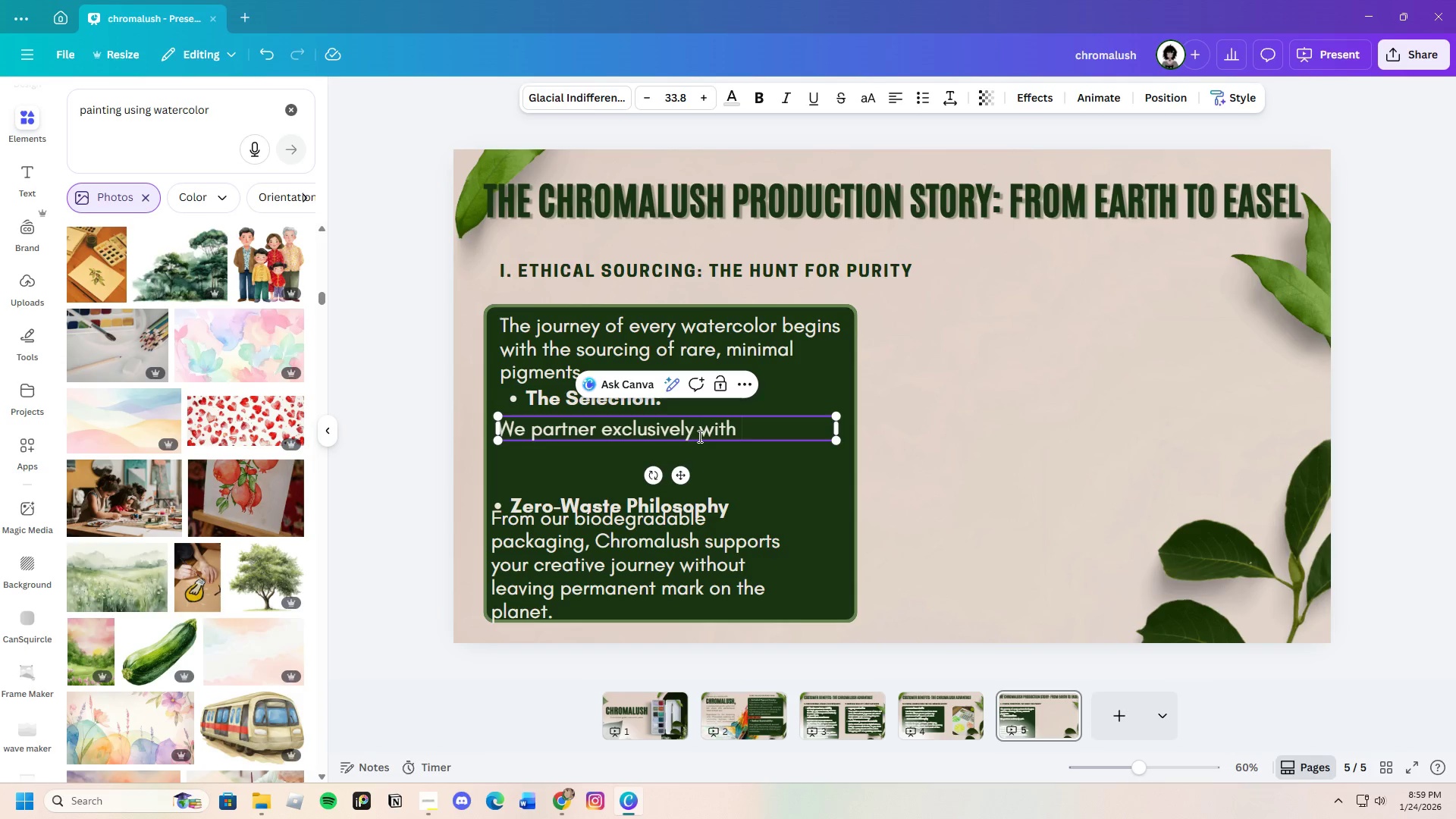 
type(small-scale )
key(Backspace)
type(, ethical mines that prioritiz)
key(Backspace)
type(ze land restorat)
key(Backspace)
type(tion.)
 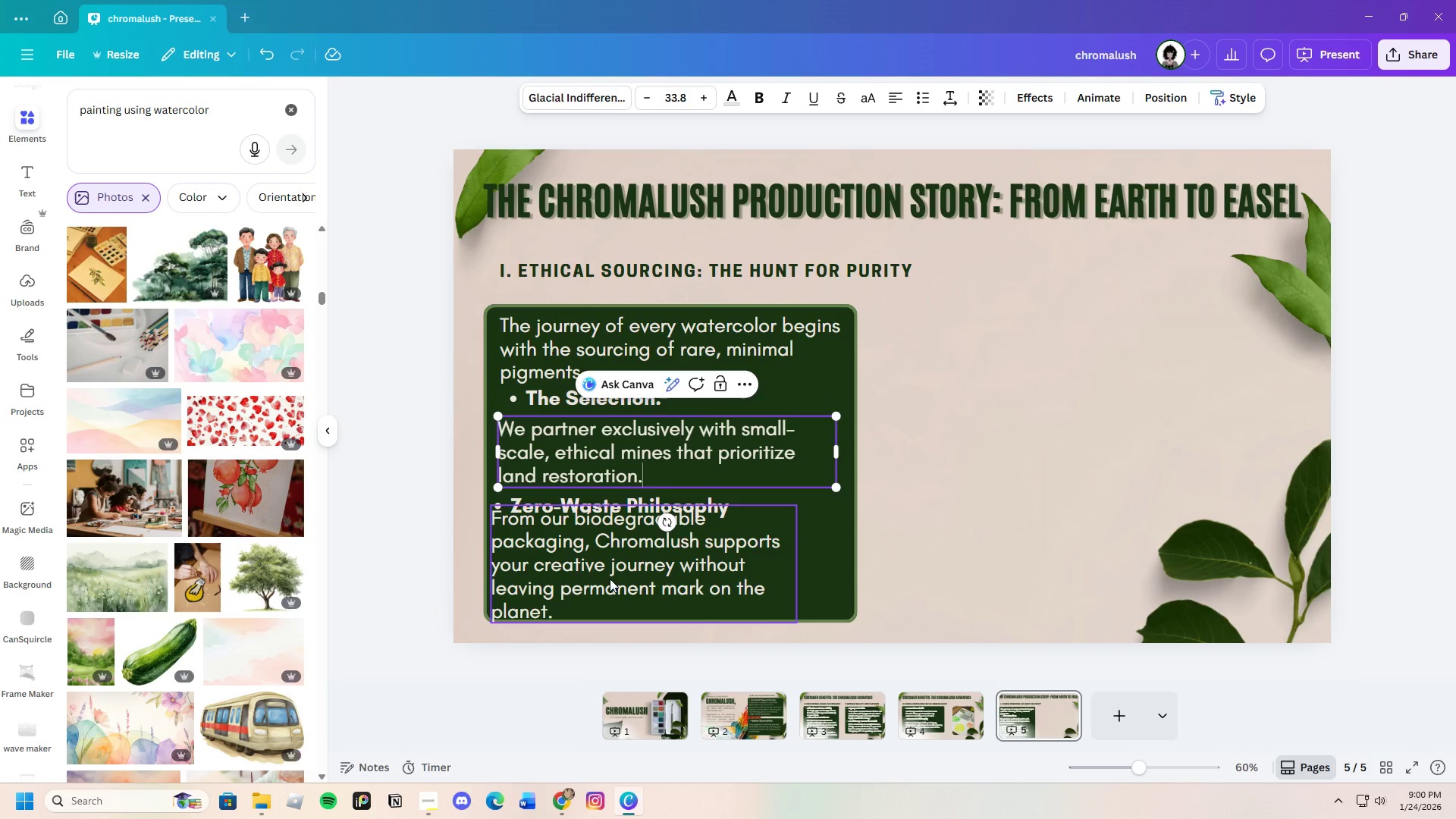 
left_click_drag(start_coordinate=[604, 576], to_coordinate=[618, 598])
 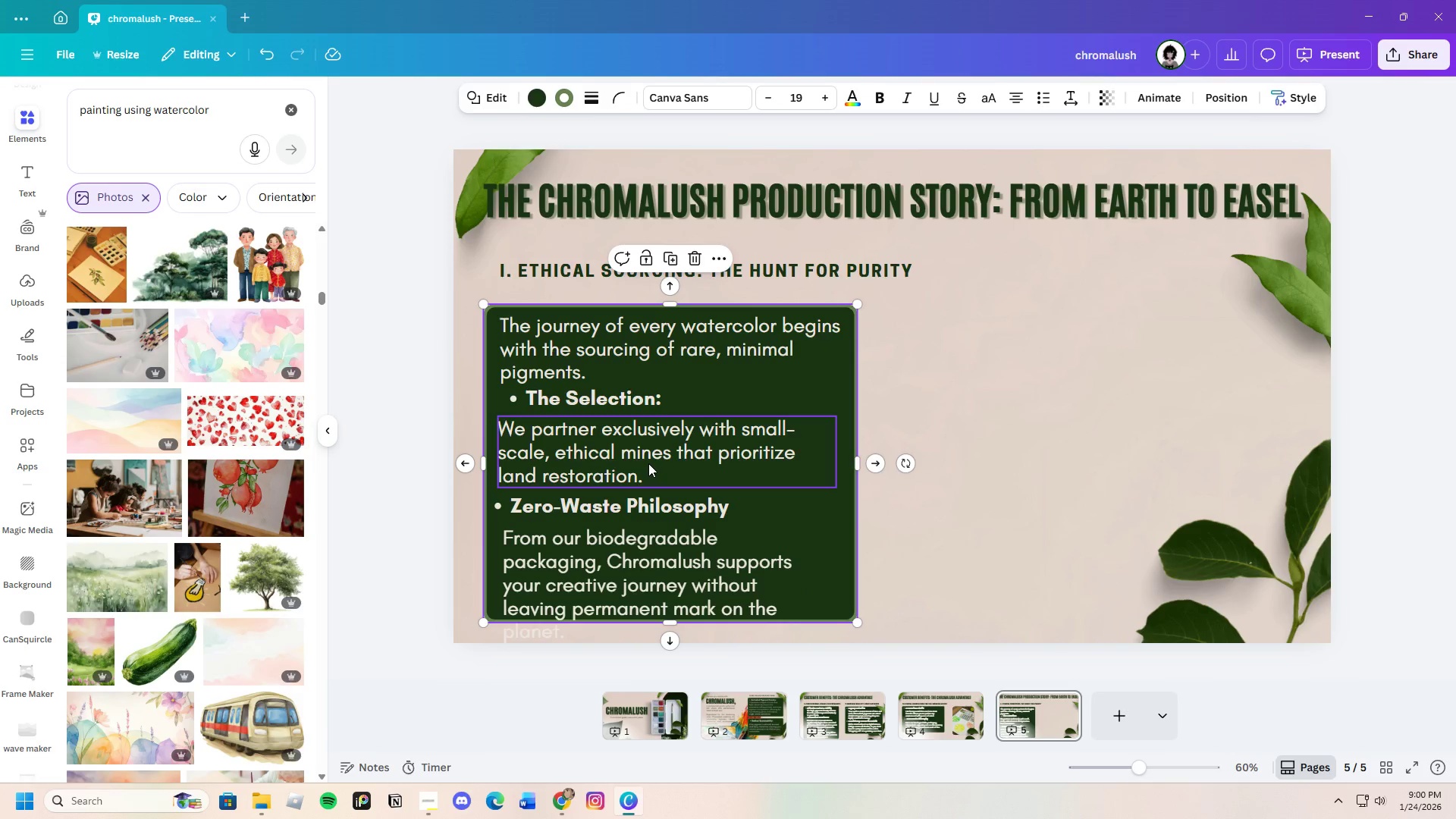 
left_click_drag(start_coordinate=[647, 462], to_coordinate=[649, 455])
 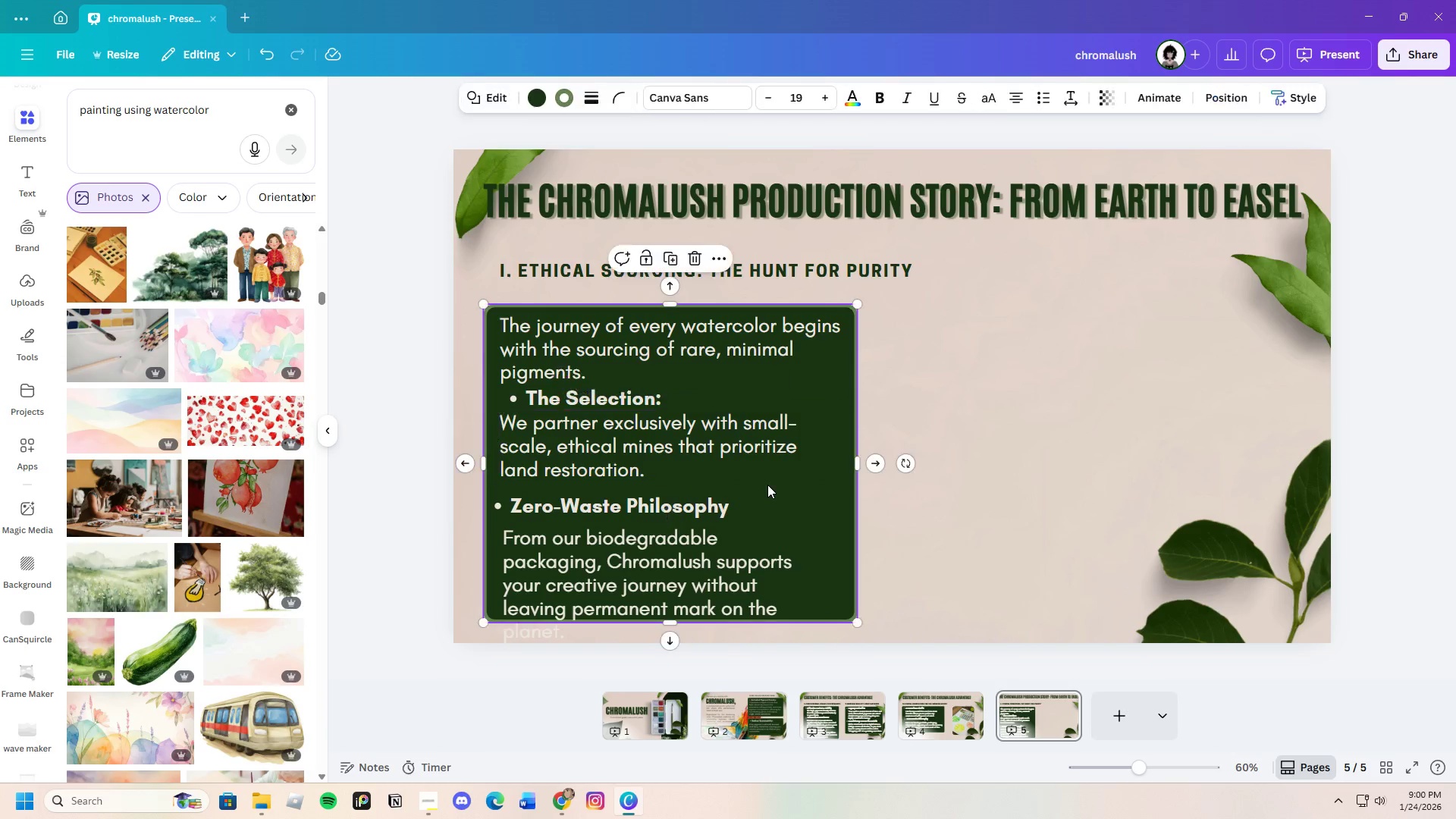 
left_click([767, 485])
 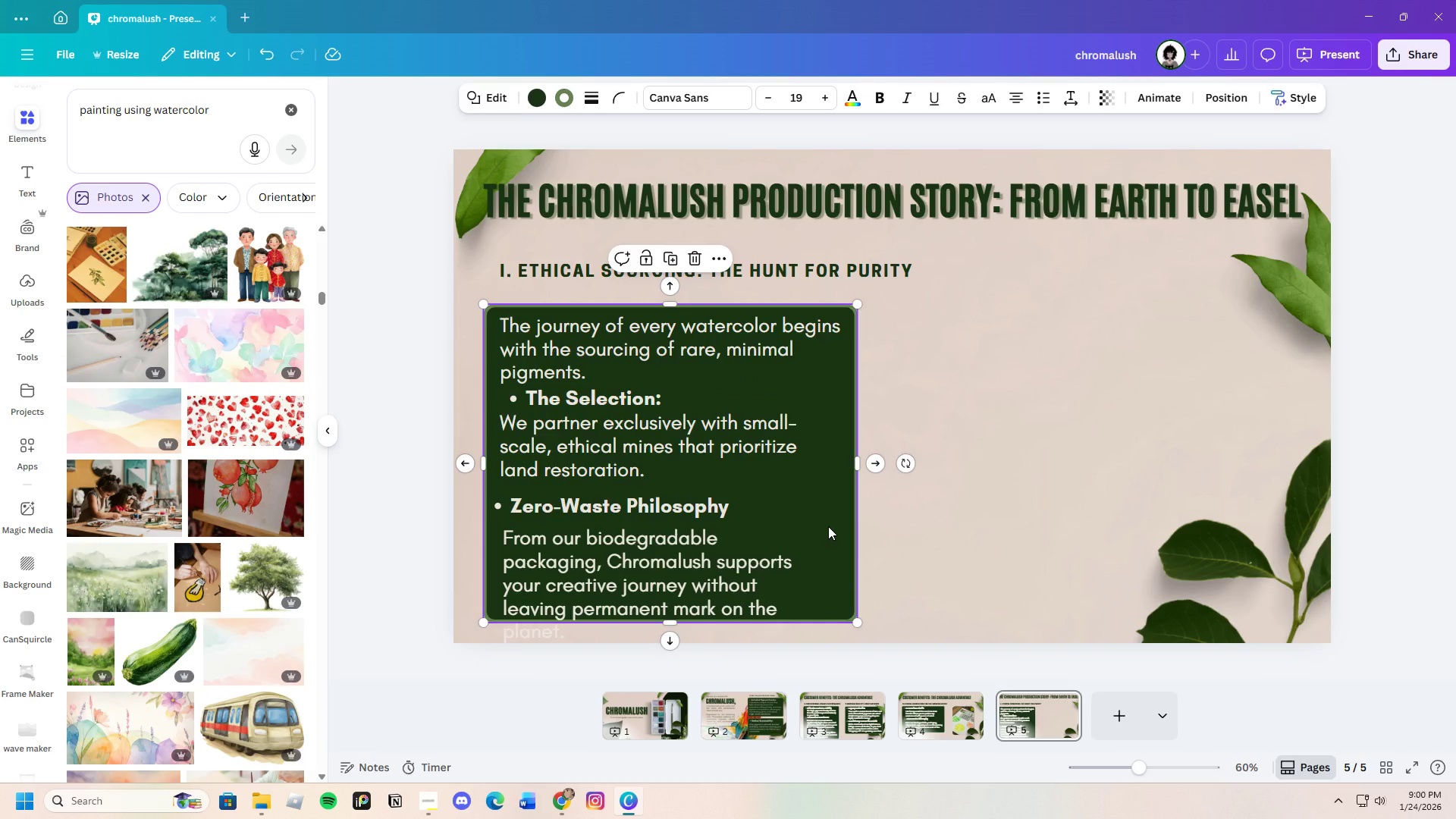 
wait(11.5)
 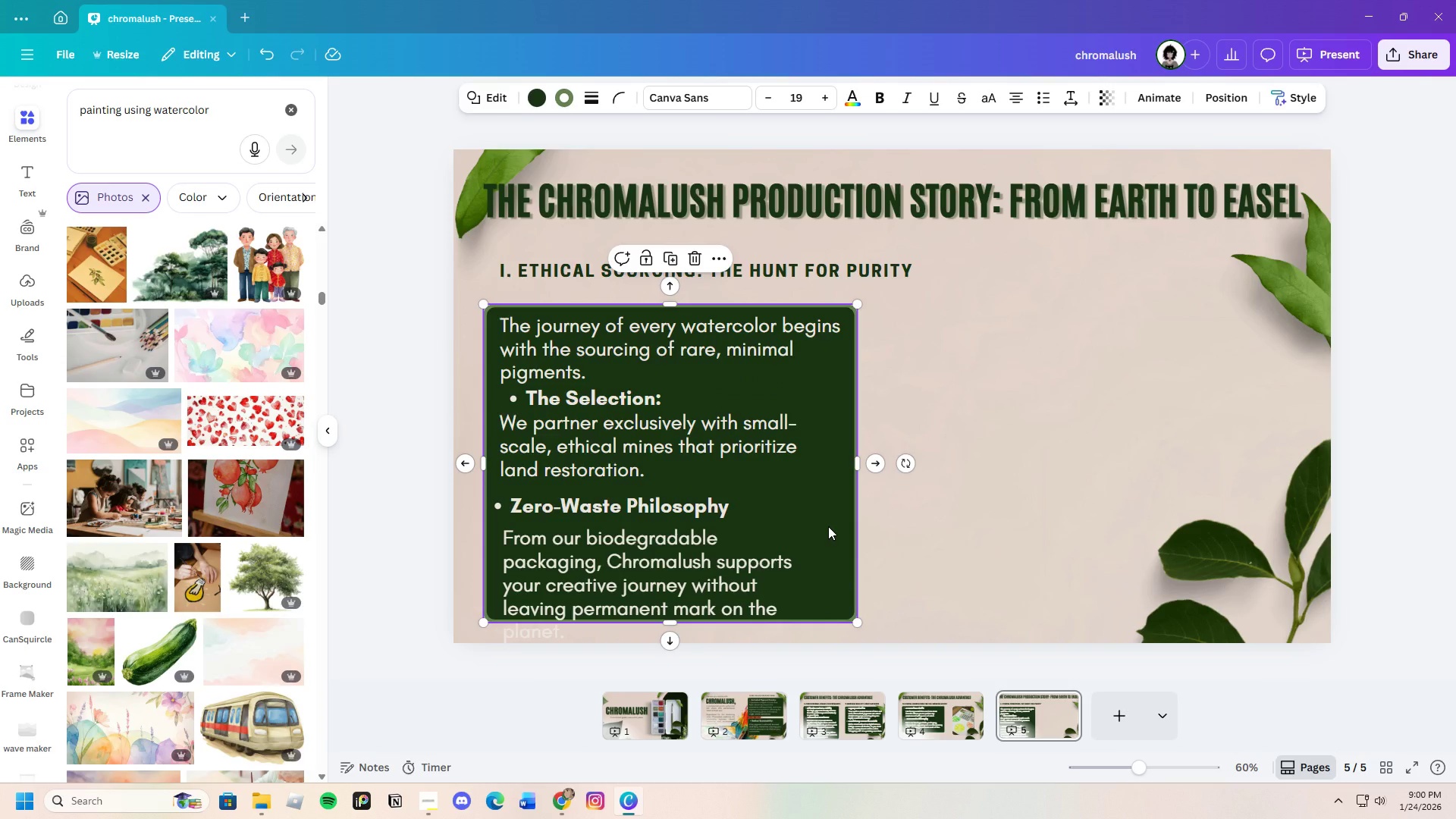 
double_click([635, 507])
 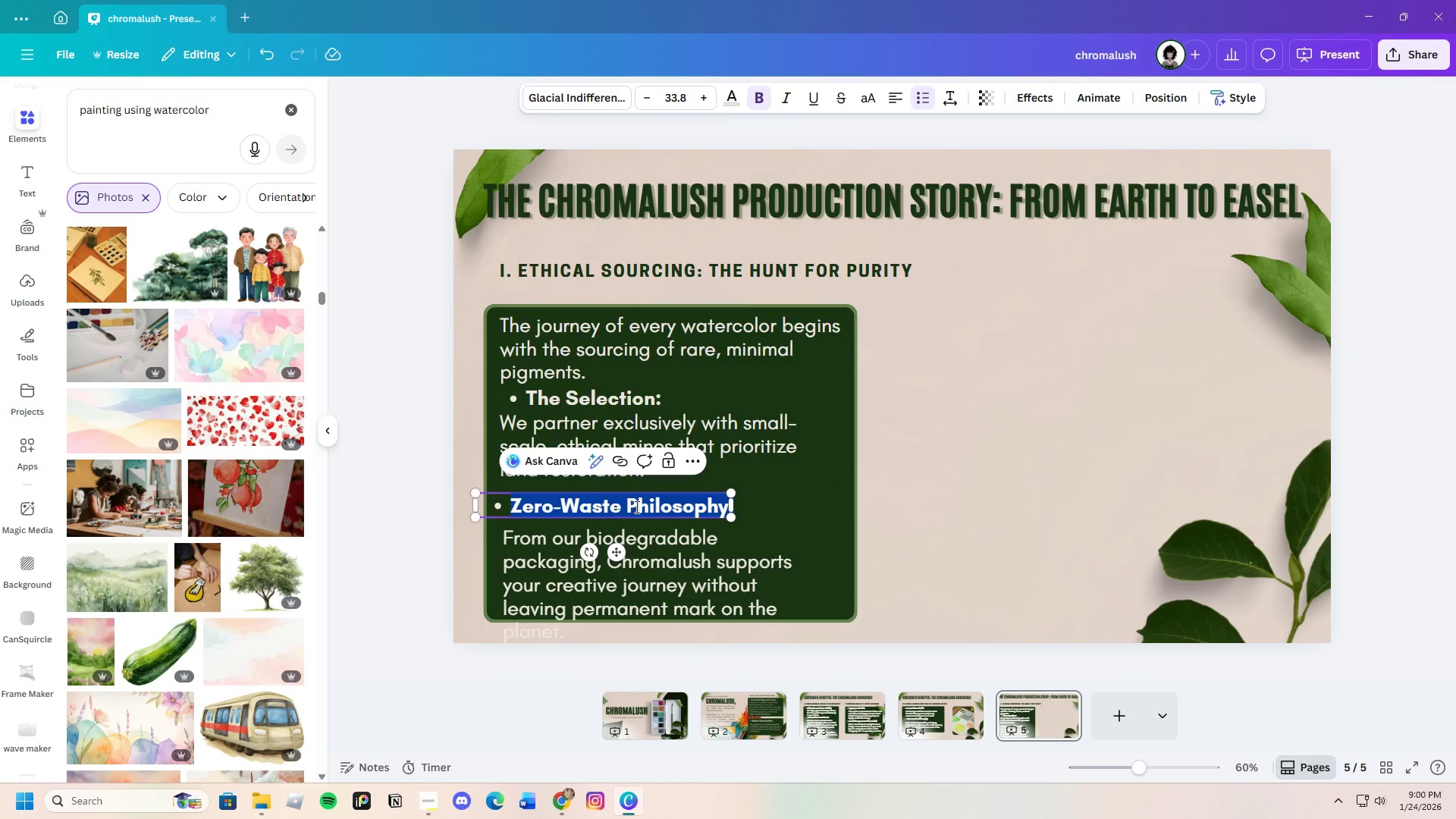 
key(Backspace)
type(The s)
key(Backspace)
type(Standard:)
 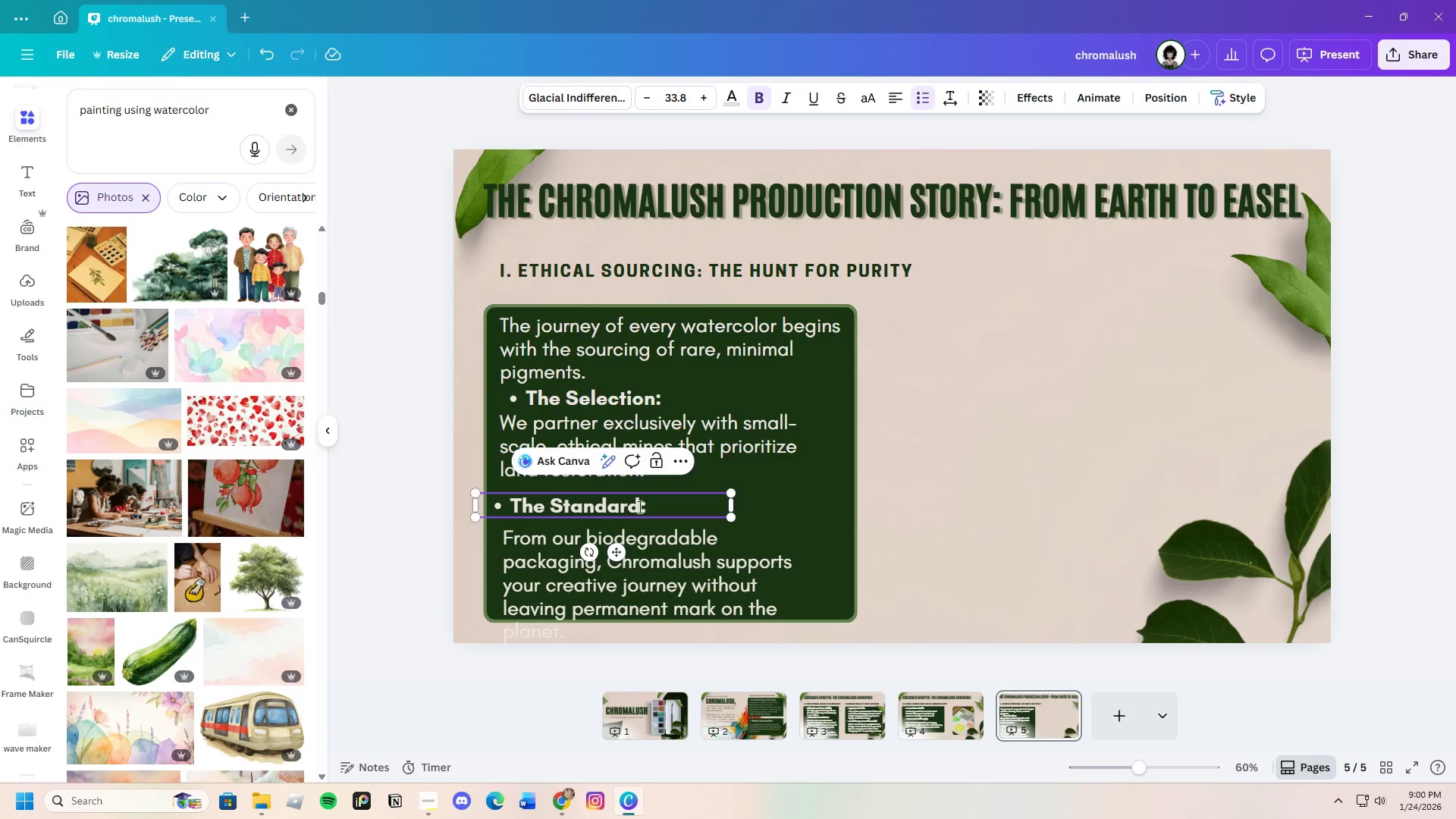 
left_click([937, 520])
 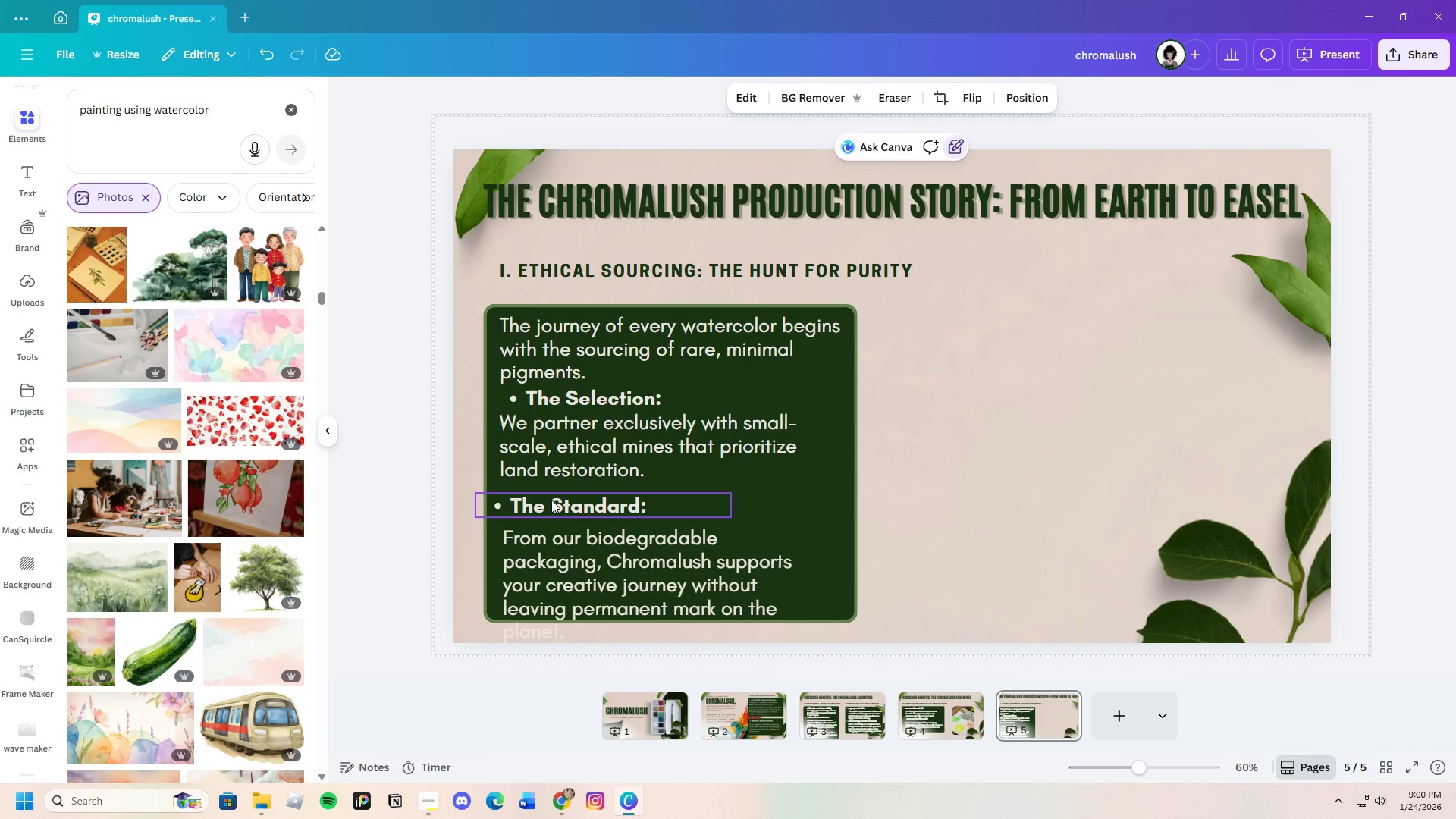 
left_click_drag(start_coordinate=[555, 500], to_coordinate=[564, 500])
 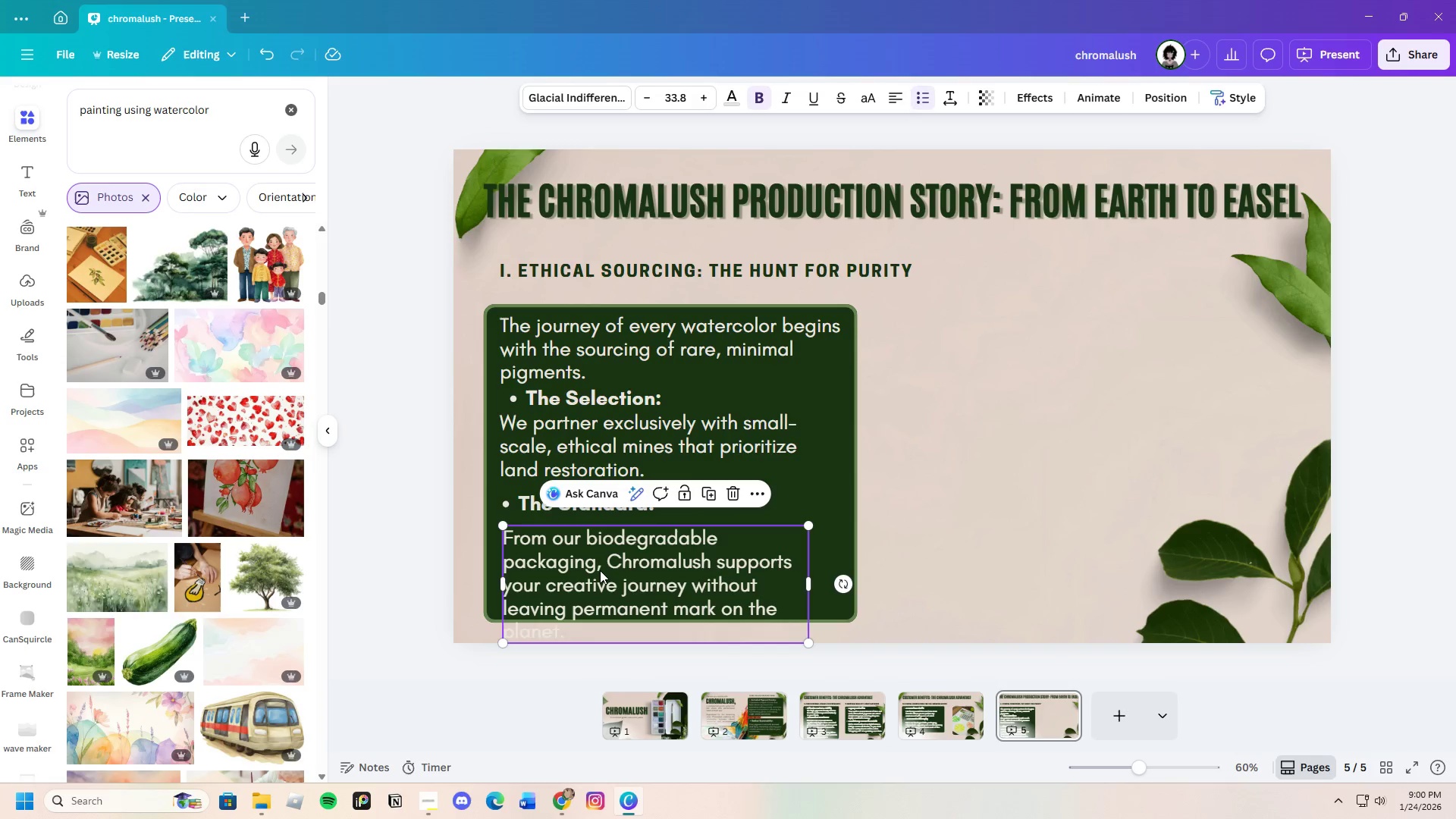 
left_click([600, 570])
 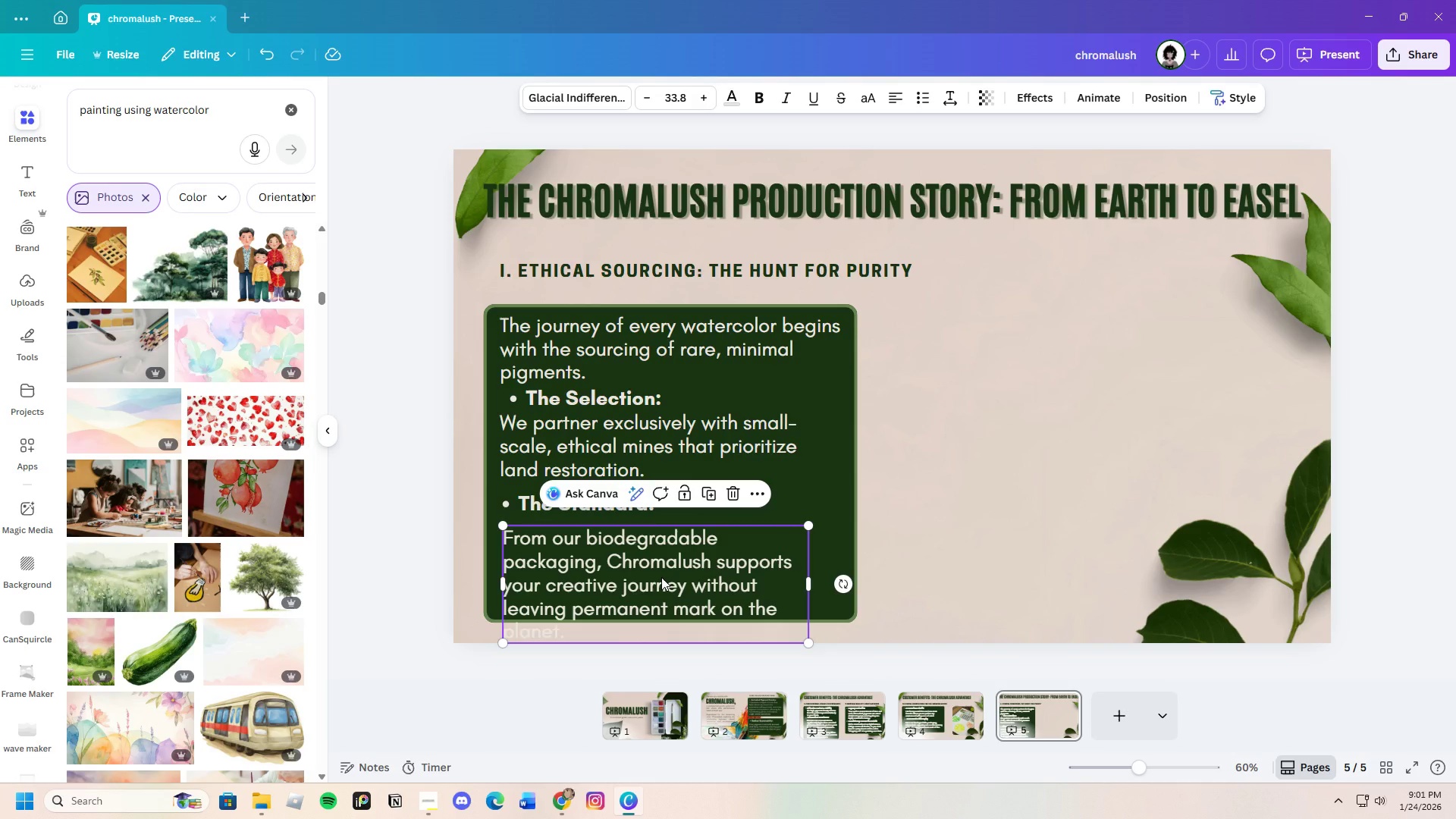 
wait(39.3)
 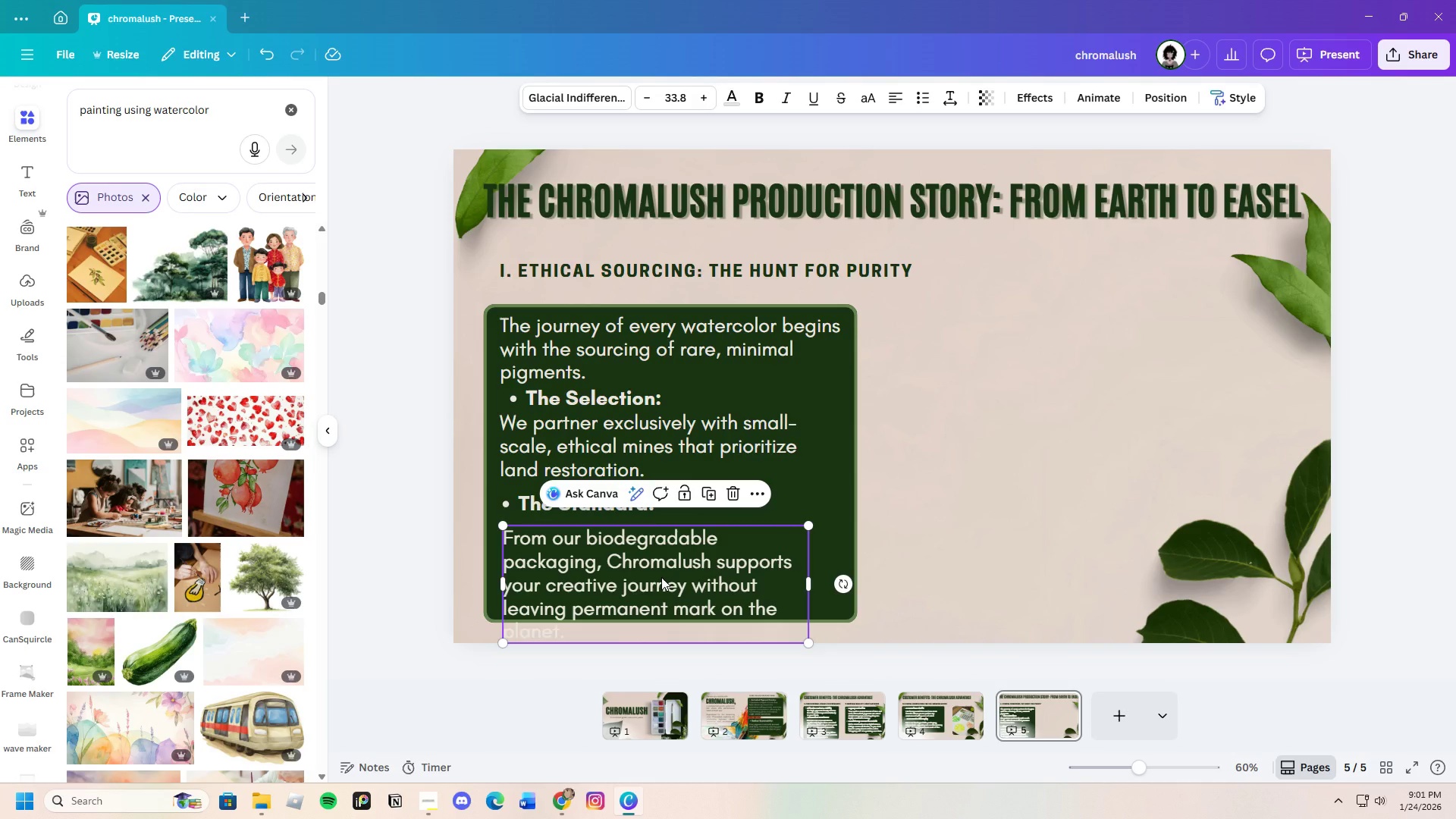 
left_click([661, 577])
 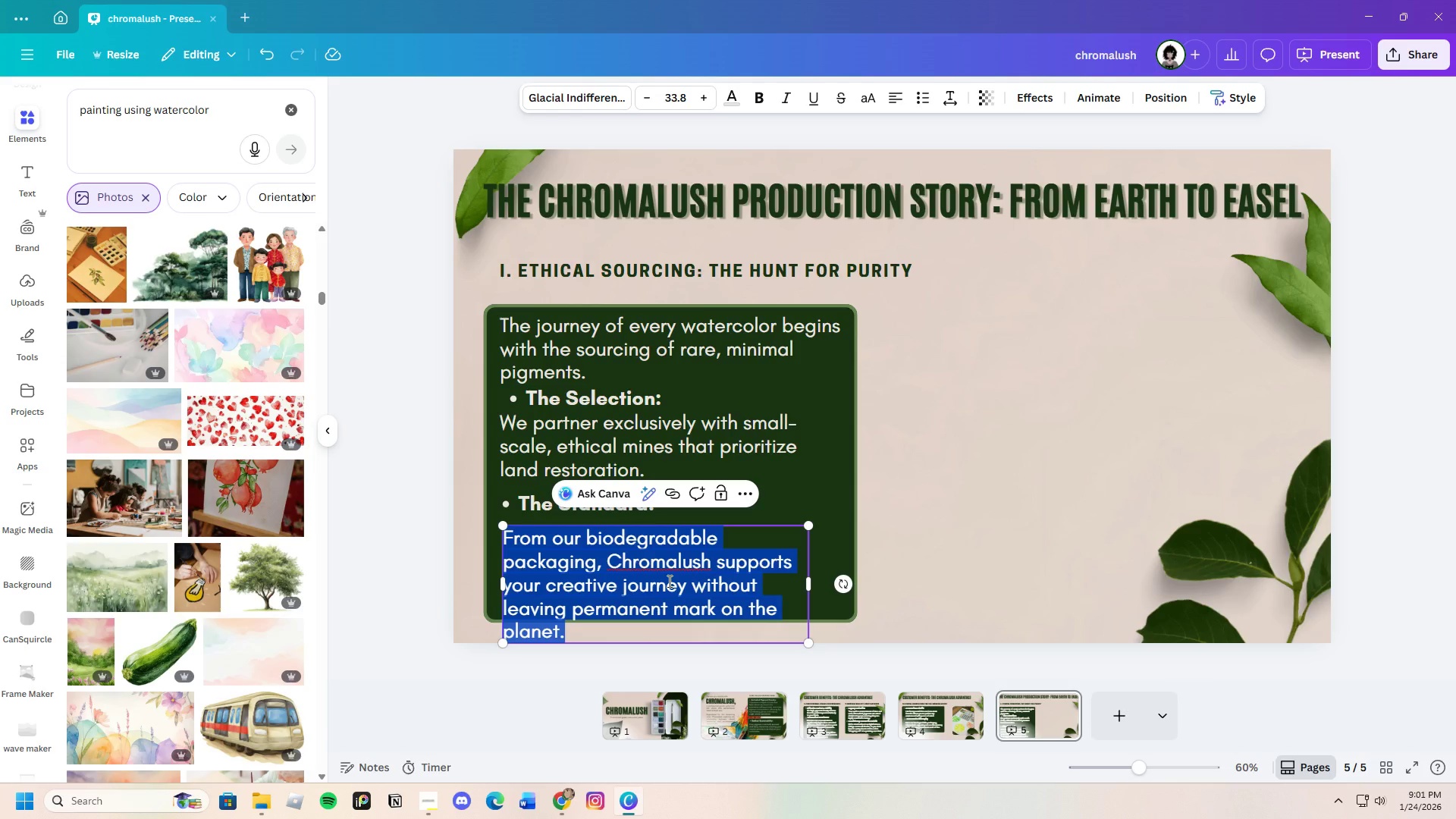 
key(Backspace)
type(By using only the highest )
 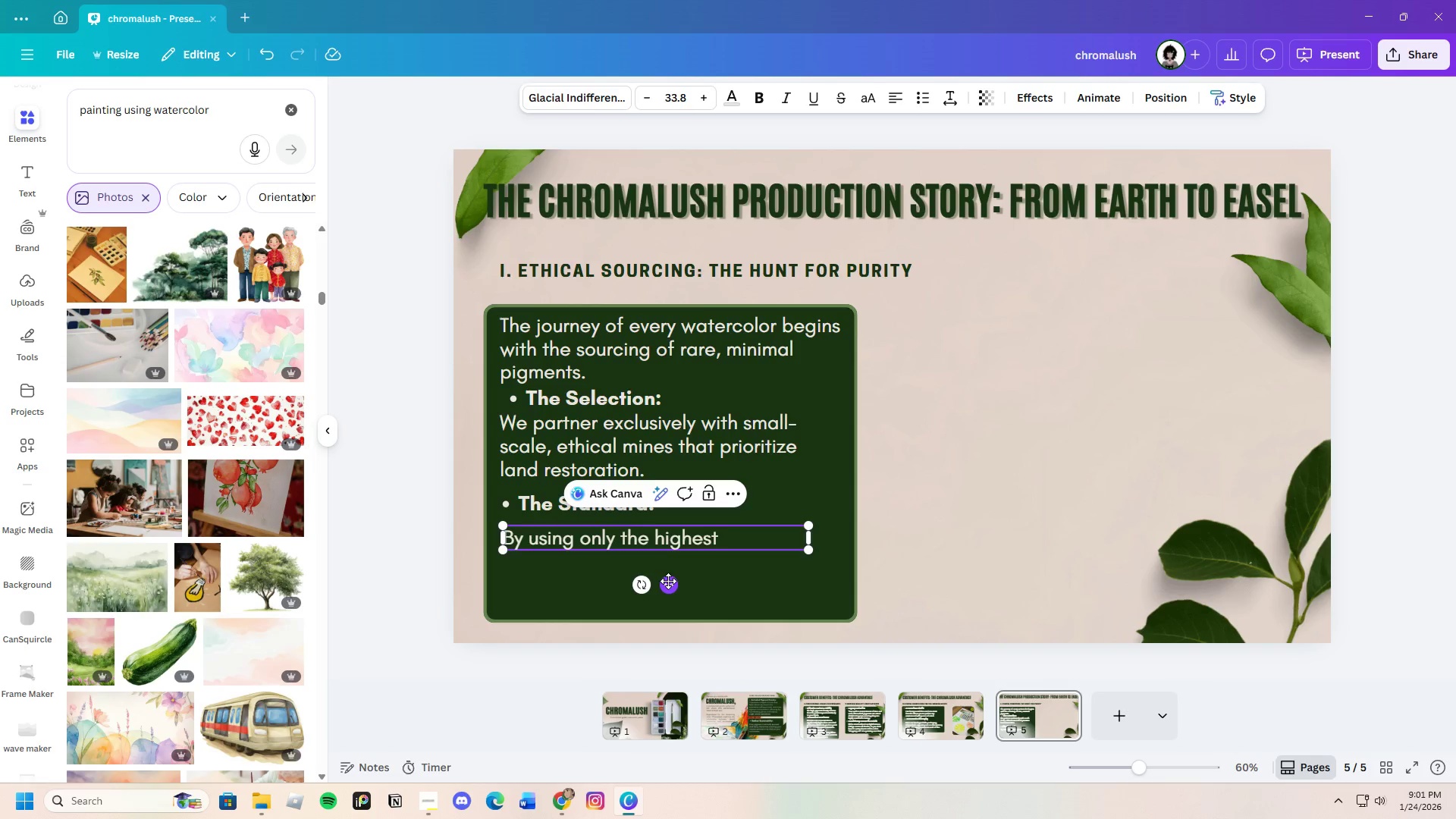 
type(grade )
 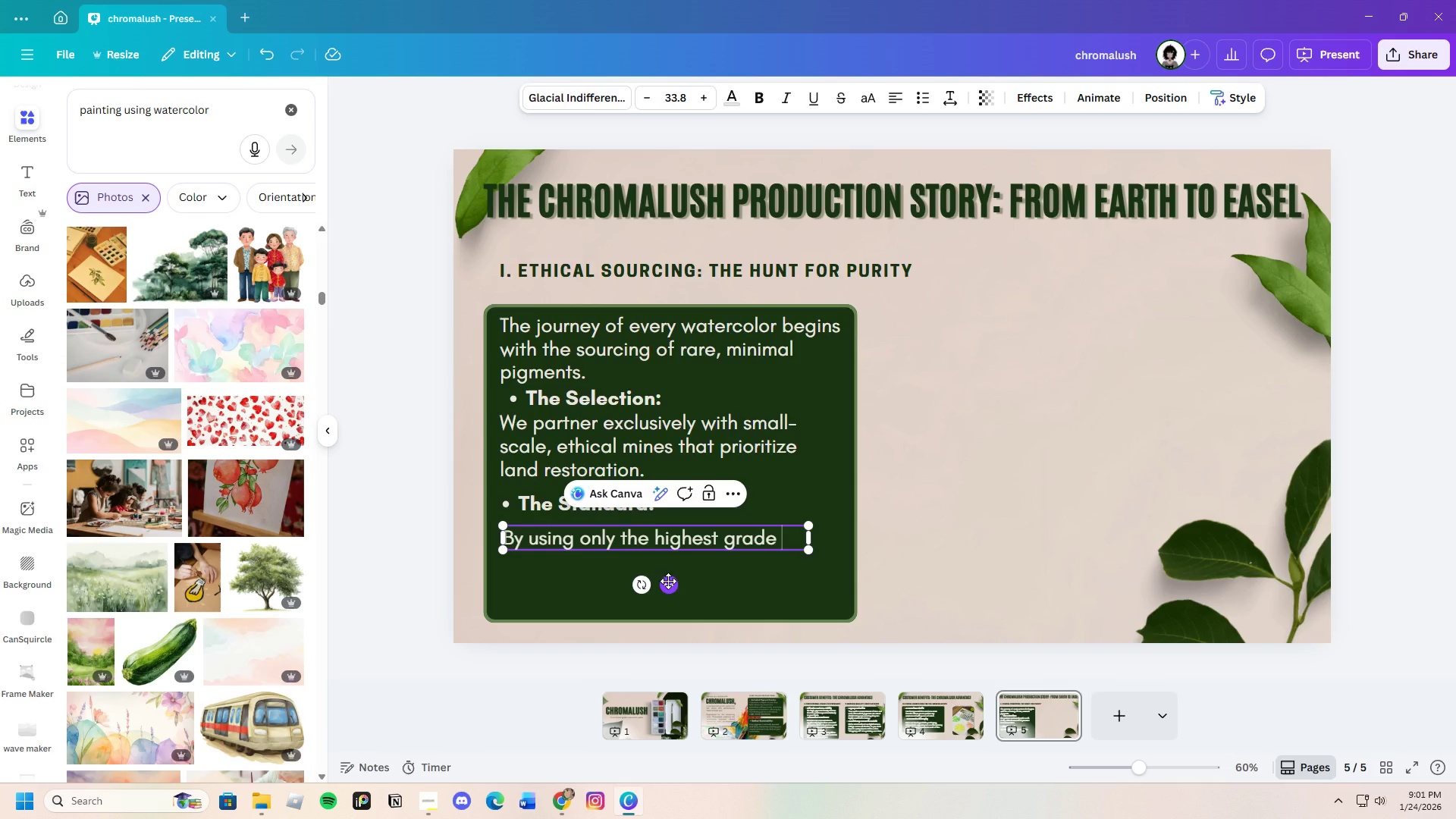 
wait(9.19)
 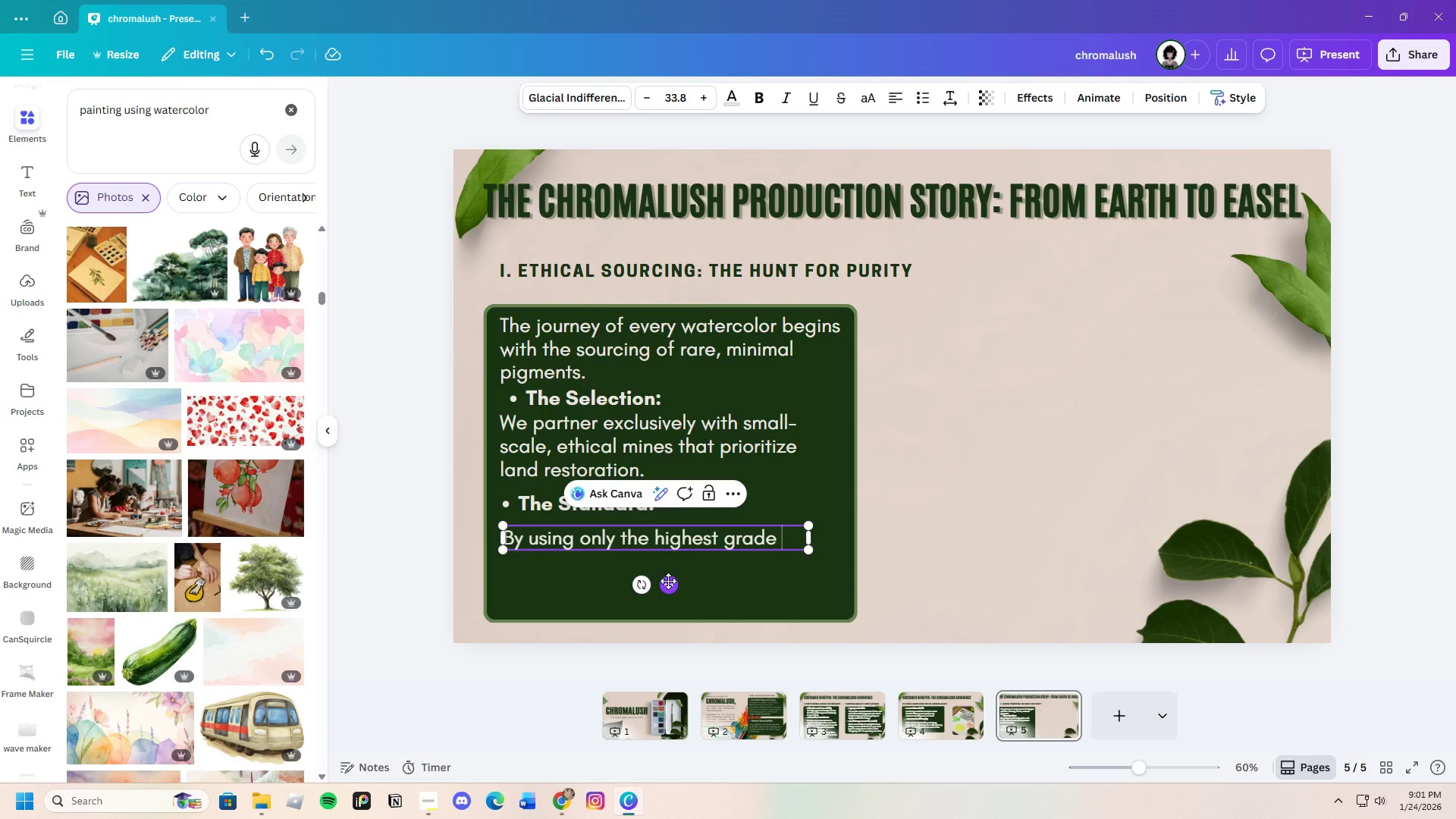 
type(of raw pigmemnt)
key(Backspace)
type(\)
key(Backspace)
key(Backspace)
key(Backspace)
type(nt )
key(Backspace)
type(, we ensure )
 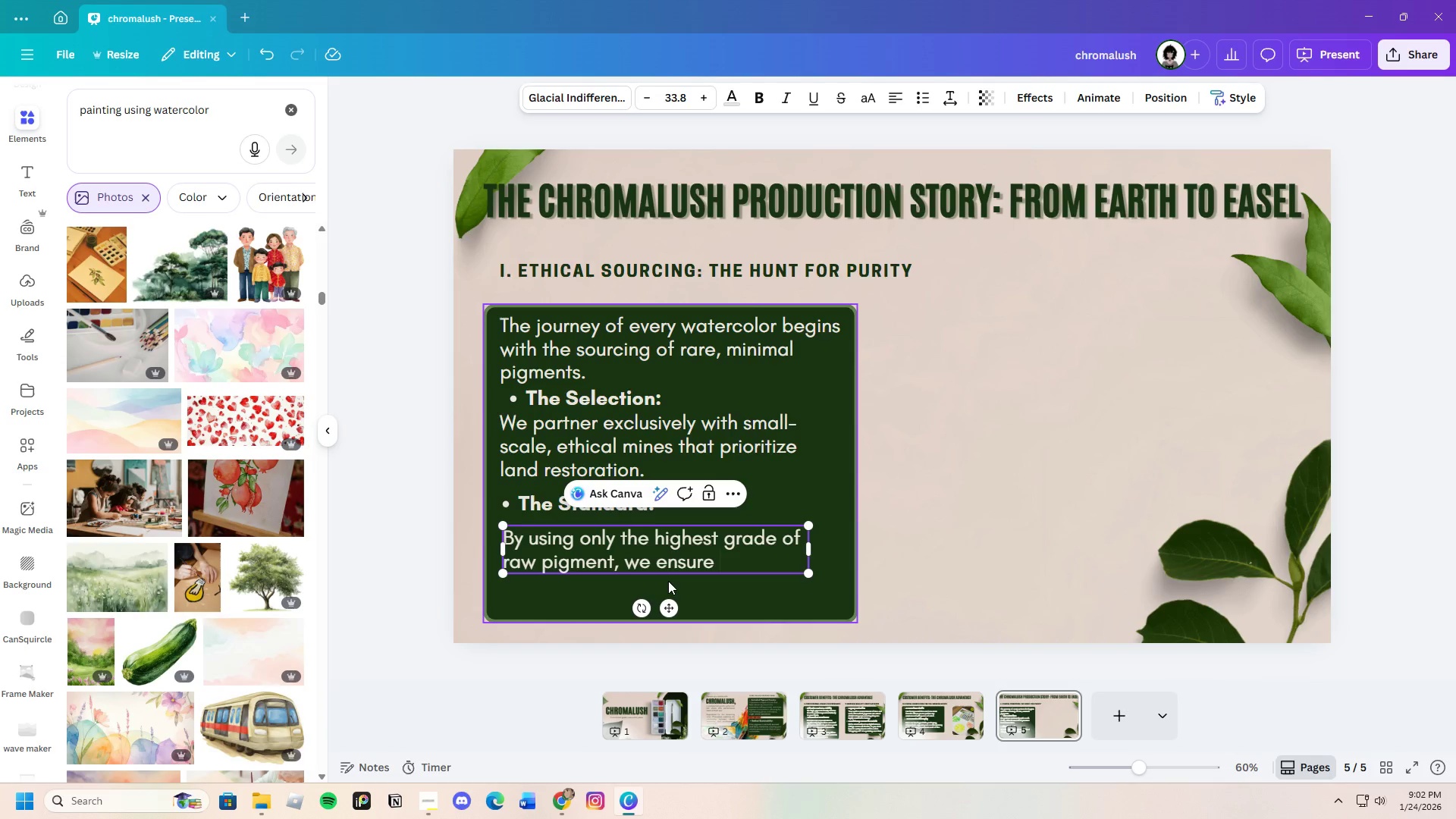 
wait(8.92)
 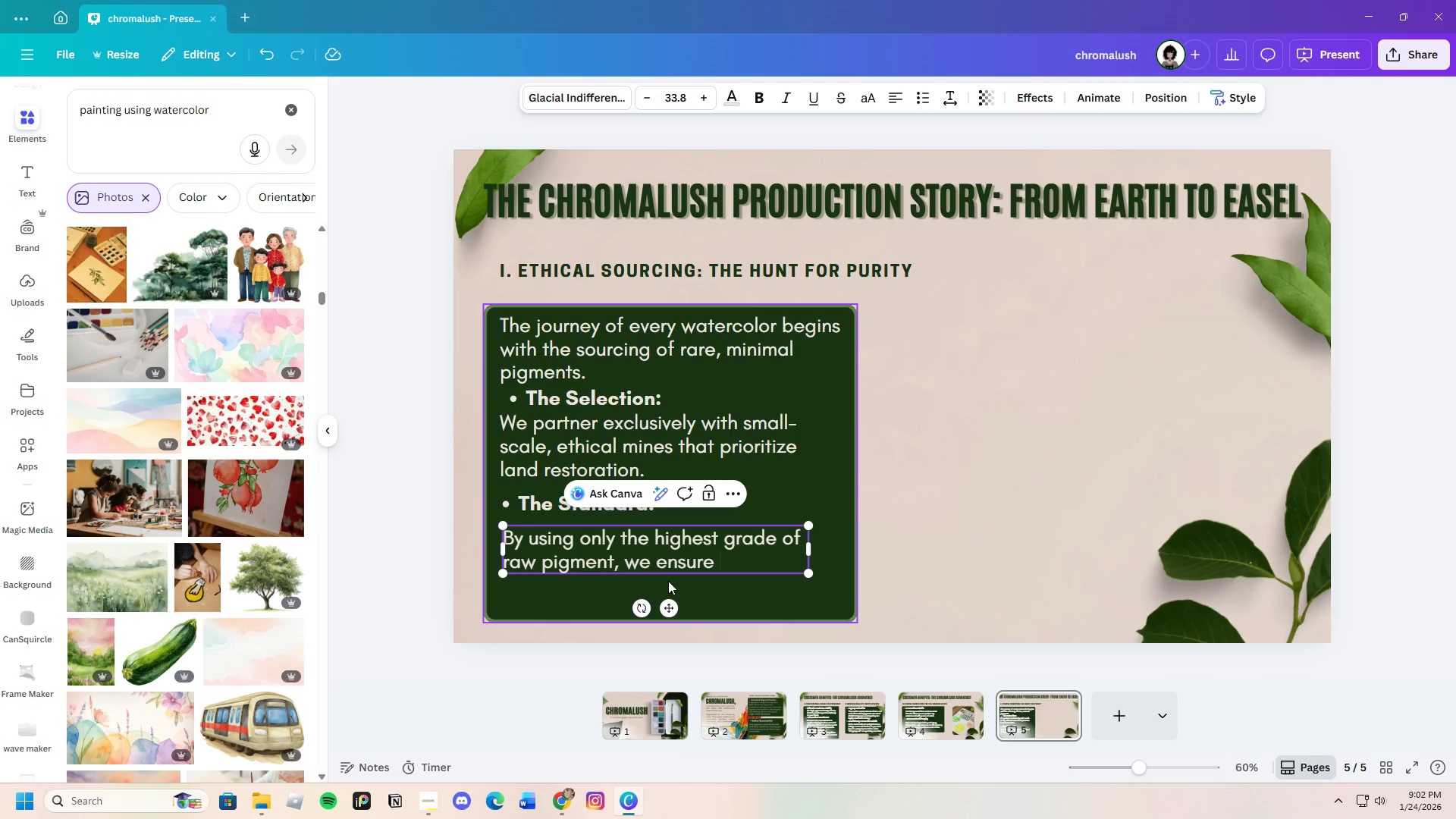 
type(that the )
 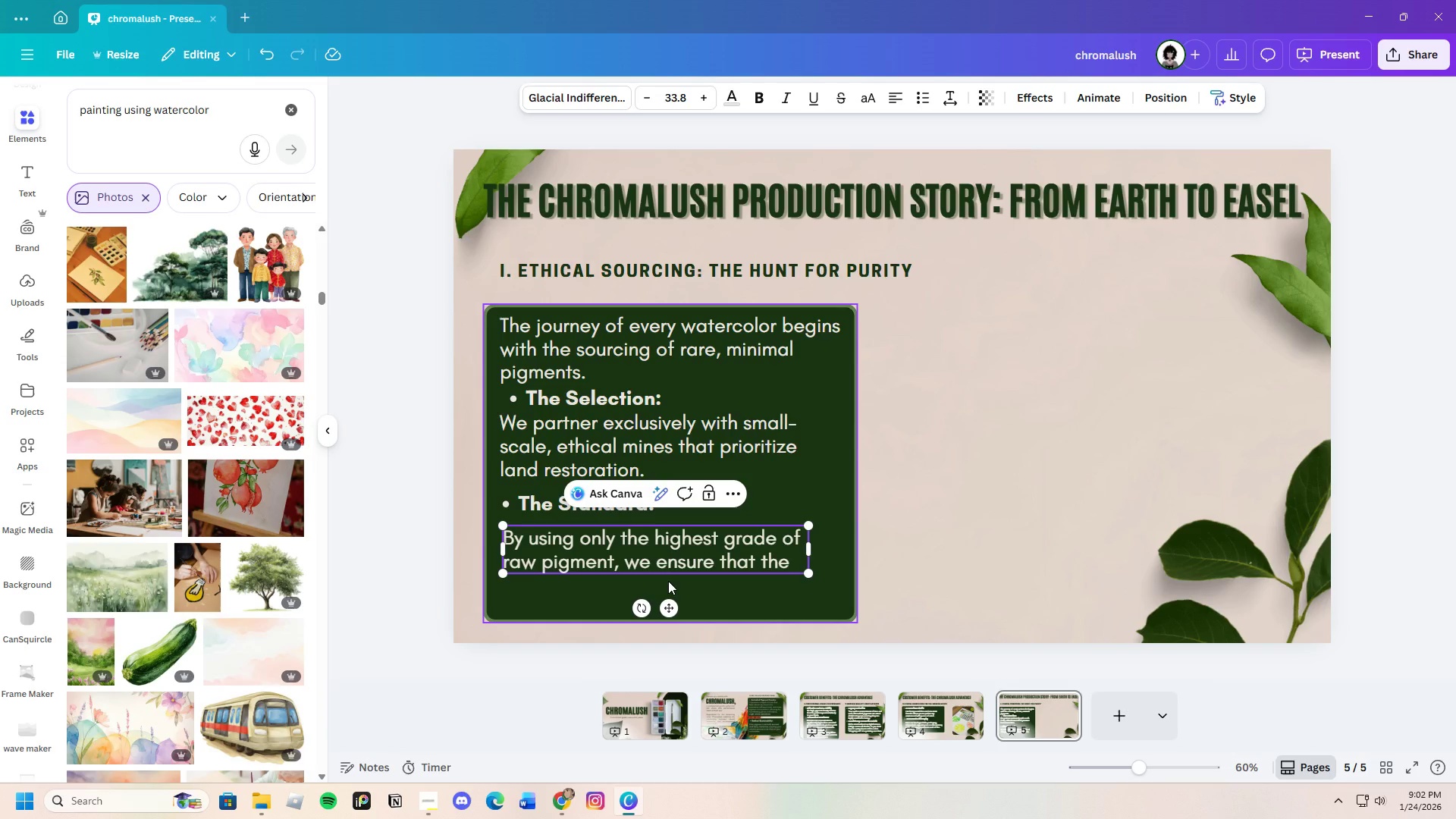 
type("lush )
key(Backspace)
type(" in opur)
key(Backspace)
key(Backspace)
key(Backspace)
key(Backspace)
key(Backspace)
type( our name)
 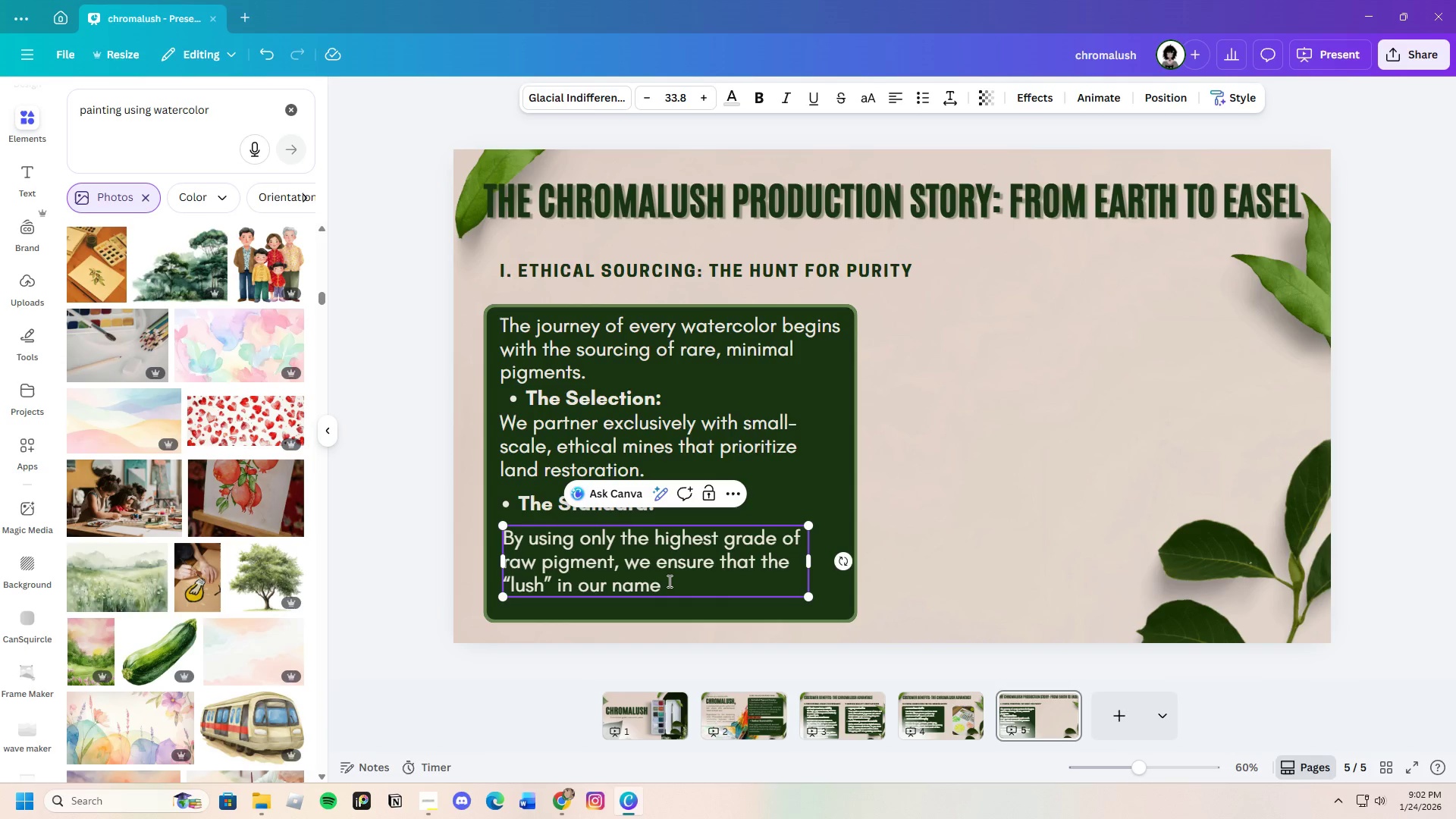 
wait(15.3)
 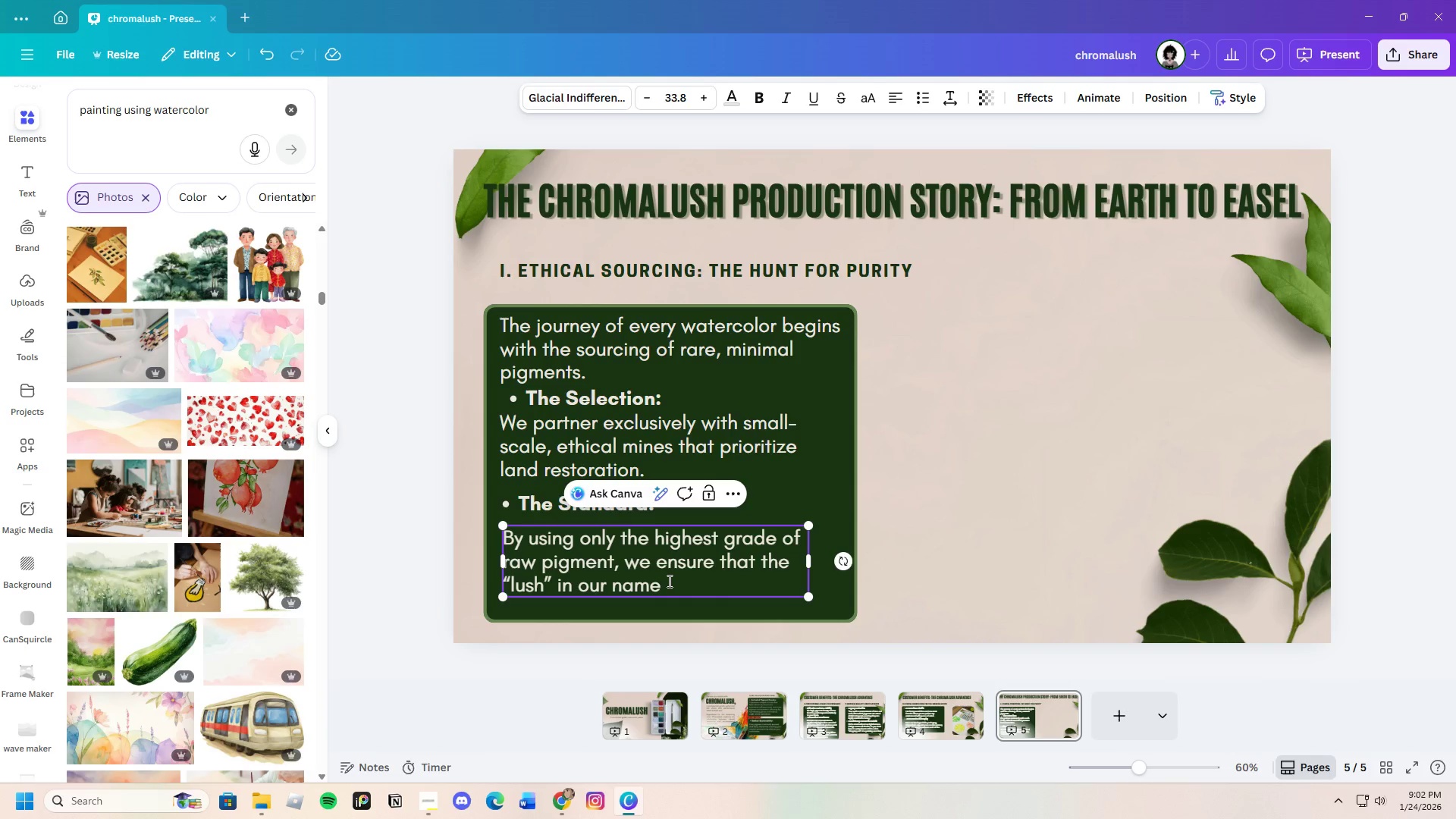 
type( is)
key(Backspace)
key(Backspace)
key(Backspace)
type( isn't just marketing__)
key(Backspace)
key(Backspace)
 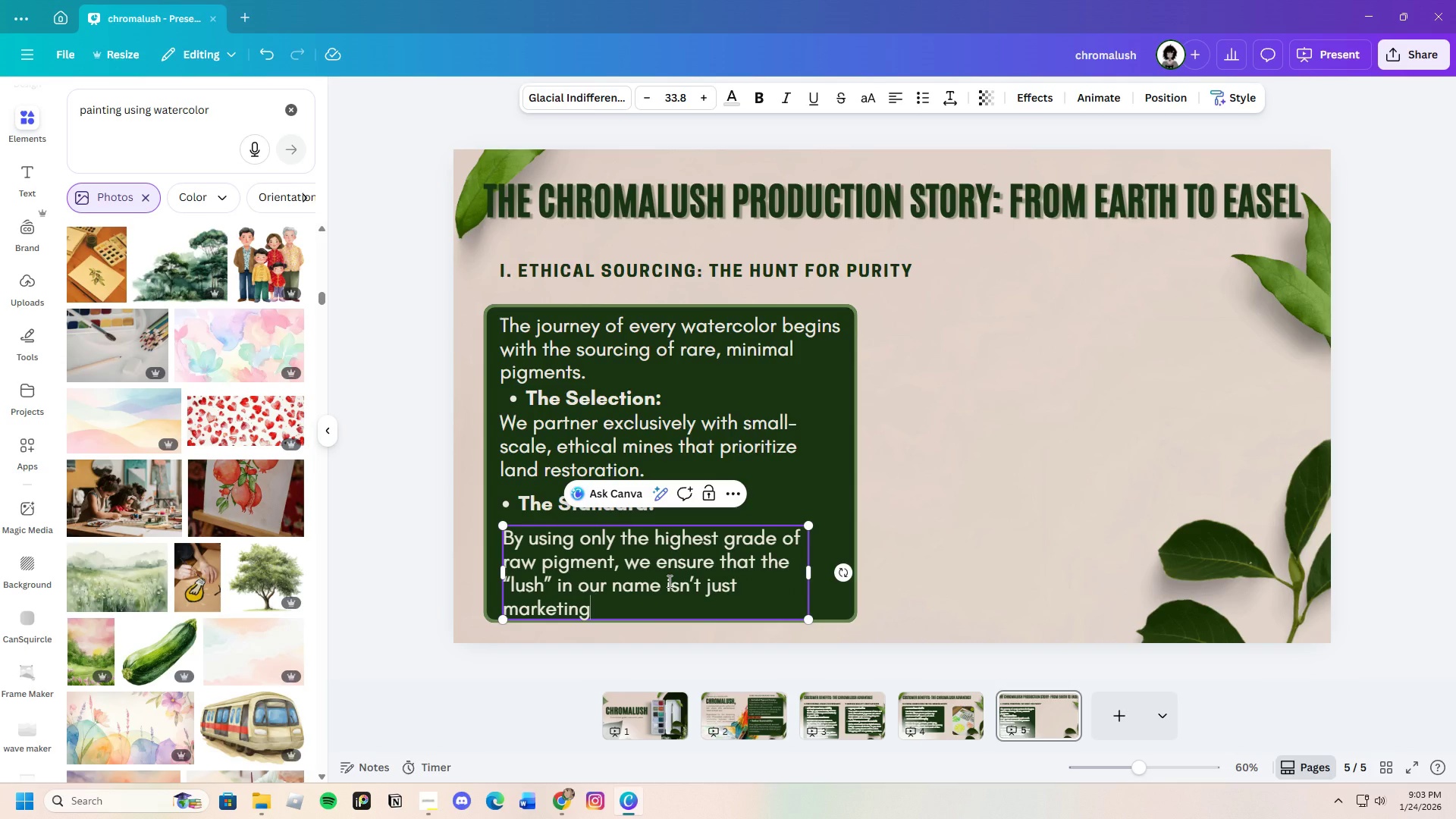 
type( but iy)
key(Backspace)
type(\)
key(Backspace)
type(t's )
 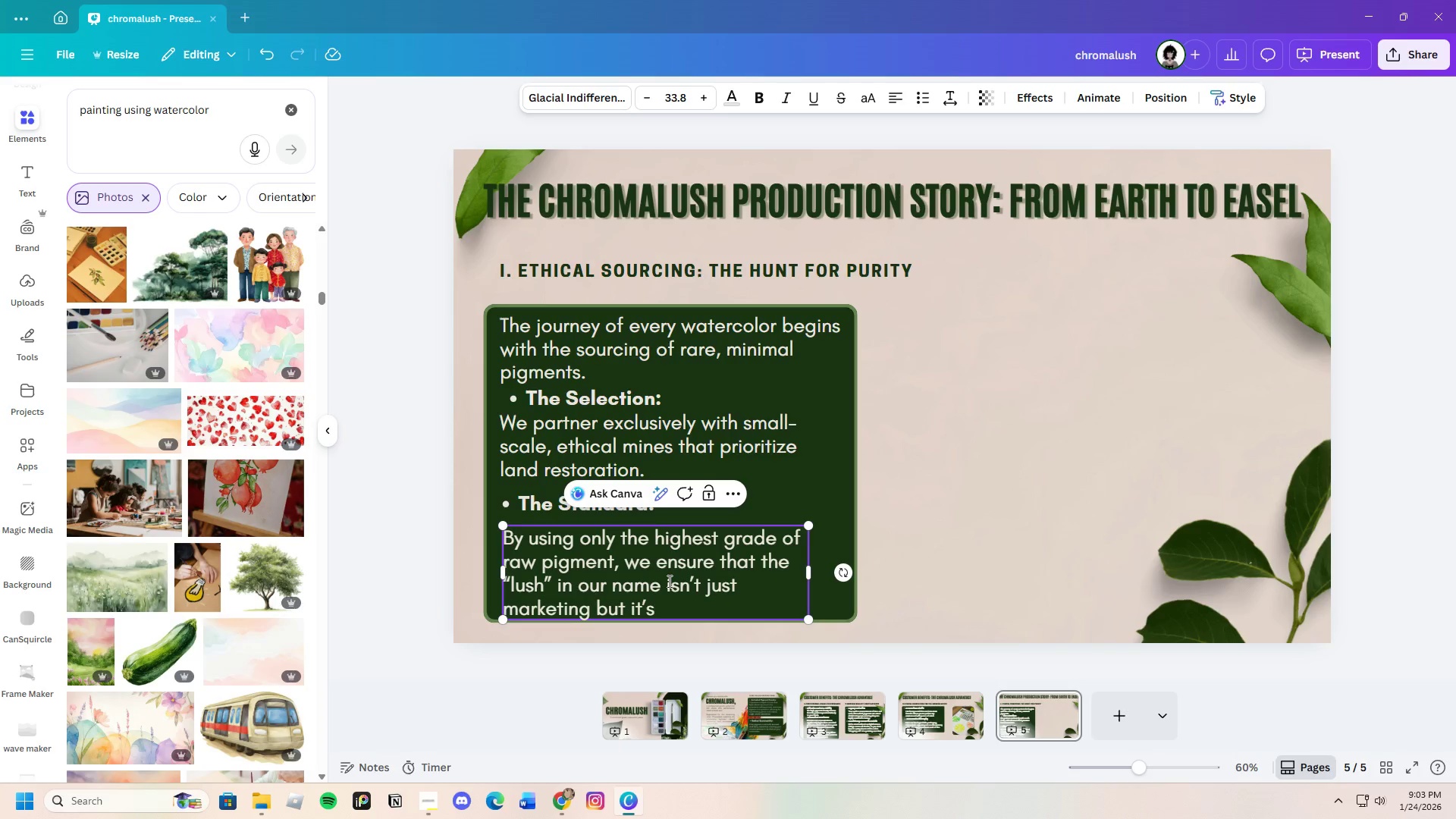 
type(the natural )
 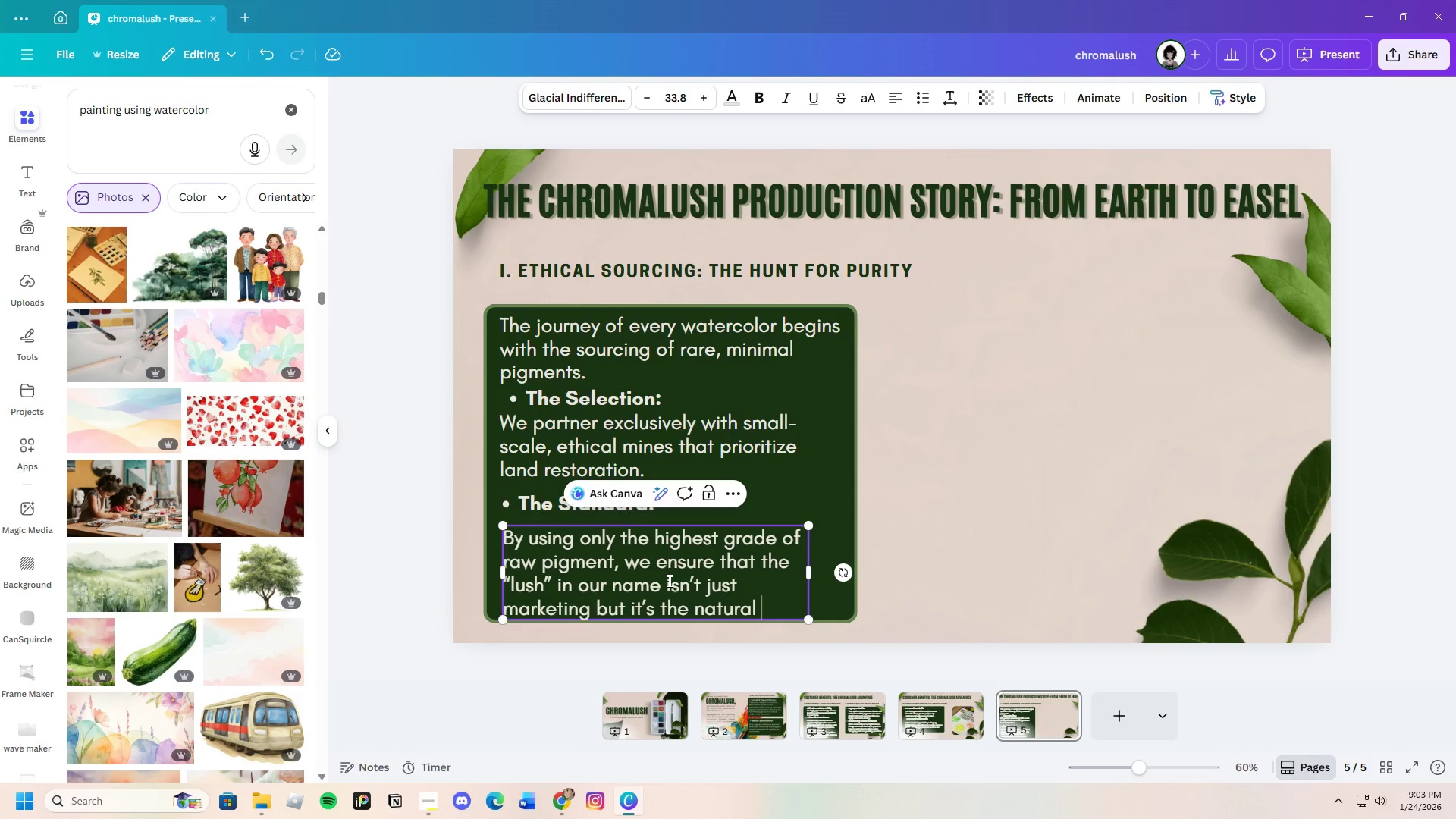 
type(intensity)
 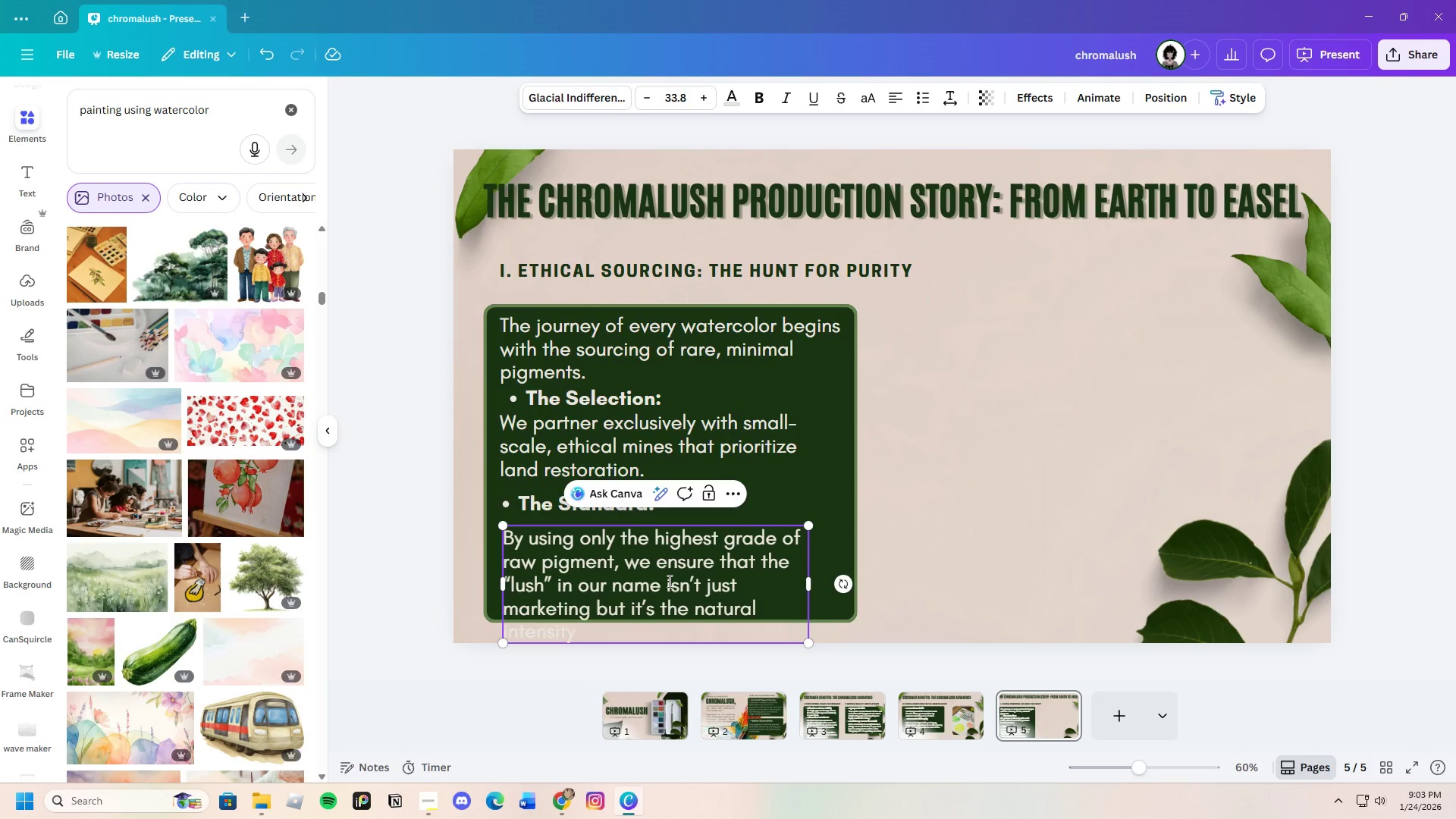 
type( of the earth itself.)
 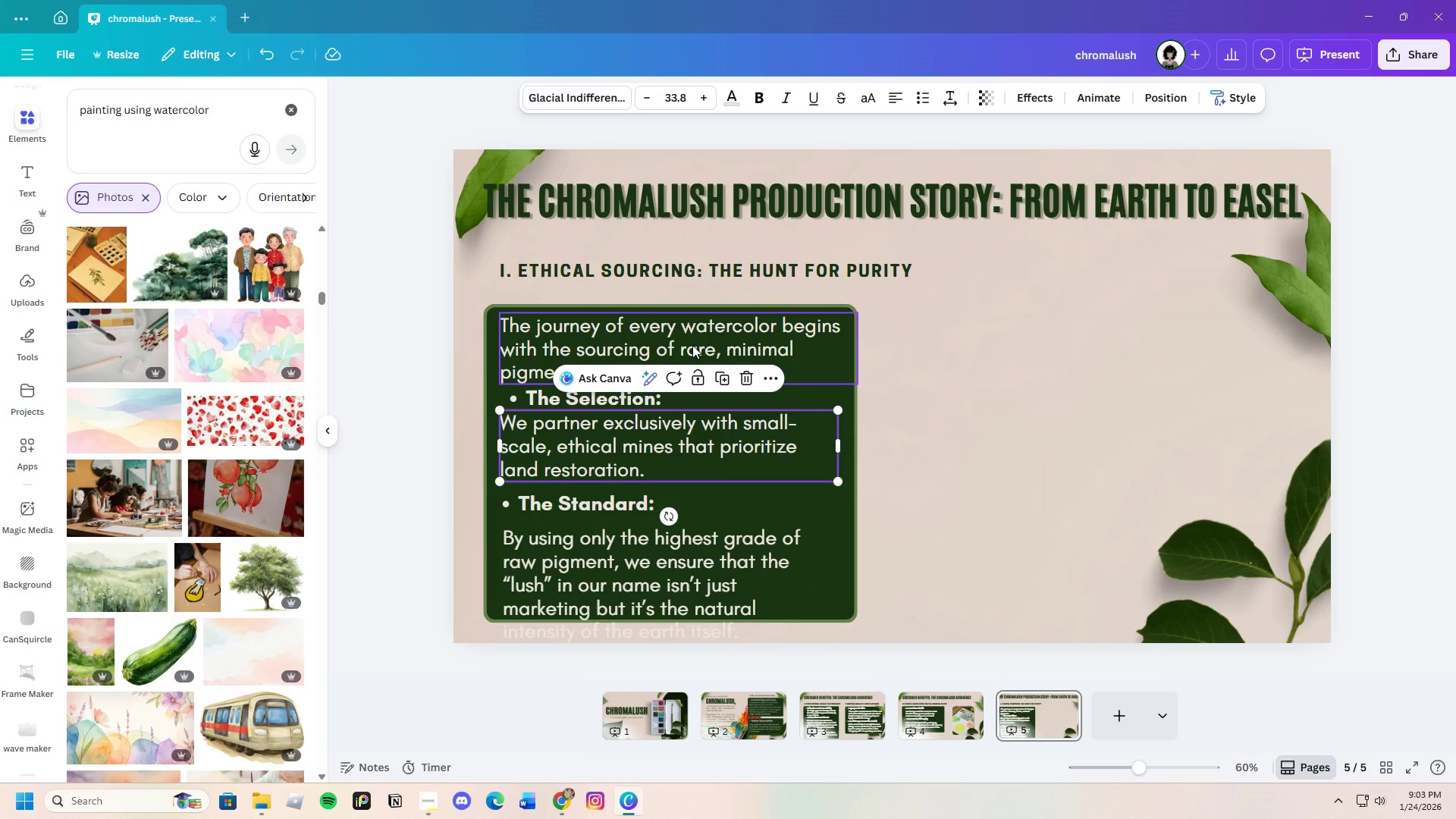 
left_click([686, 309])
 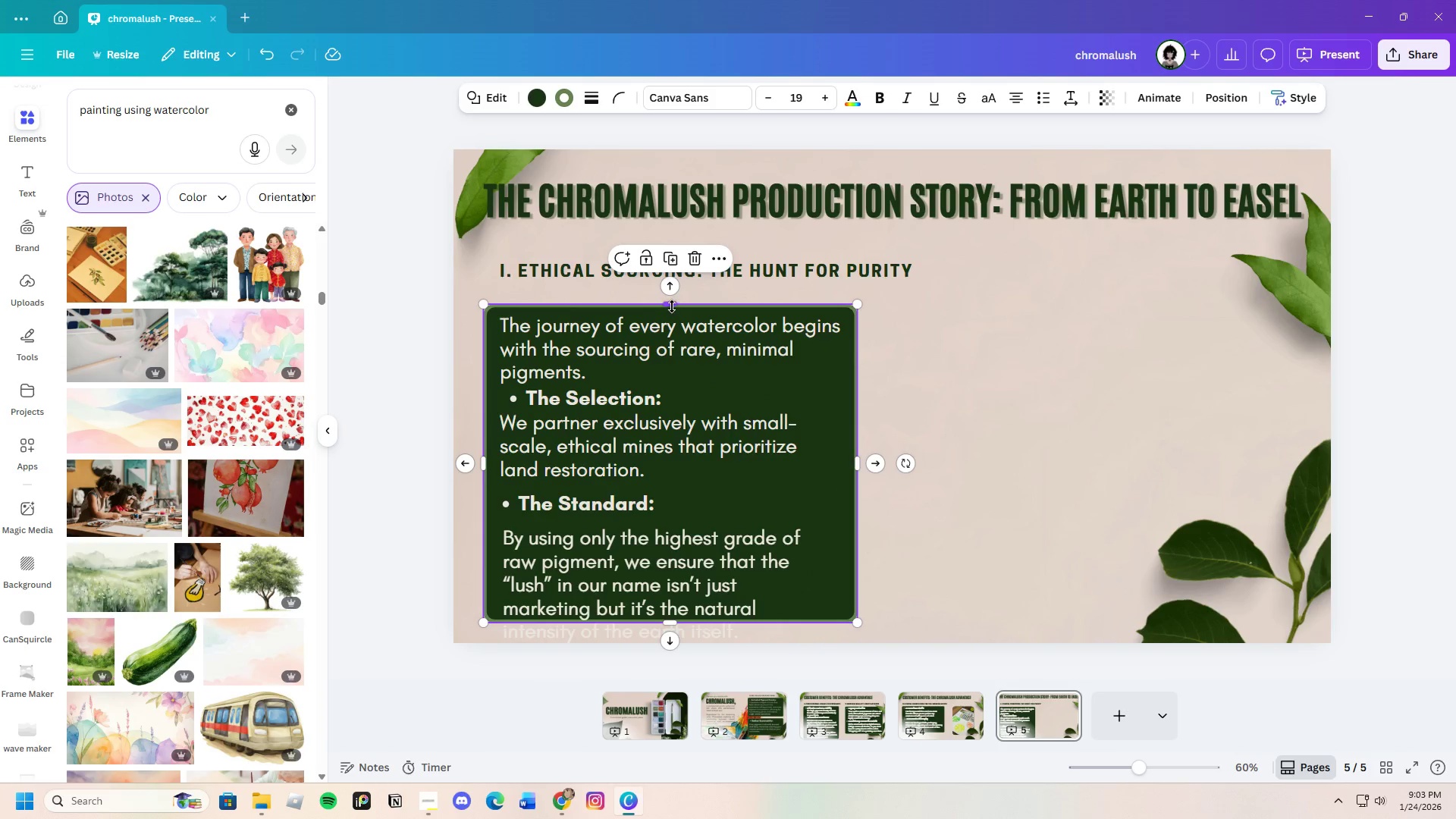 
left_click_drag(start_coordinate=[673, 307], to_coordinate=[672, 292])
 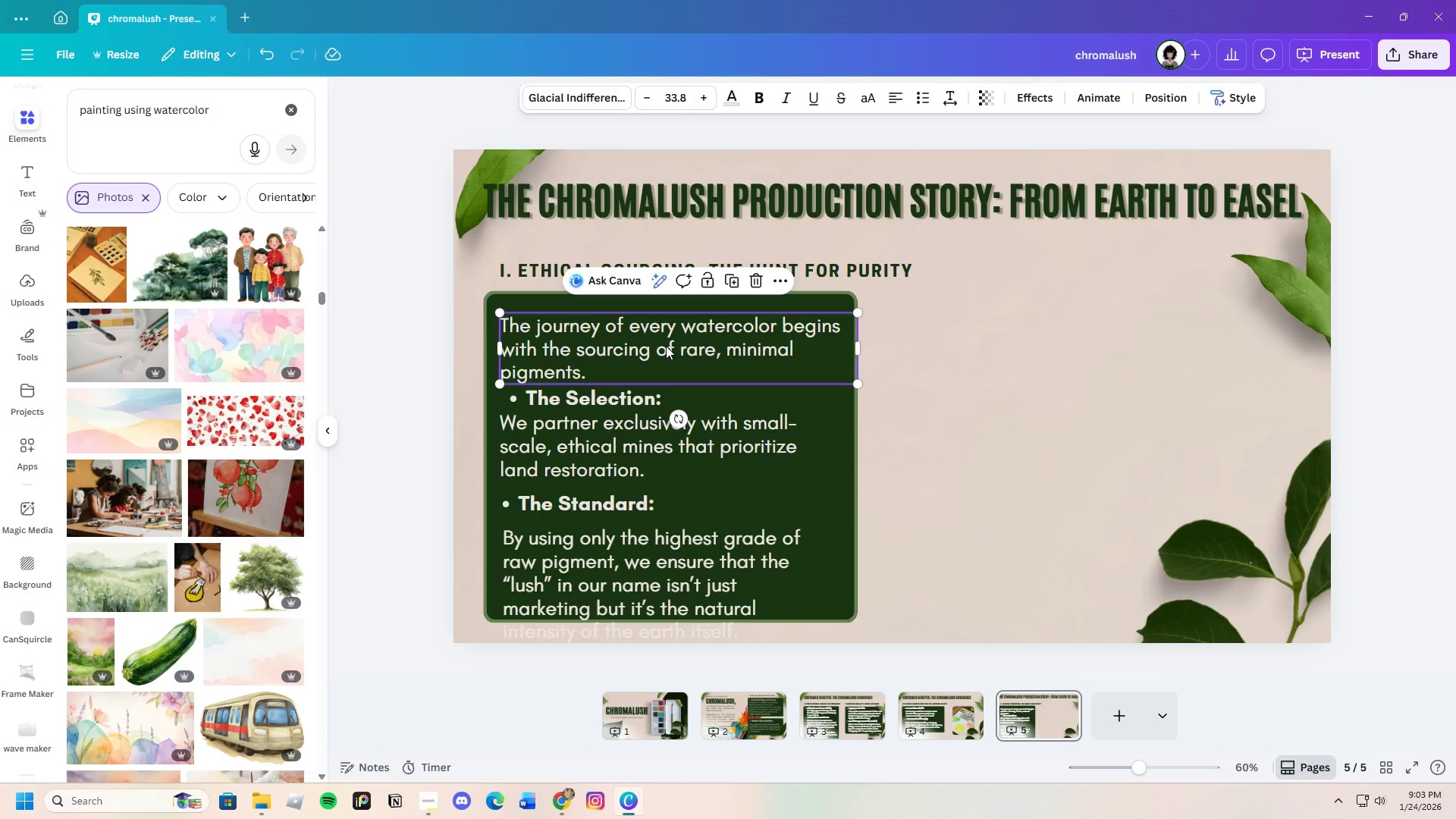 
left_click([666, 346])
 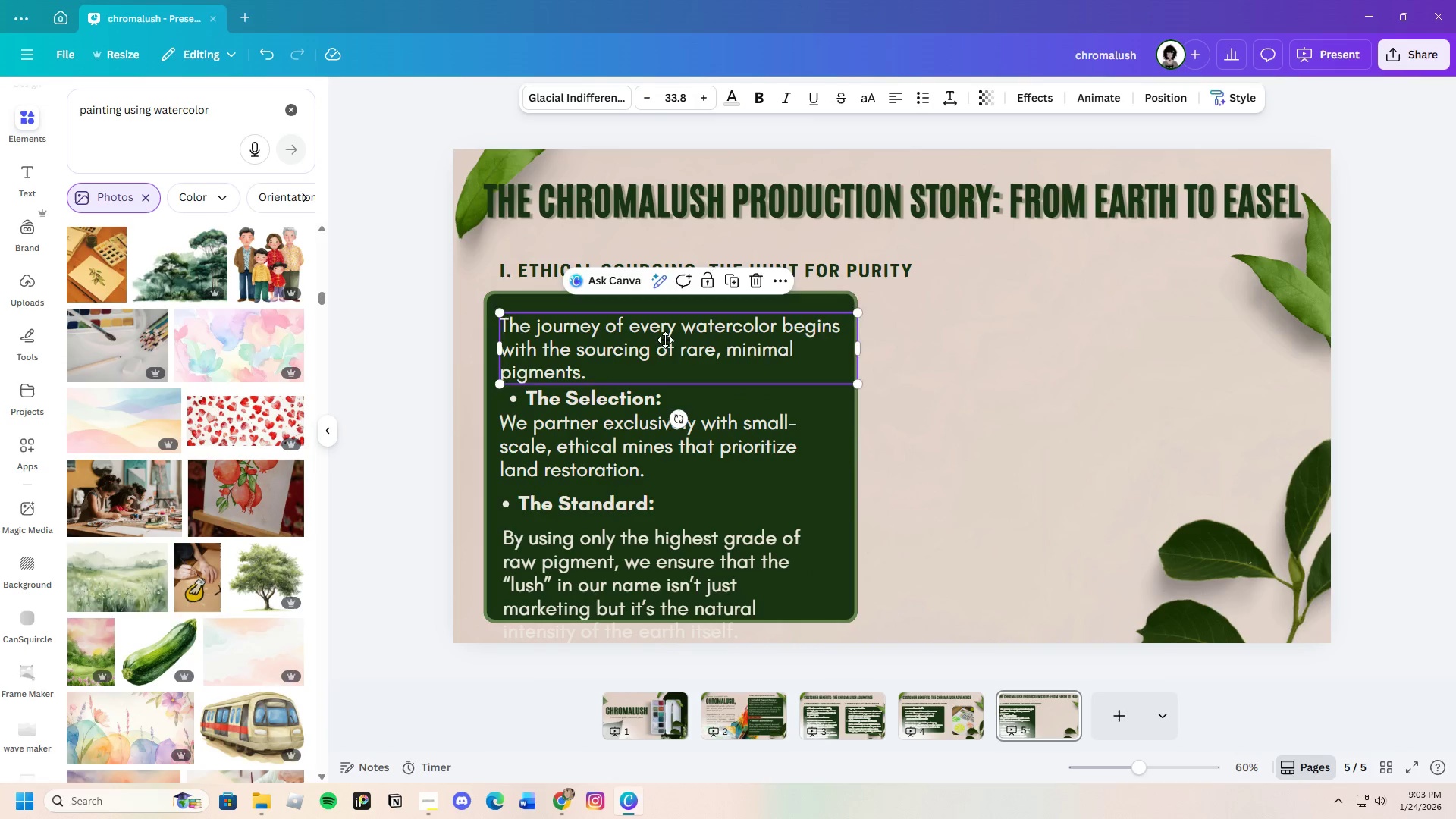 
left_click_drag(start_coordinate=[666, 346], to_coordinate=[665, 330])
 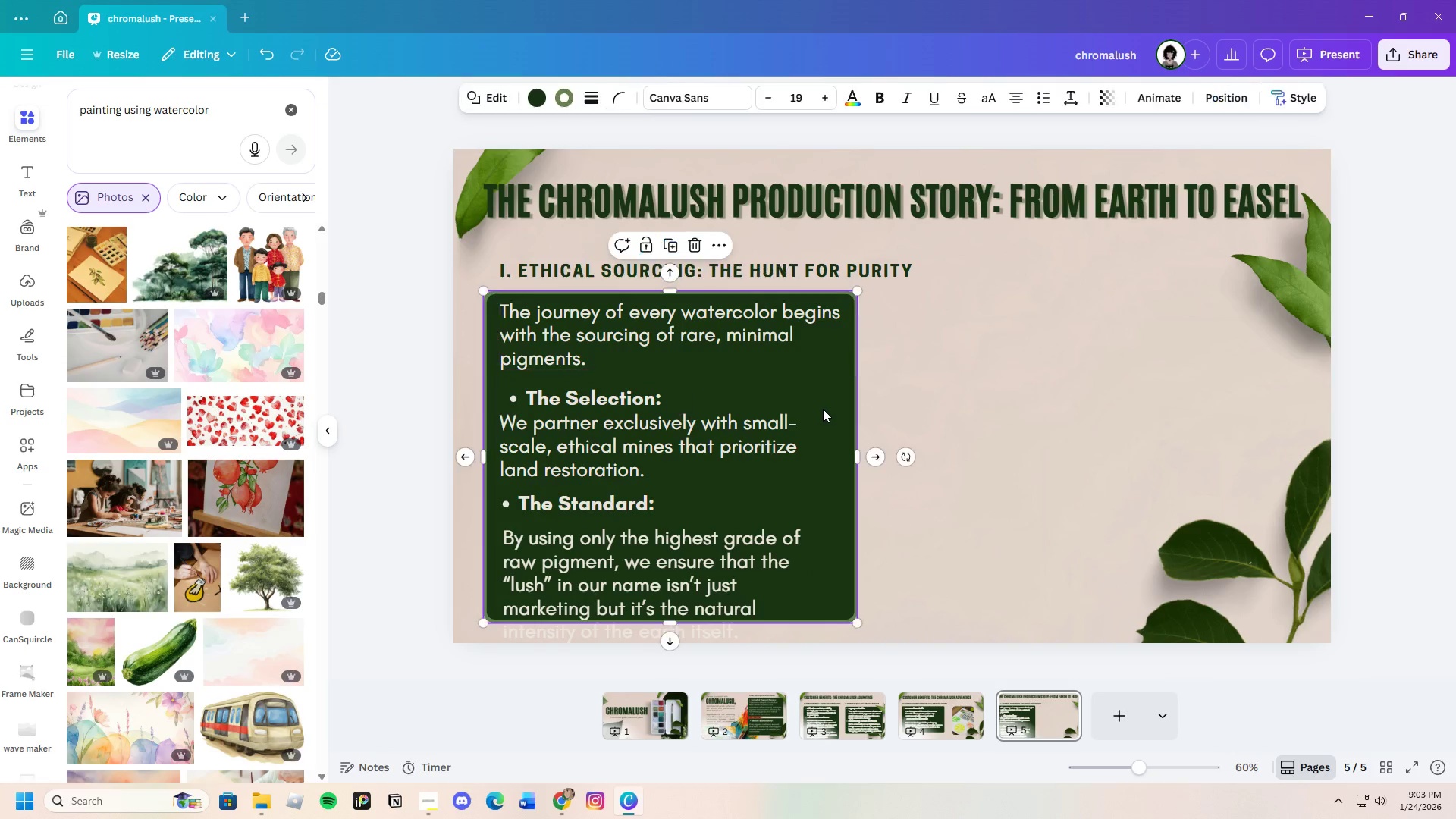 
left_click([823, 409])
 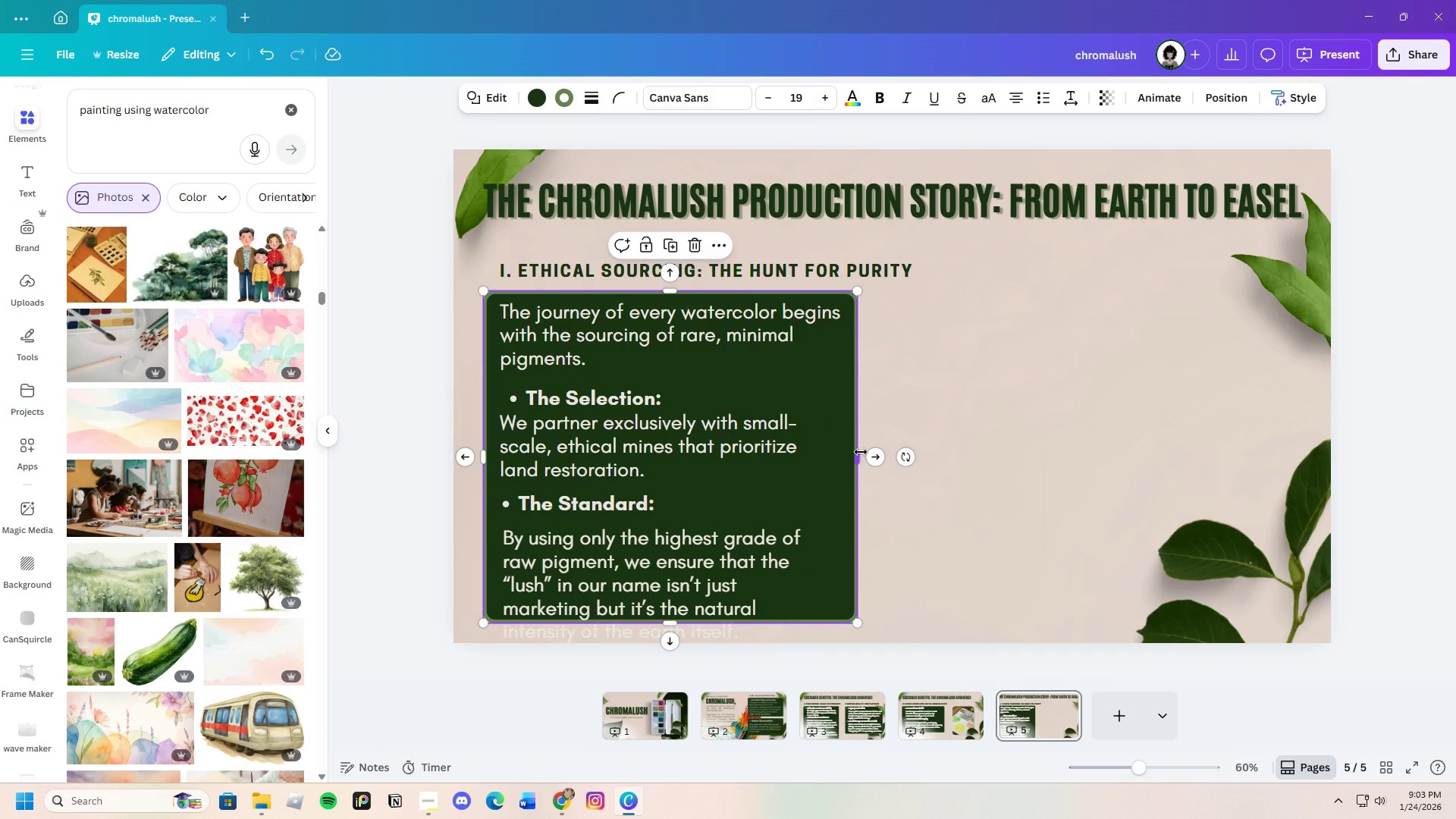 
left_click_drag(start_coordinate=[861, 452], to_coordinate=[887, 452])
 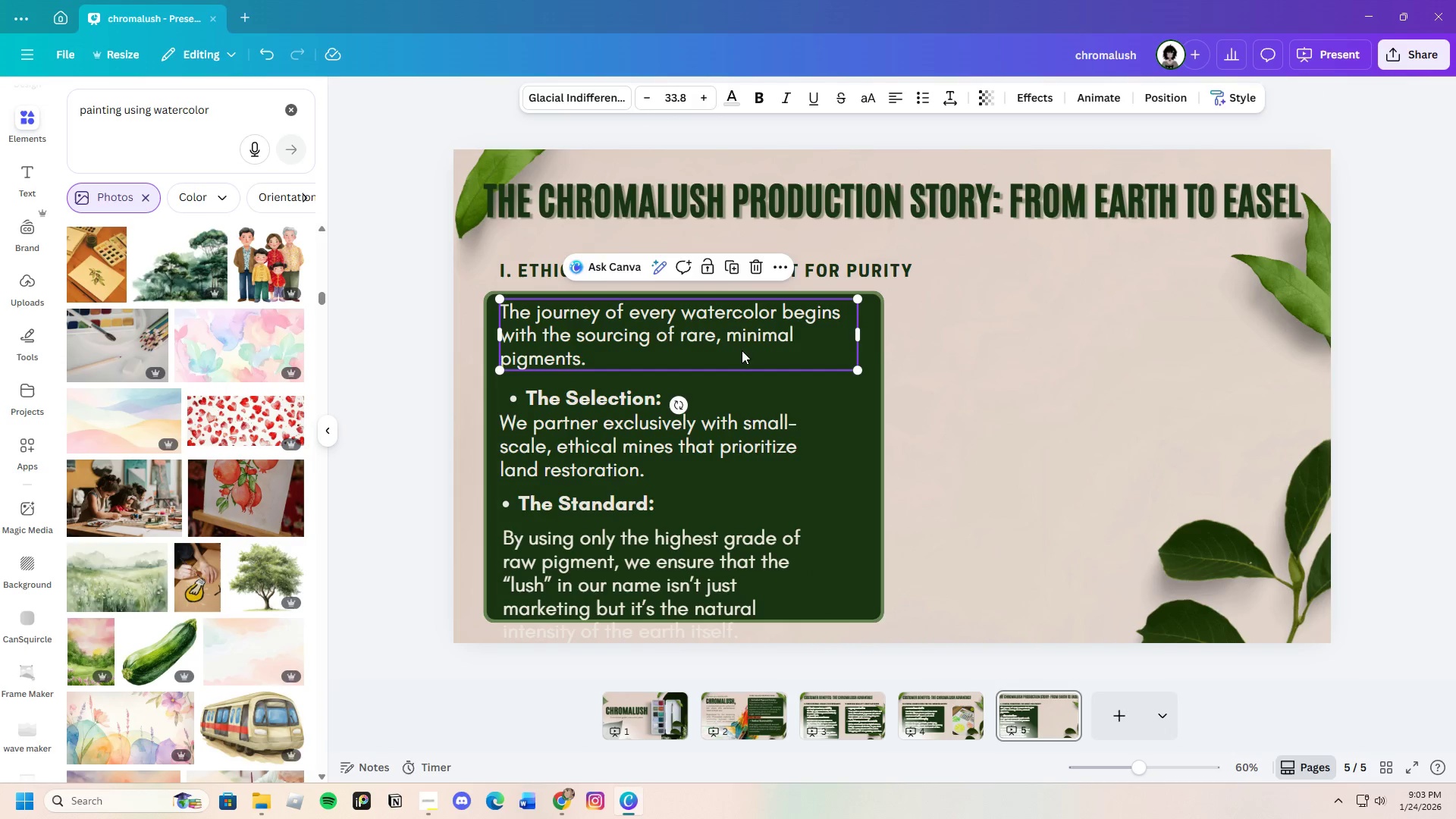 
left_click([742, 350])
 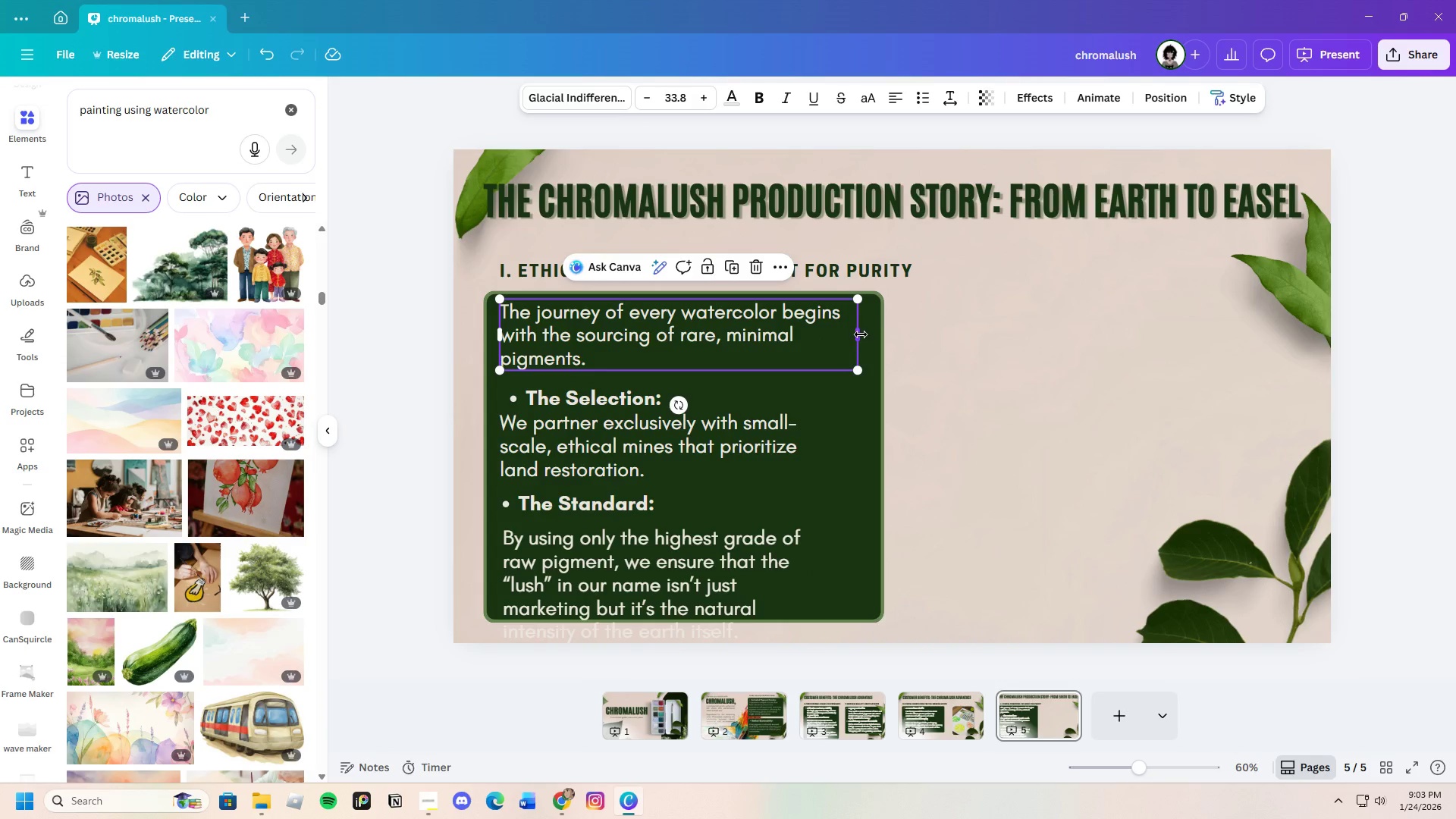 
left_click_drag(start_coordinate=[861, 334], to_coordinate=[890, 331])
 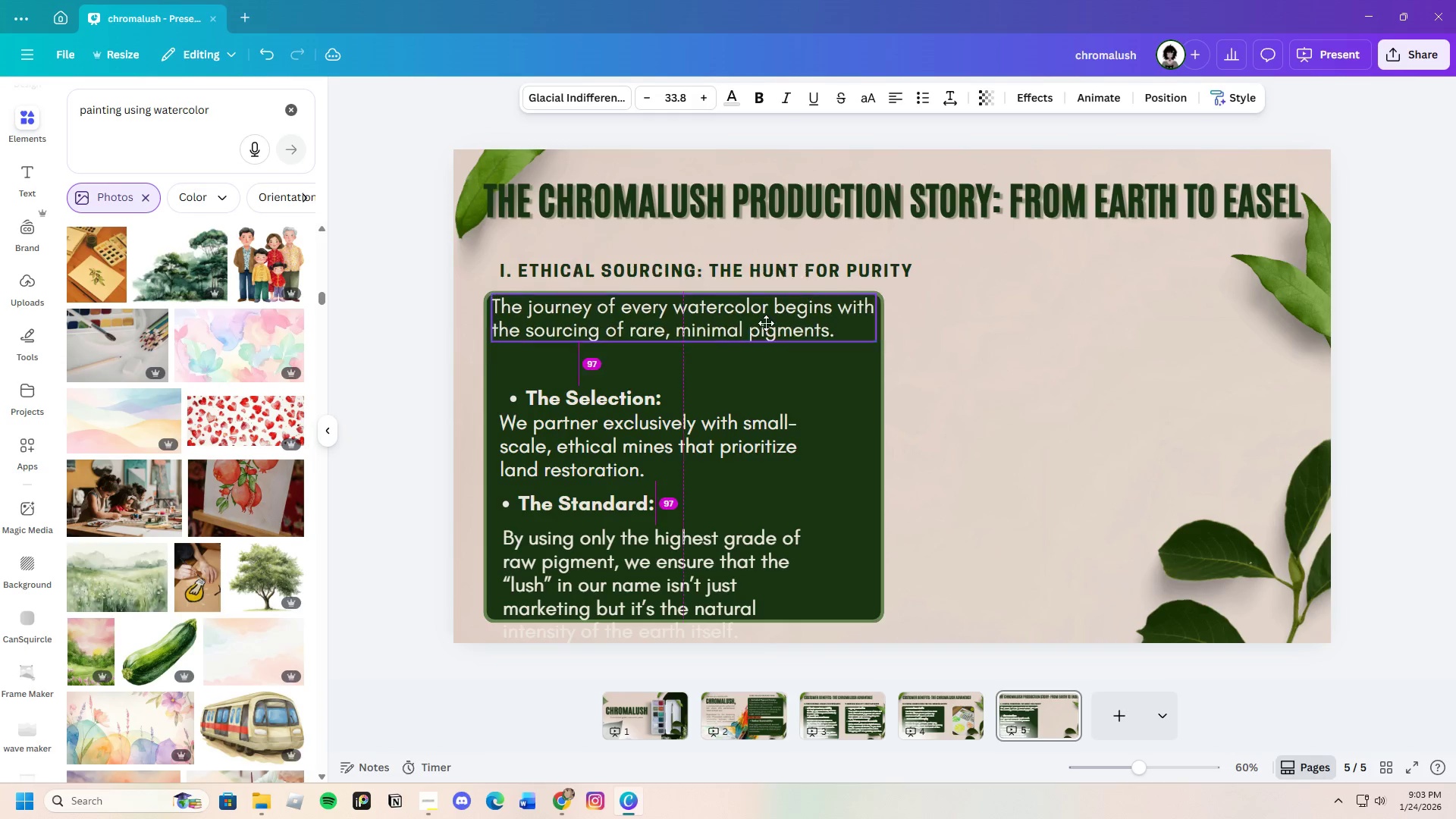 
left_click_drag(start_coordinate=[772, 324], to_coordinate=[765, 326])
 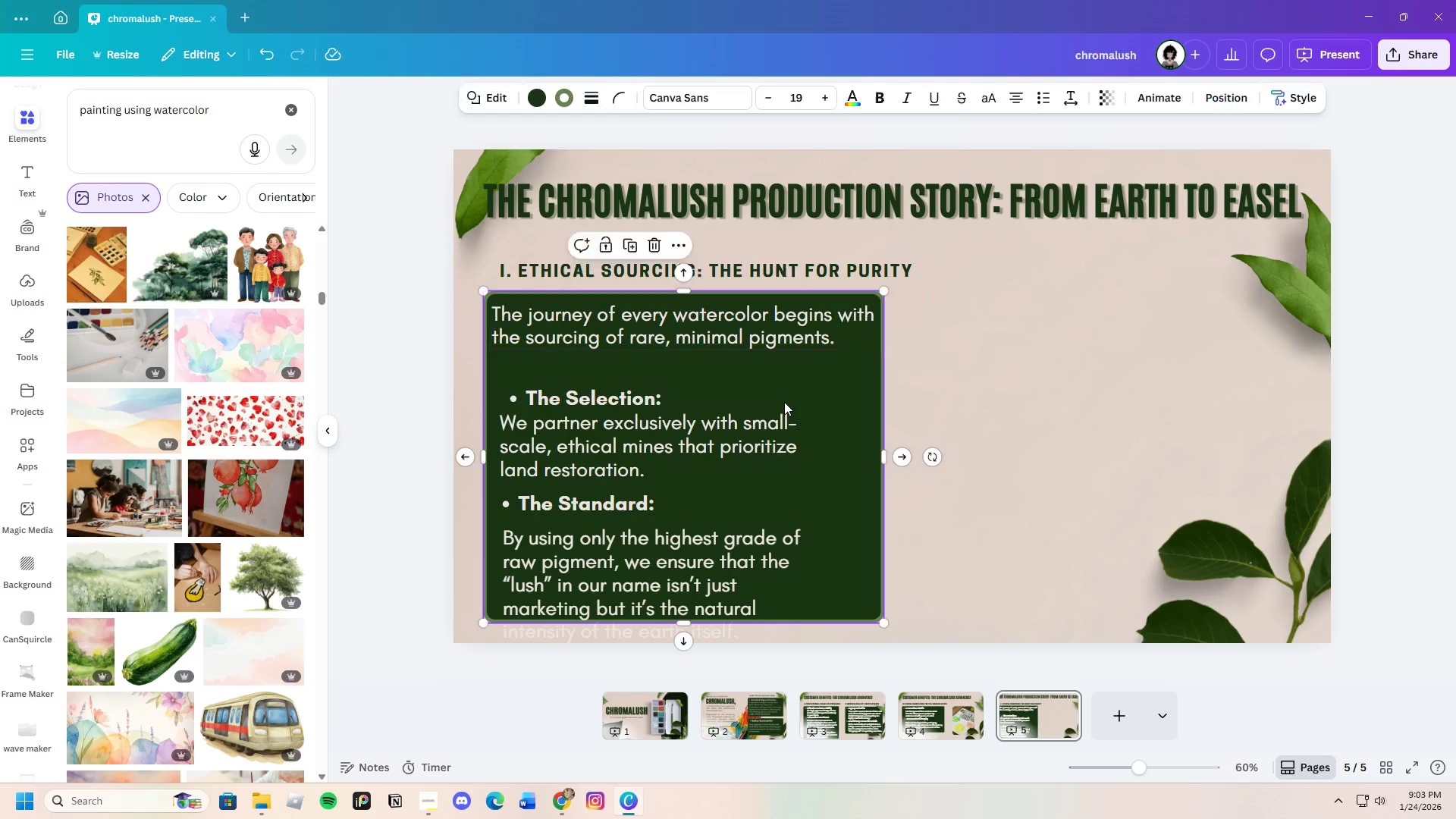 
left_click([784, 402])
 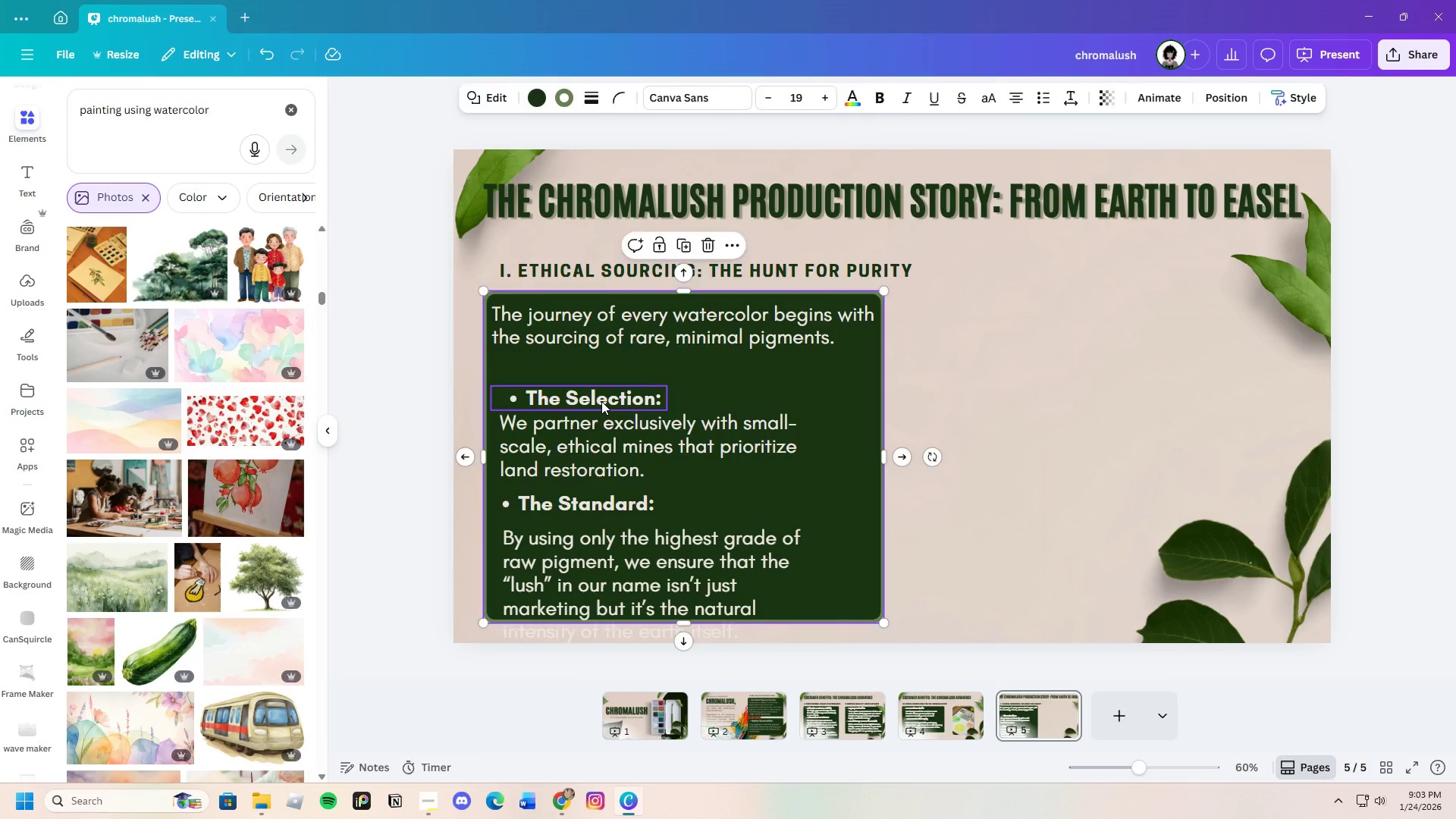 
left_click([601, 401])
 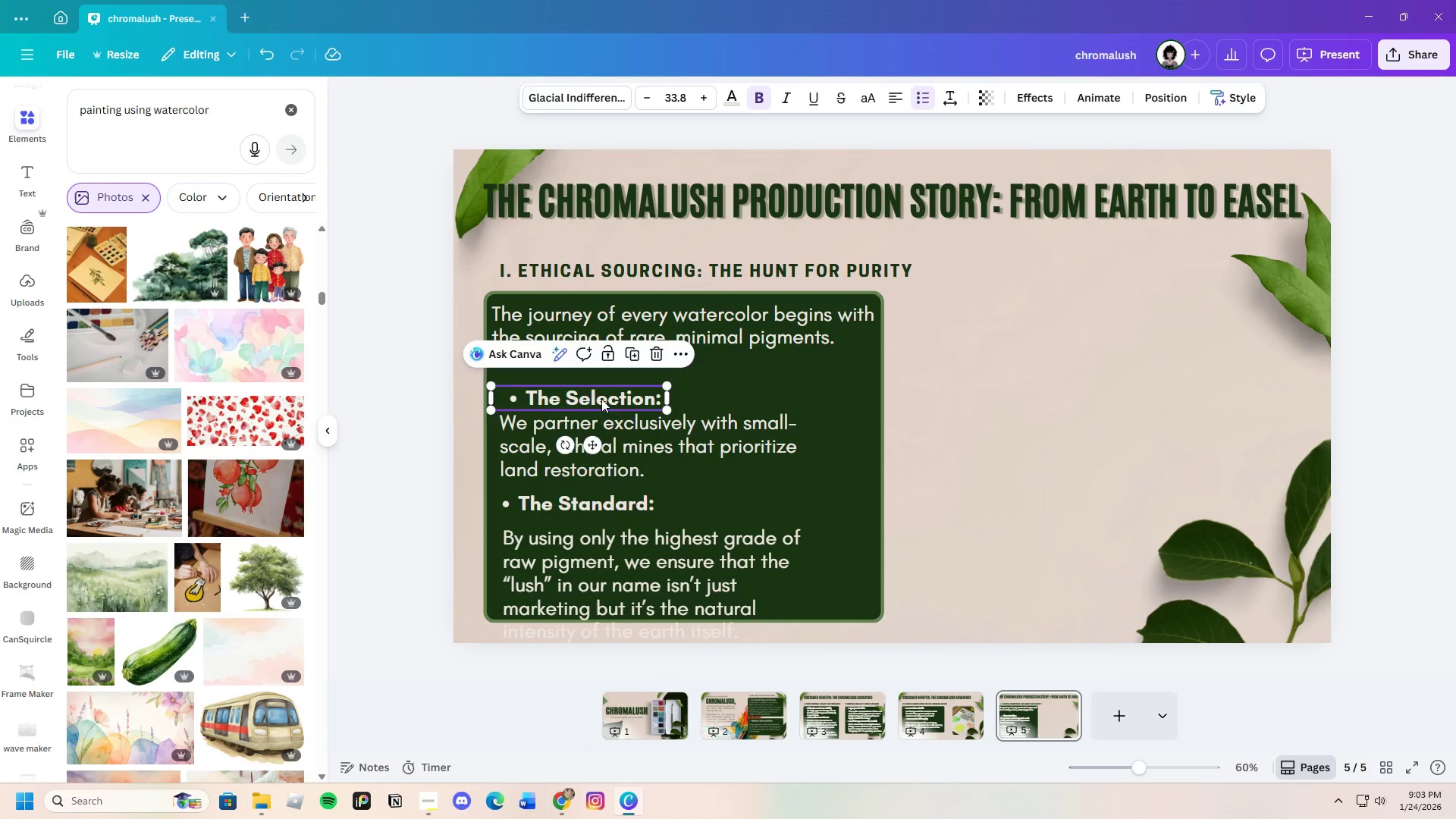 
left_click_drag(start_coordinate=[601, 401], to_coordinate=[596, 369])
 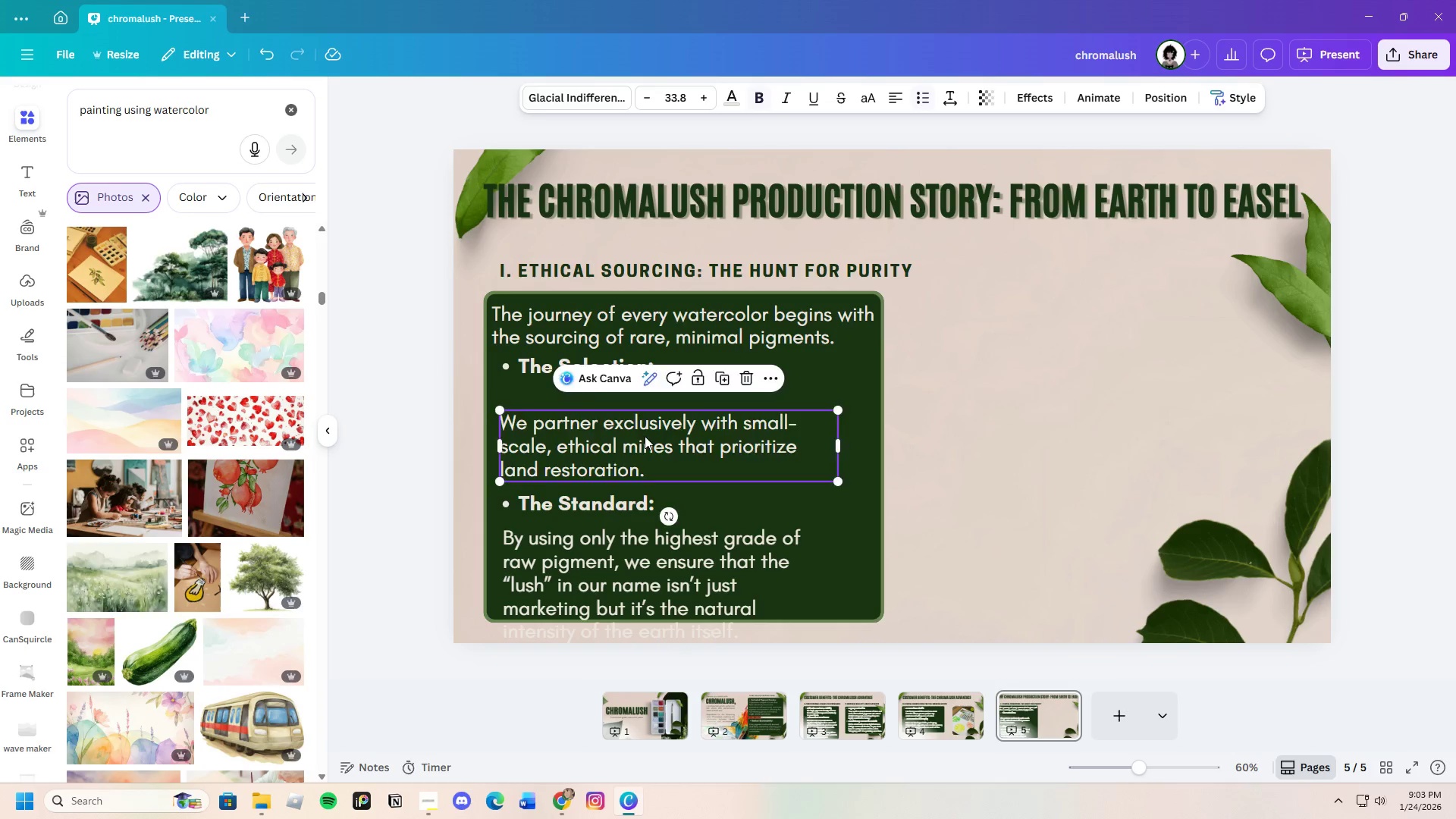 
left_click_drag(start_coordinate=[647, 441], to_coordinate=[641, 411])
 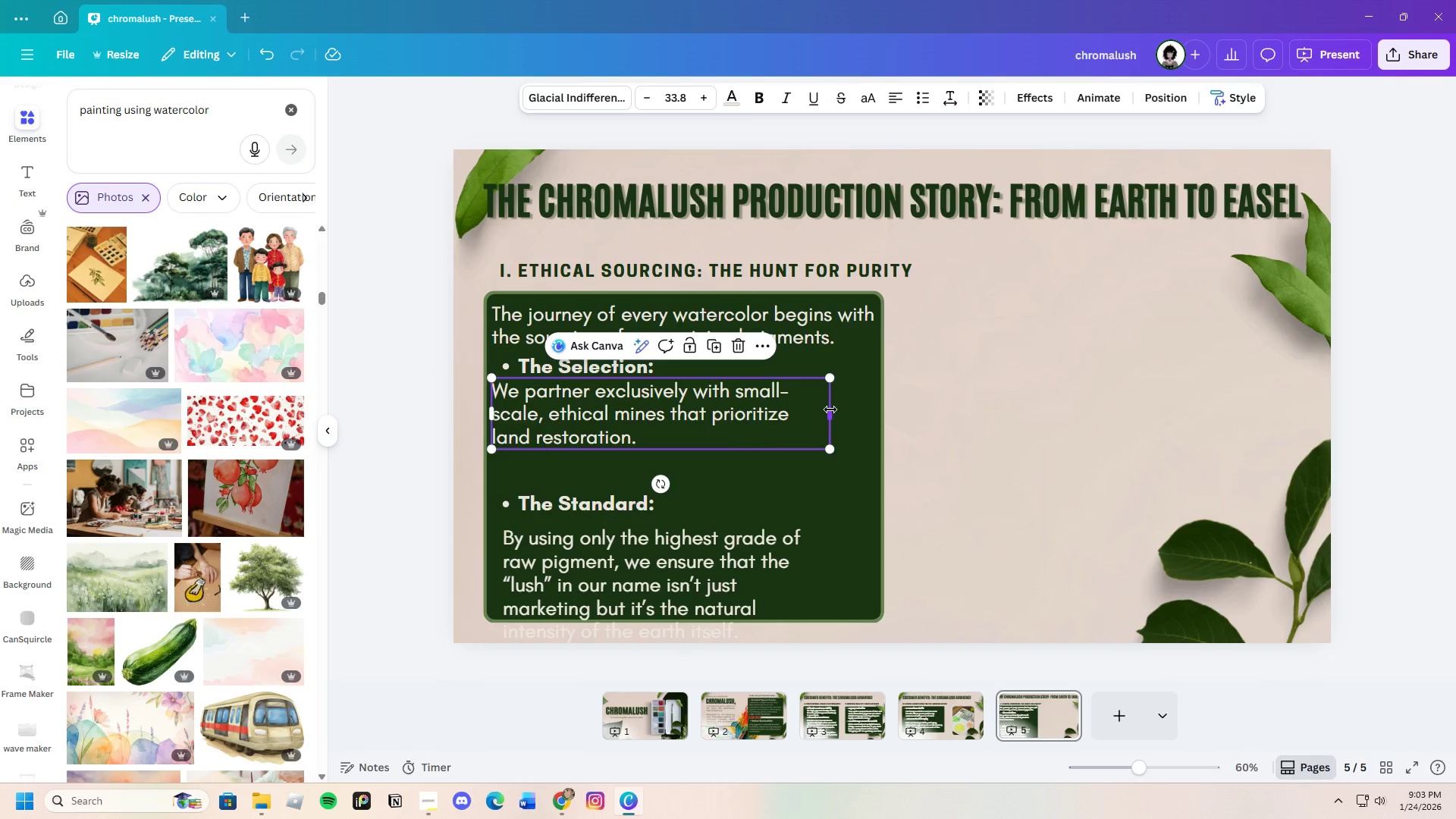 
left_click_drag(start_coordinate=[830, 410], to_coordinate=[886, 404])
 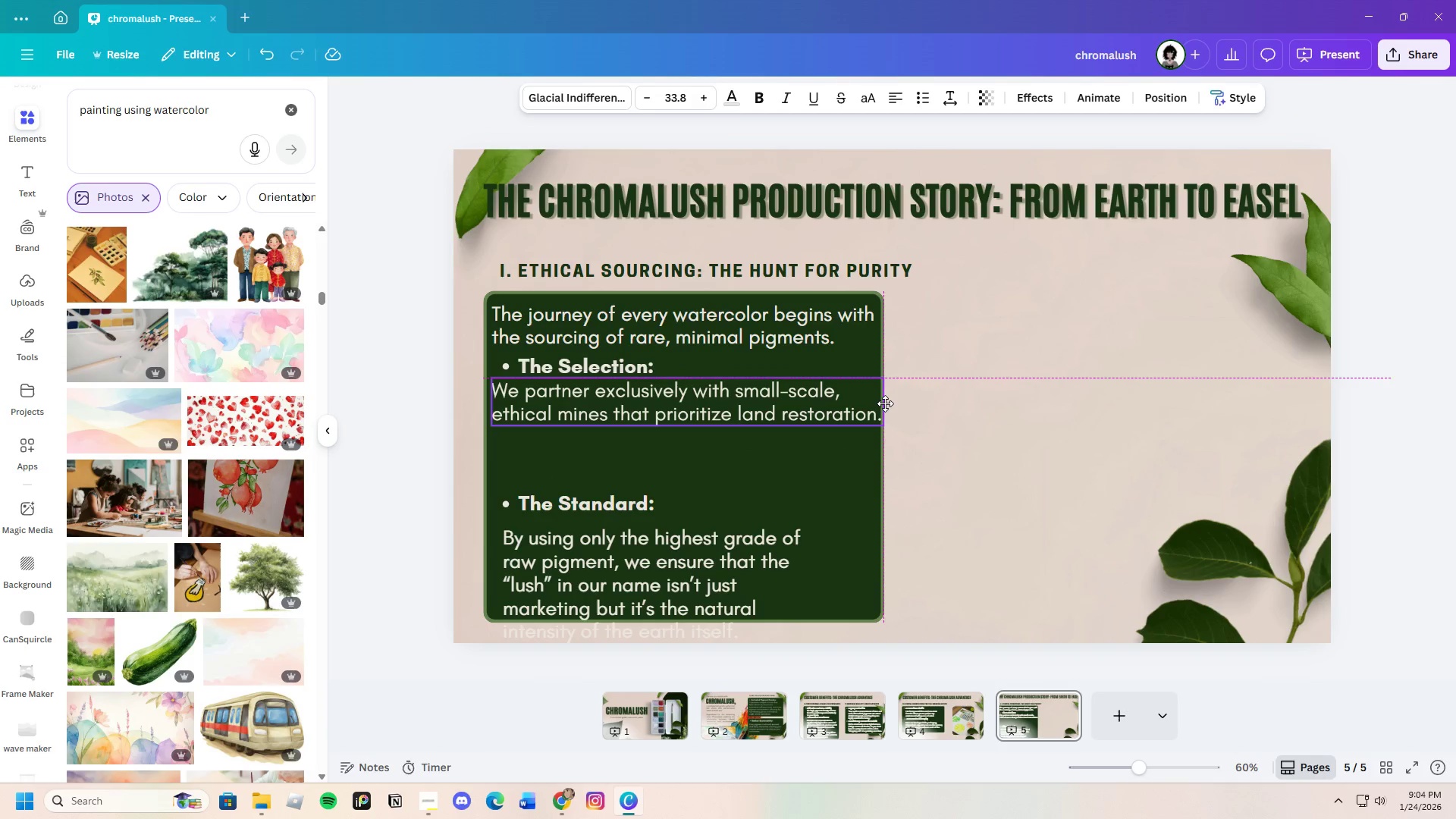 
left_click_drag(start_coordinate=[886, 405], to_coordinate=[871, 404])
 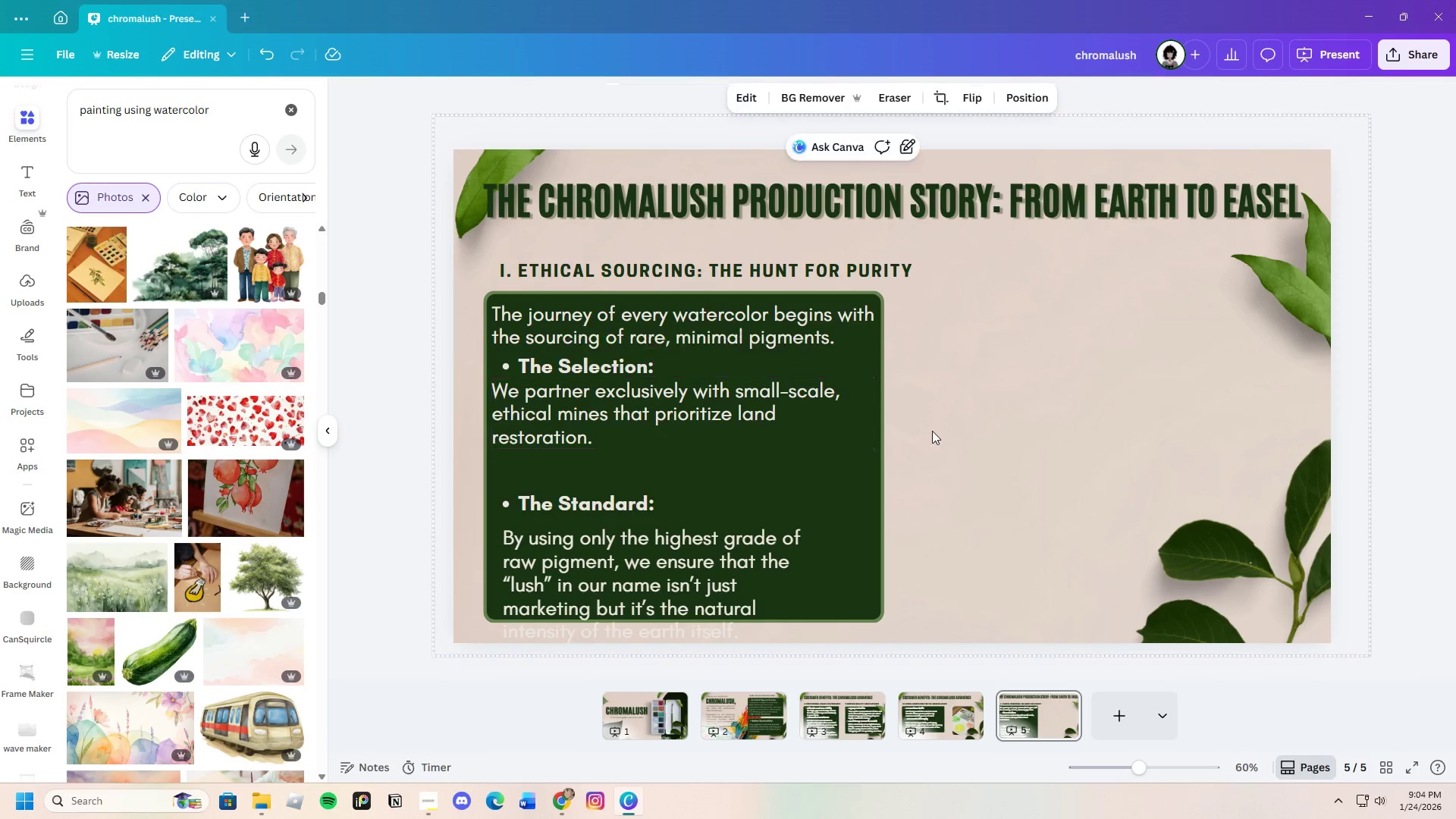 
left_click([937, 428])
 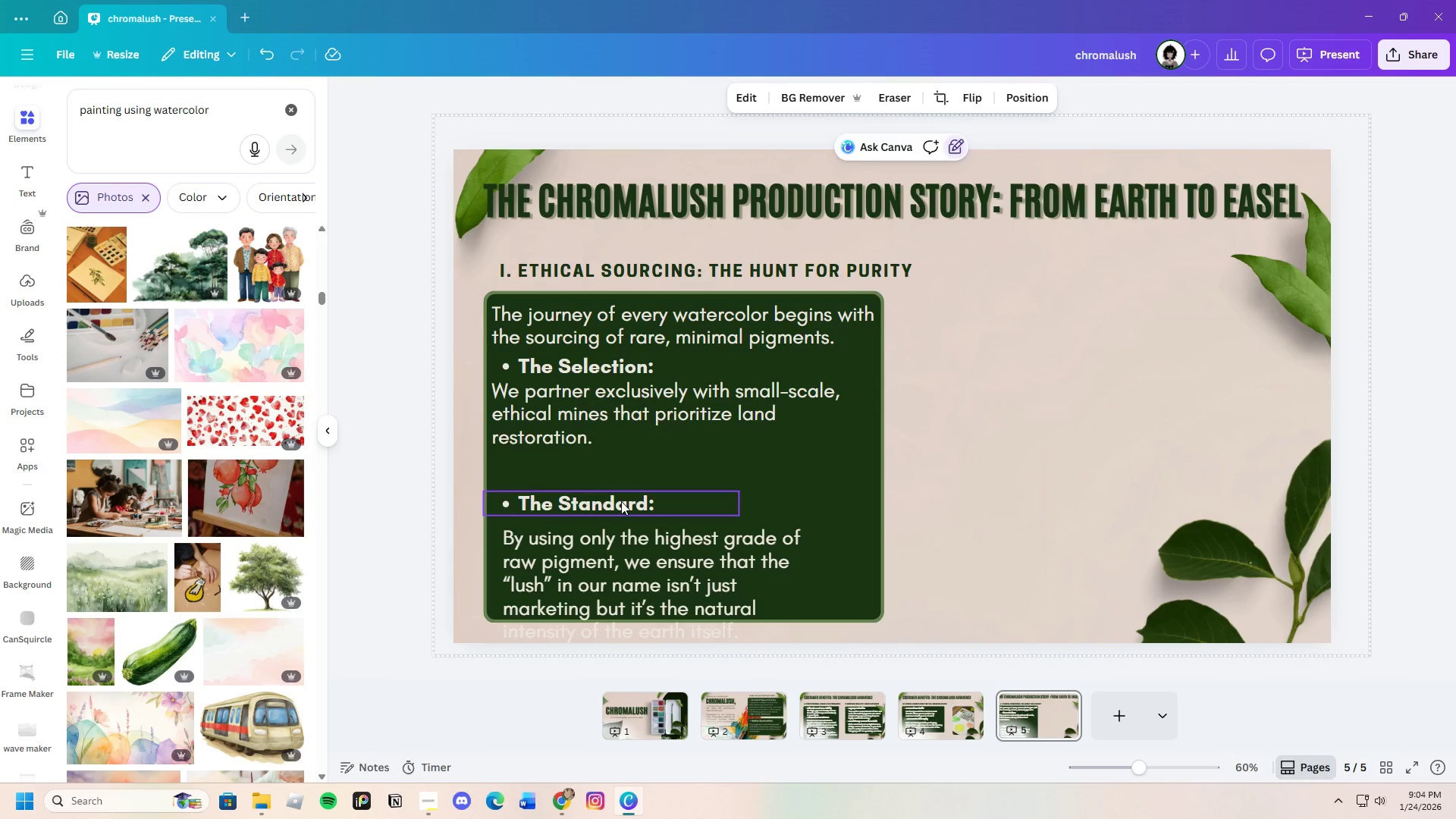 
left_click_drag(start_coordinate=[621, 501], to_coordinate=[624, 464])
 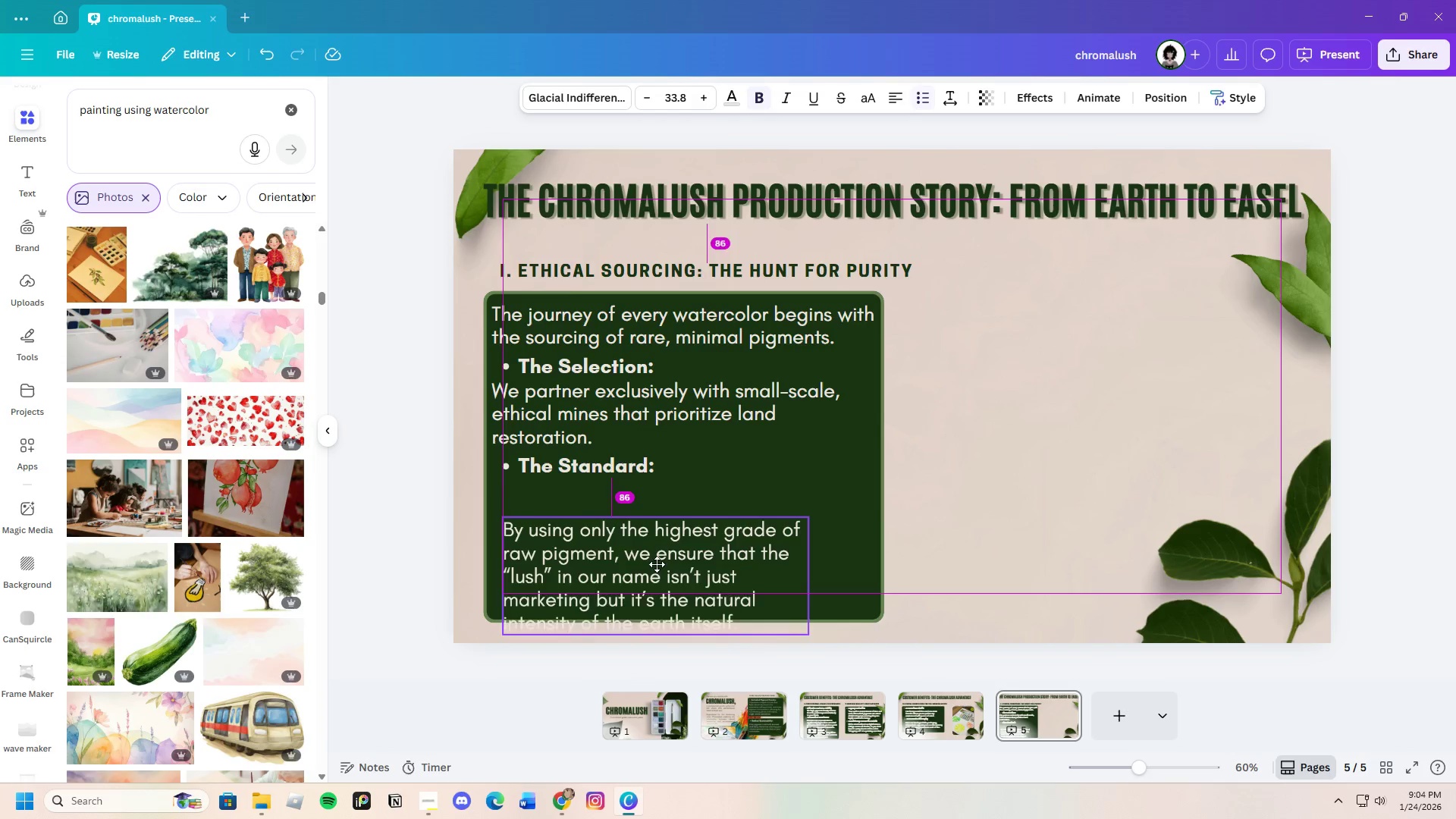 
left_click_drag(start_coordinate=[656, 585], to_coordinate=[651, 544])
 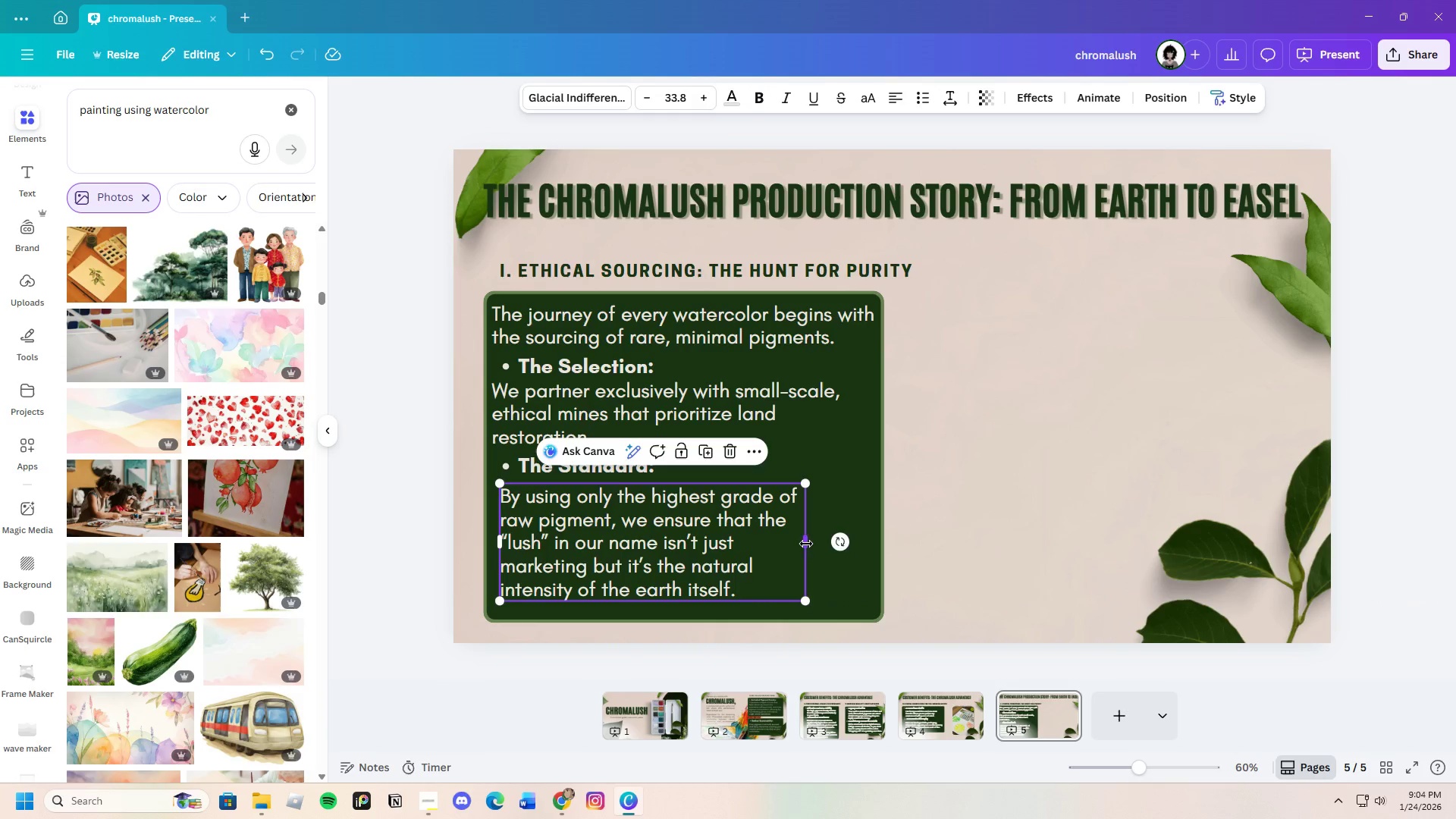 
left_click_drag(start_coordinate=[806, 544], to_coordinate=[878, 526])
 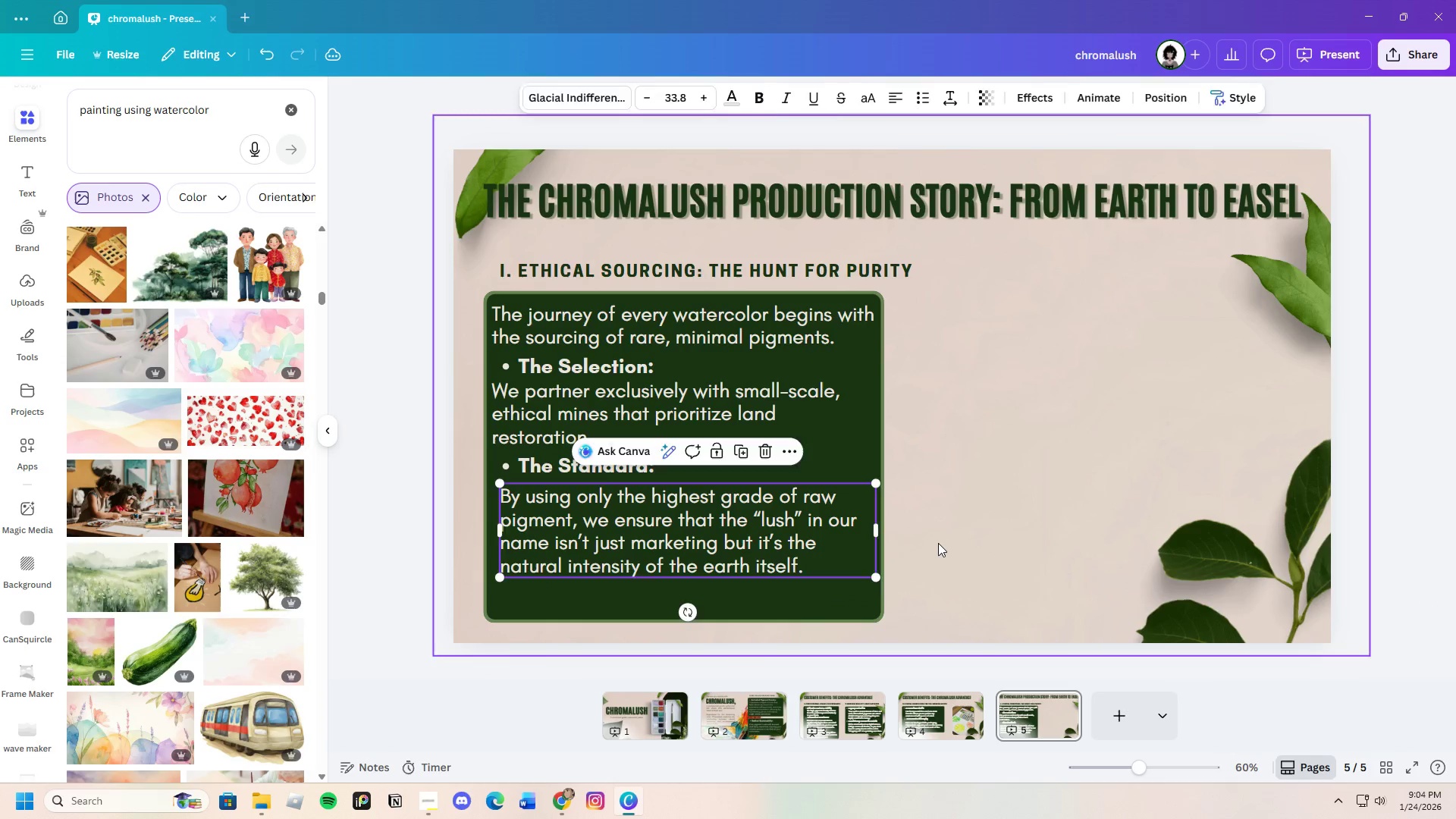 
left_click([938, 543])
 